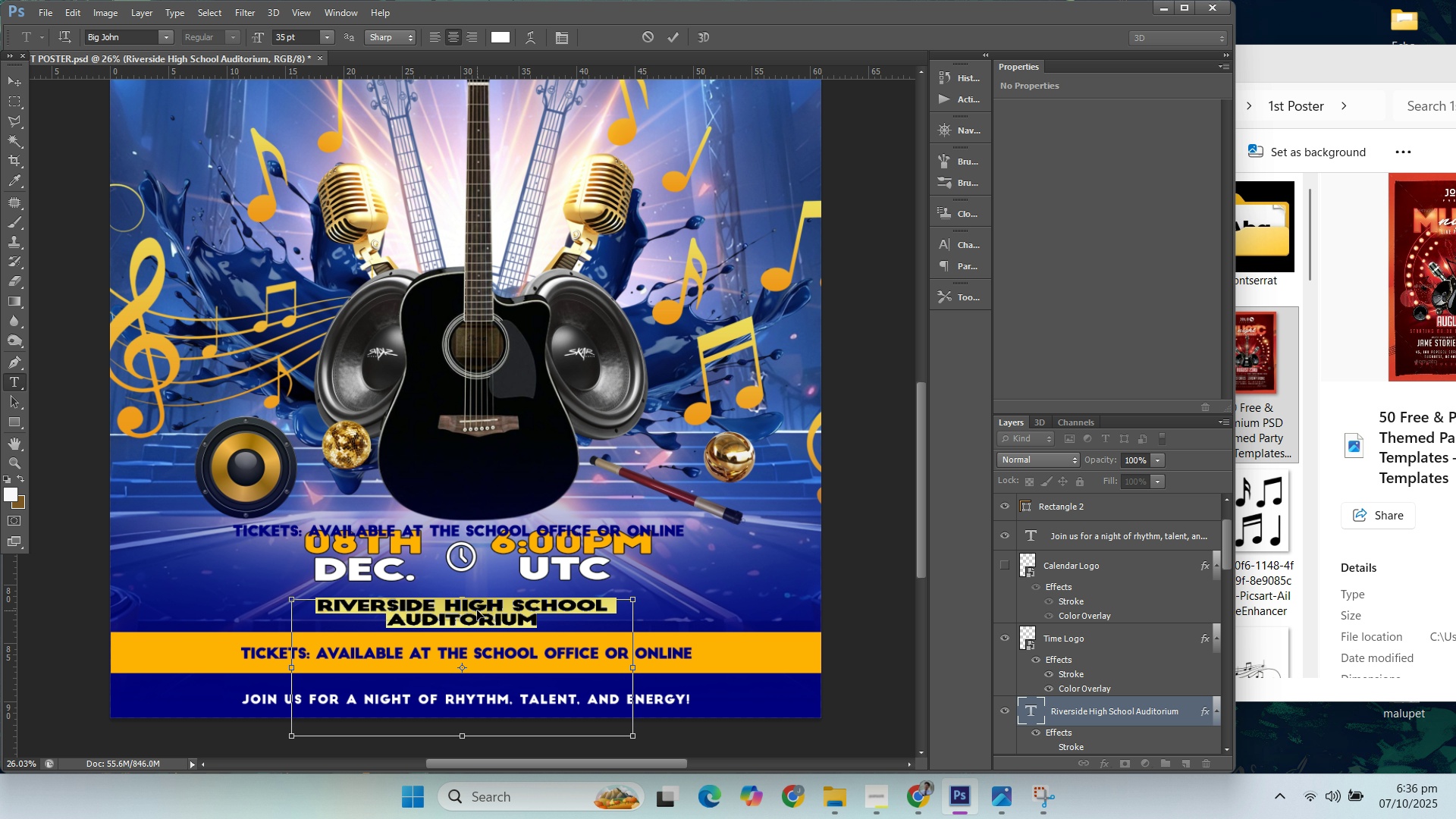 
key(Control+C)
 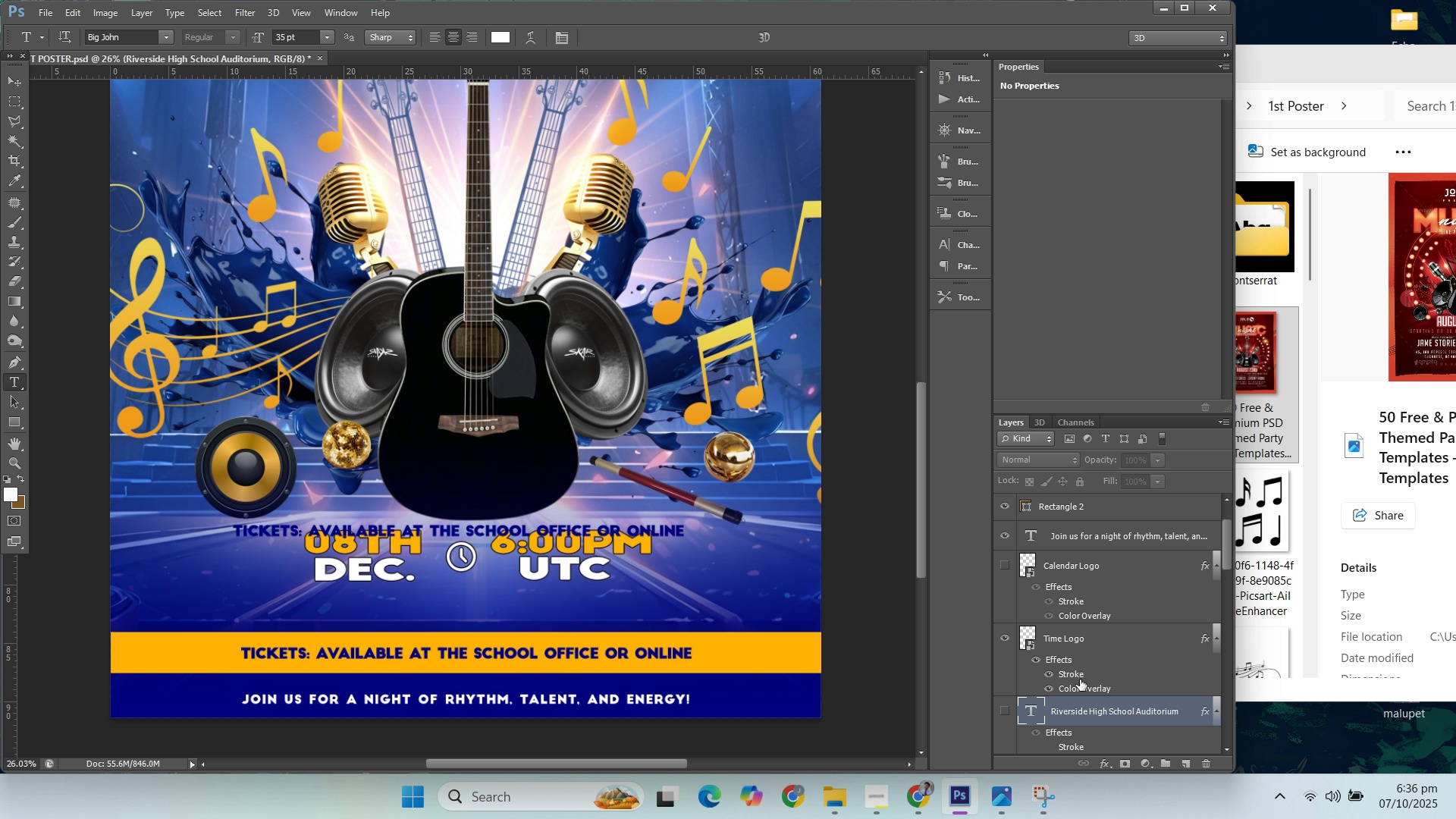 
left_click([1116, 629])
 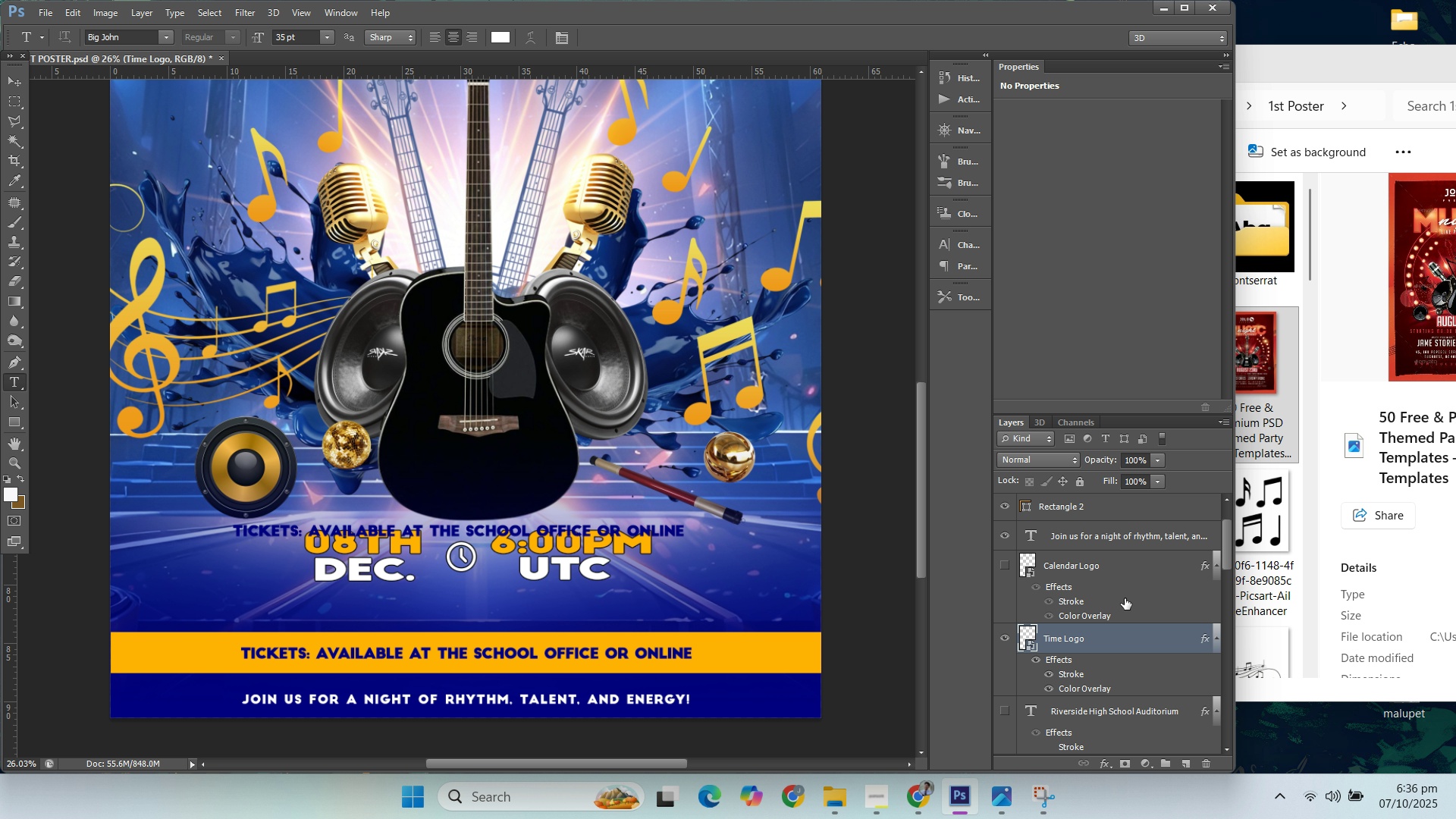 
scroll: coordinate [1120, 586], scroll_direction: up, amount: 3.0
 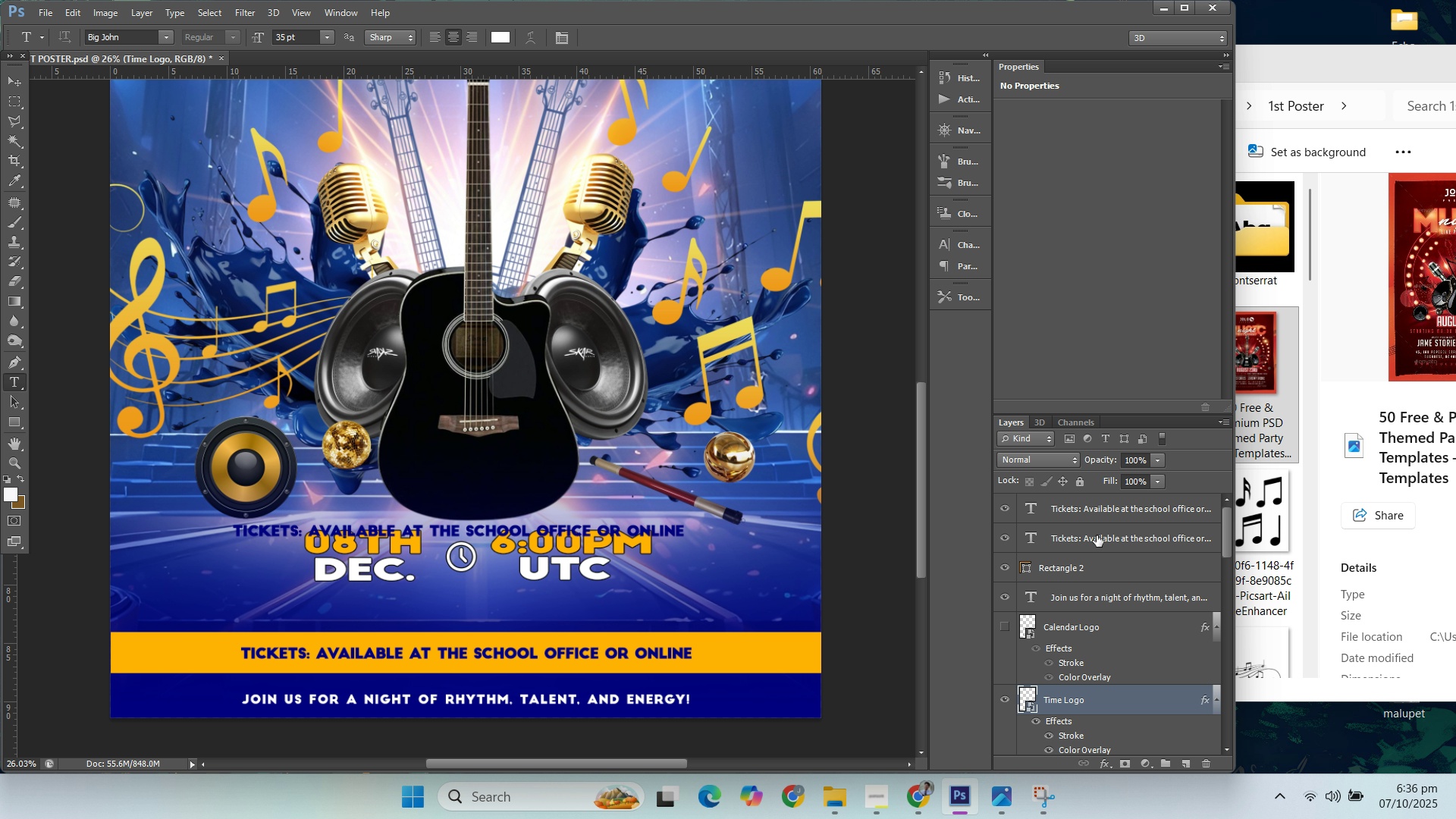 
left_click([1097, 535])
 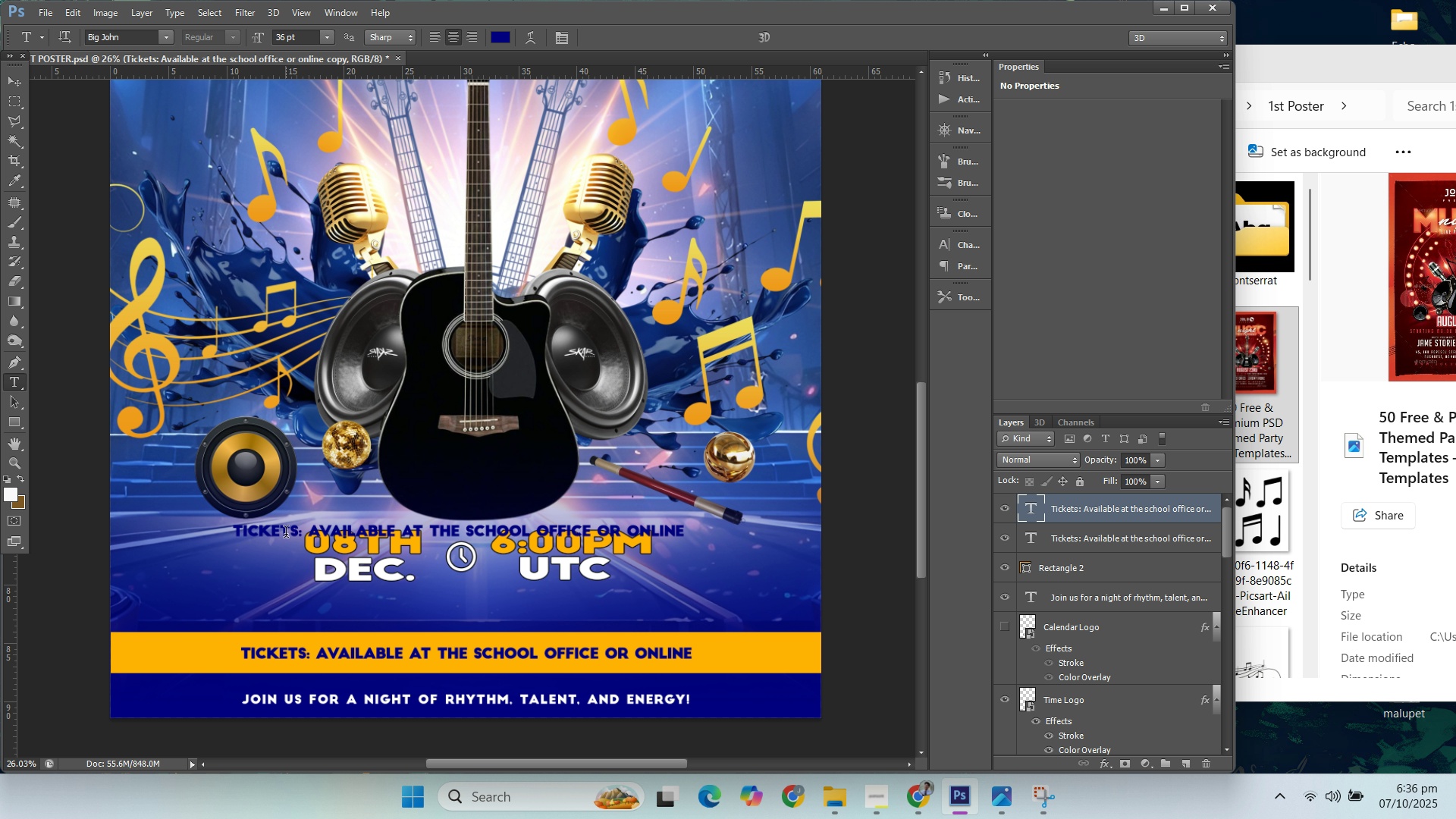 
left_click([284, 532])
 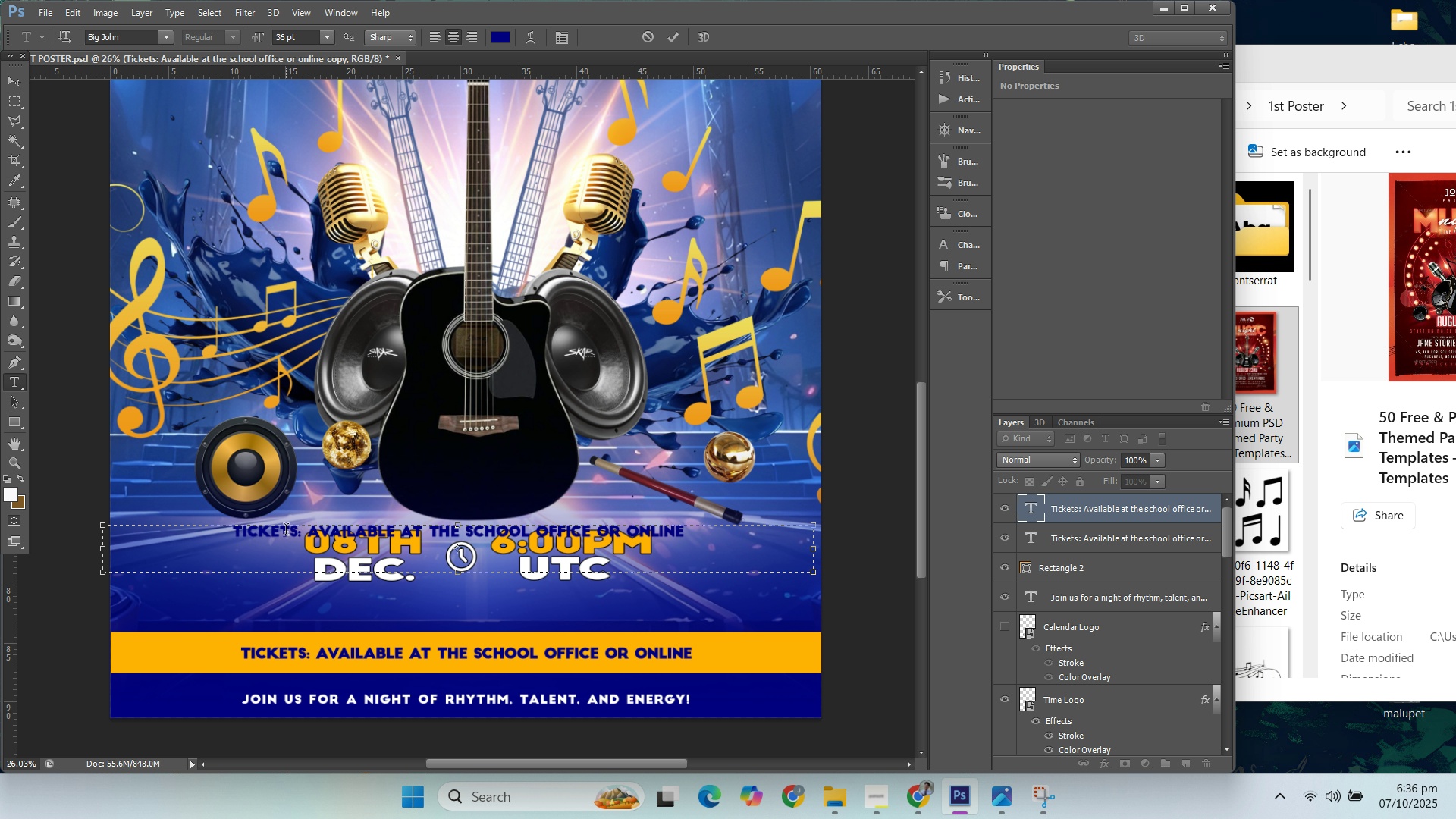 
key(Control+A)
 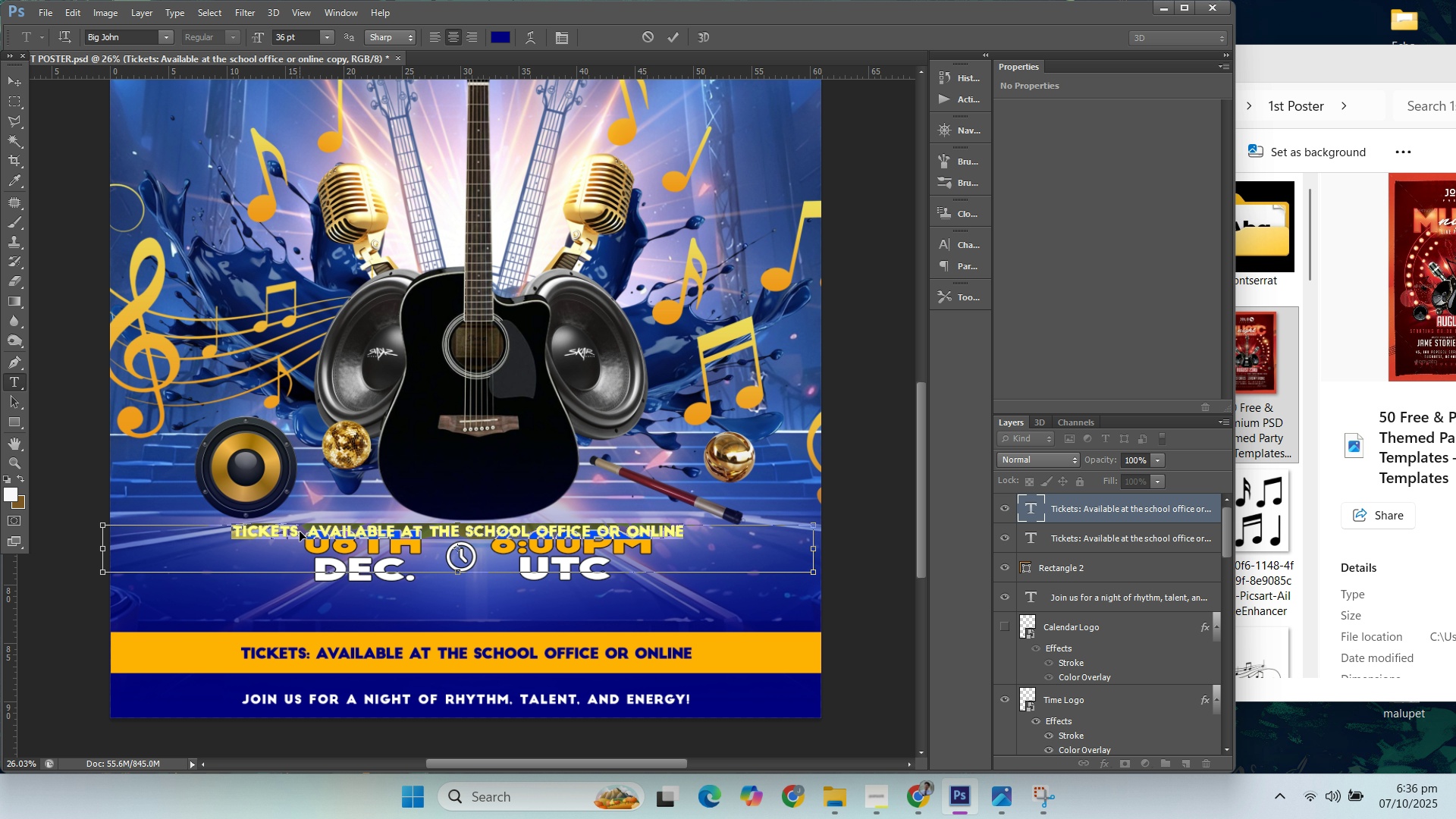 
key(Control+V)
 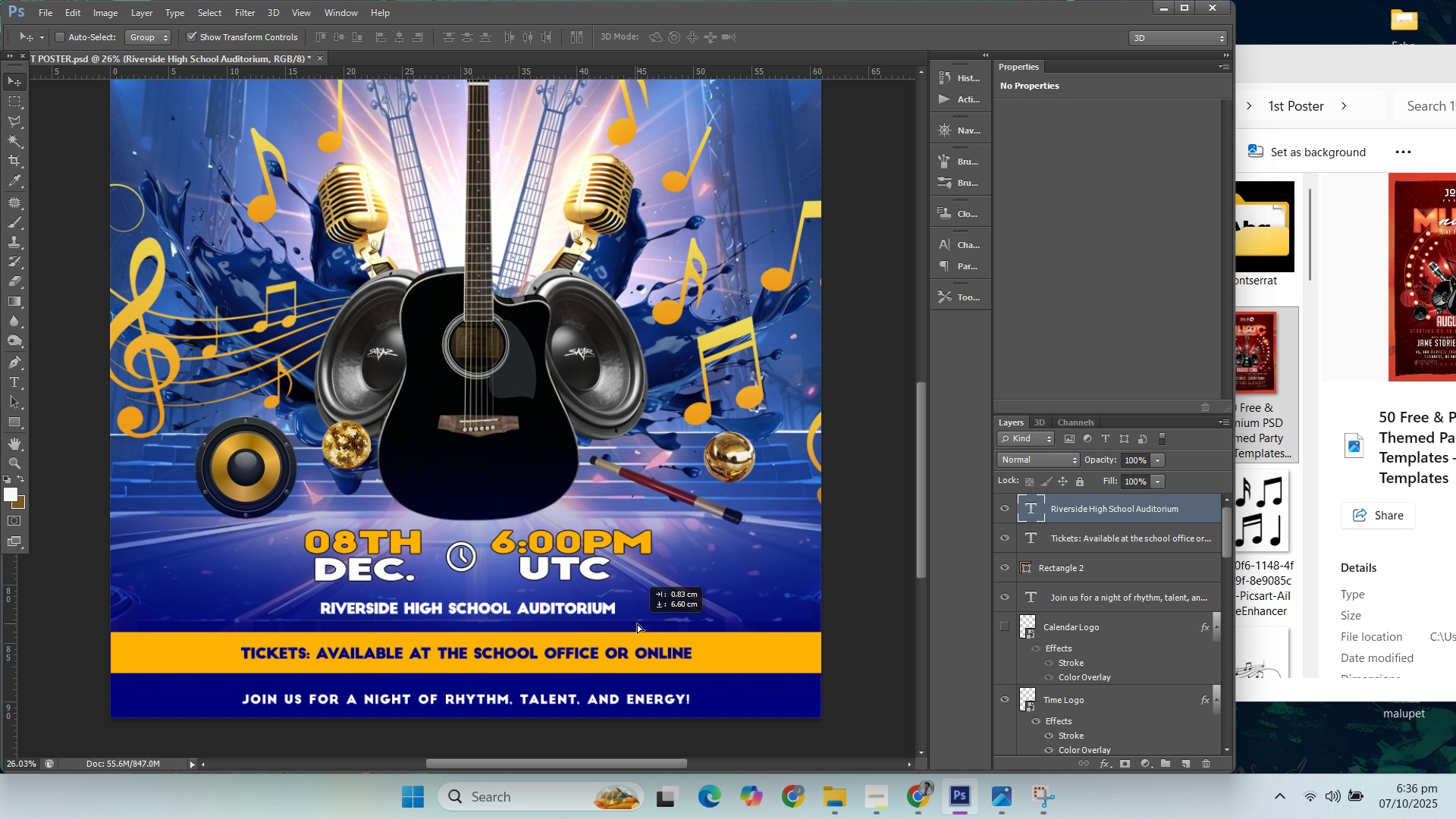 
left_click([21, 373])
 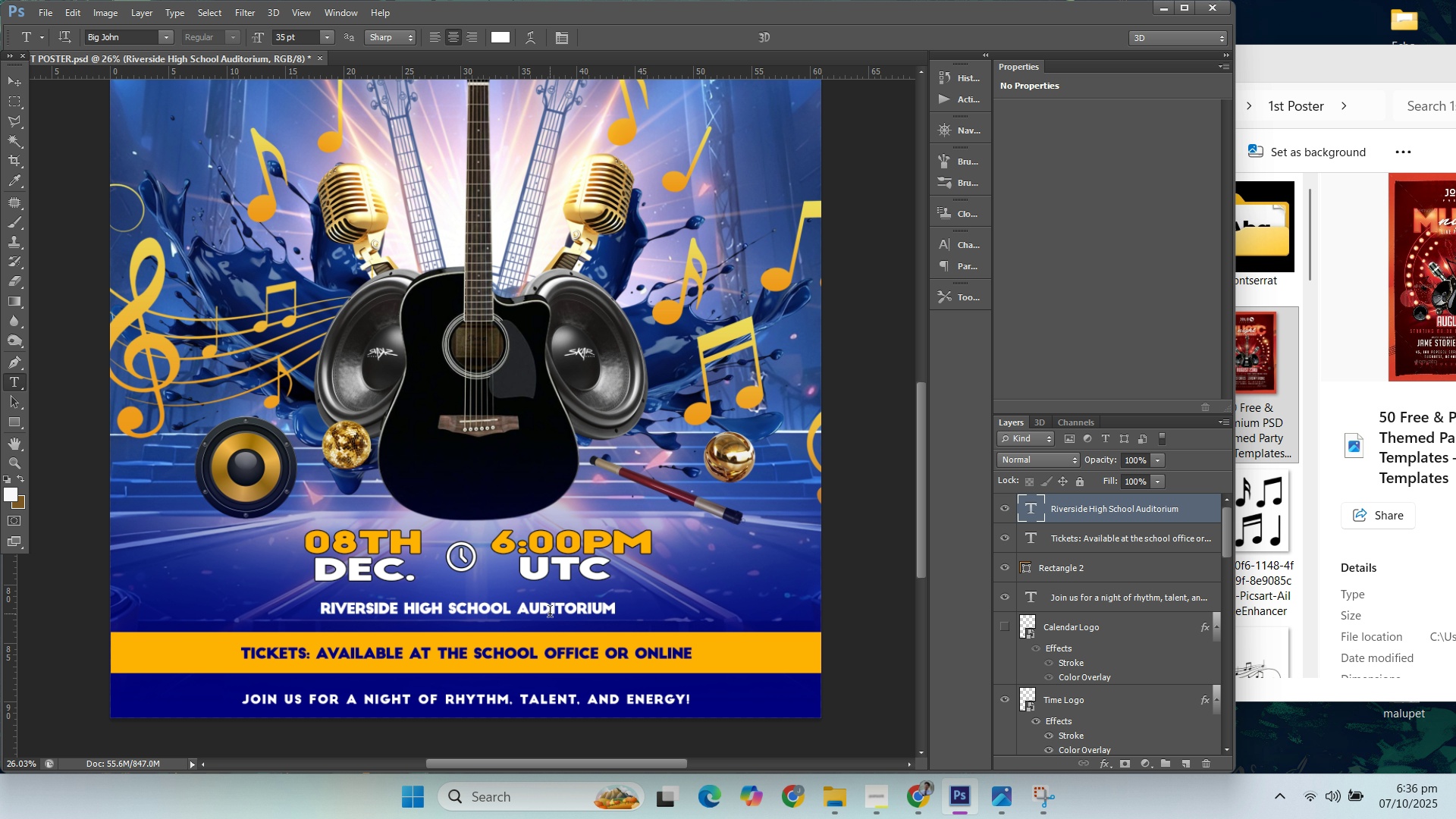 
left_click([550, 613])
 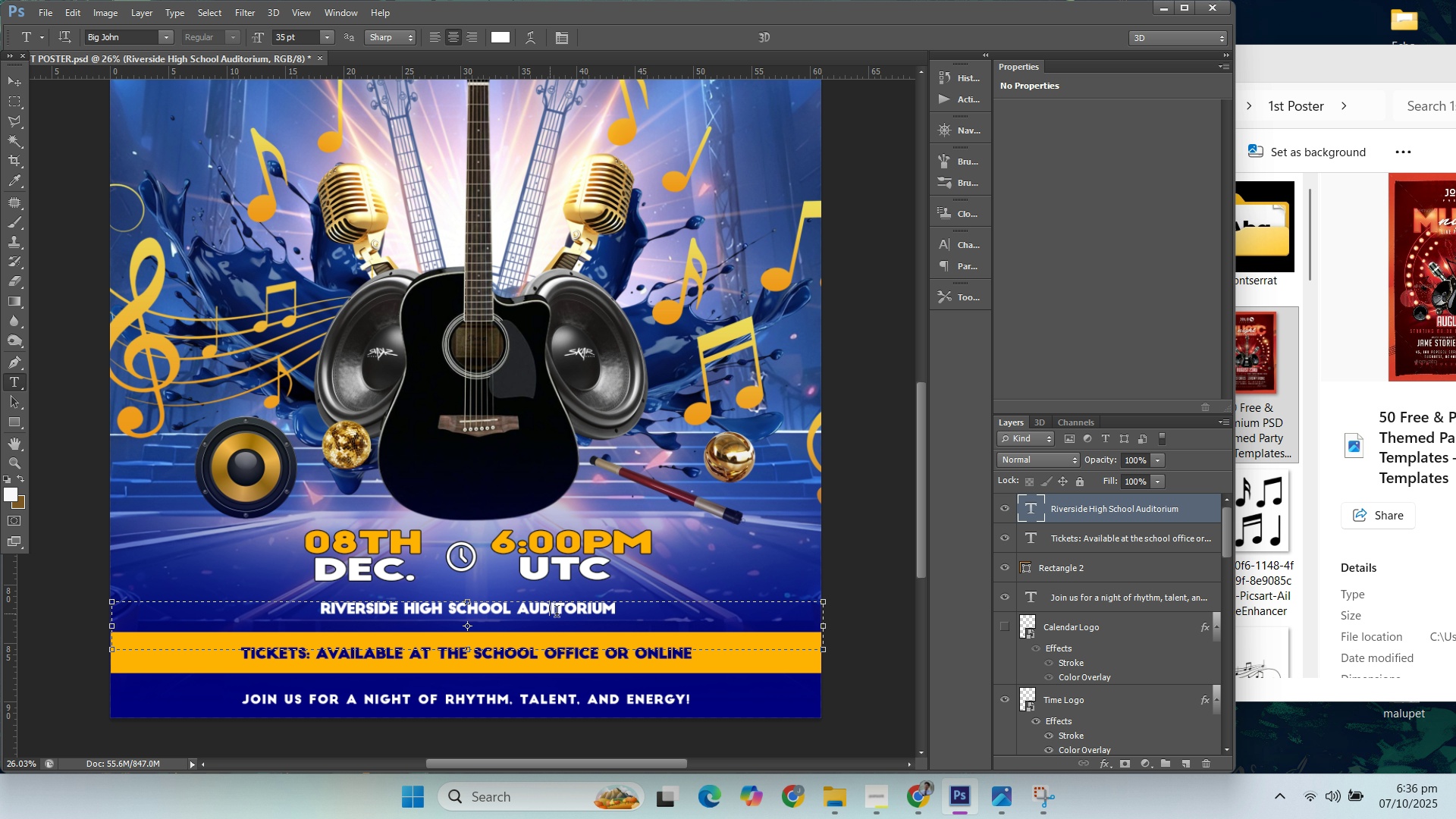 
key(Control+A)
 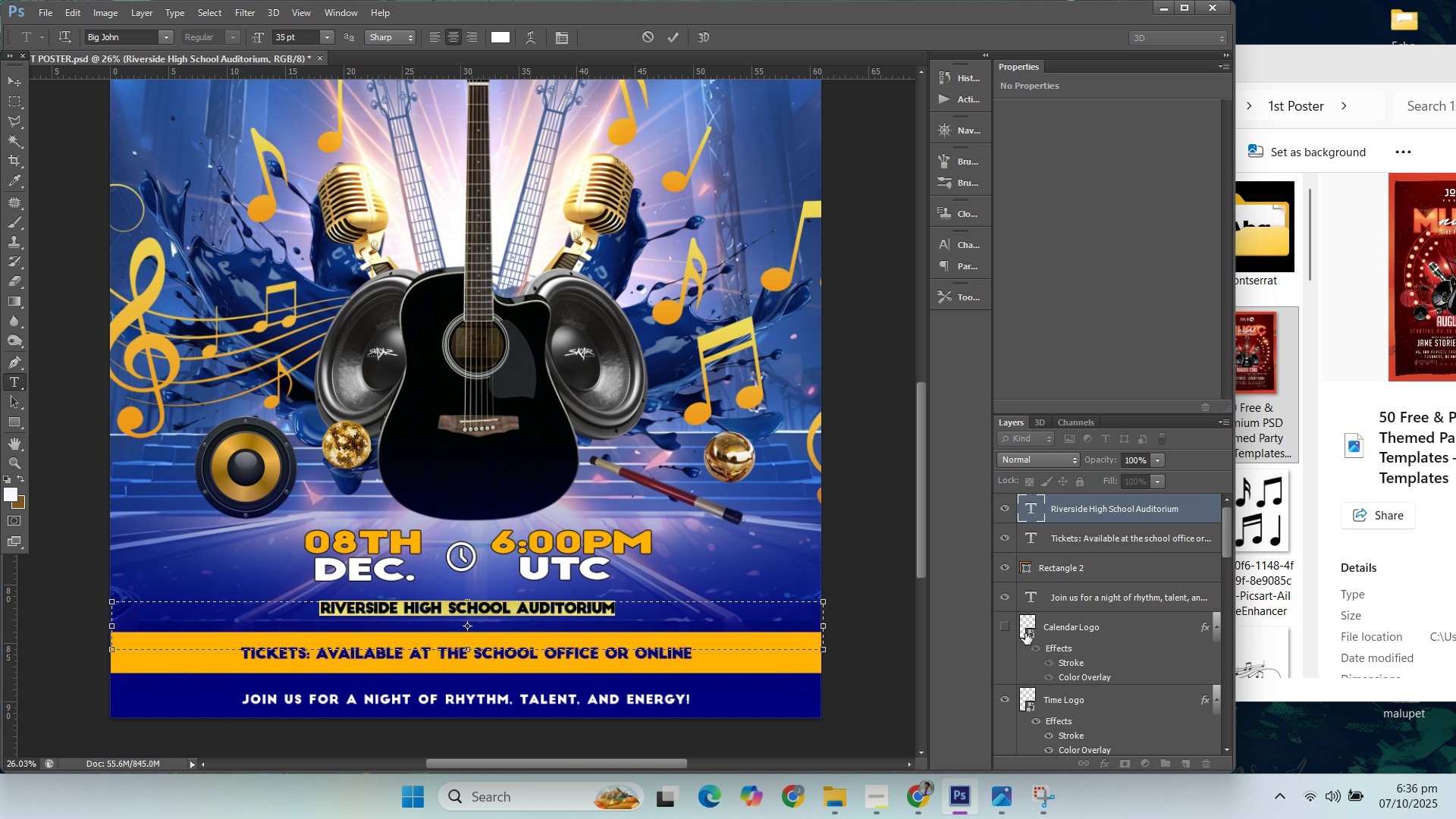 
left_click([1008, 630])
 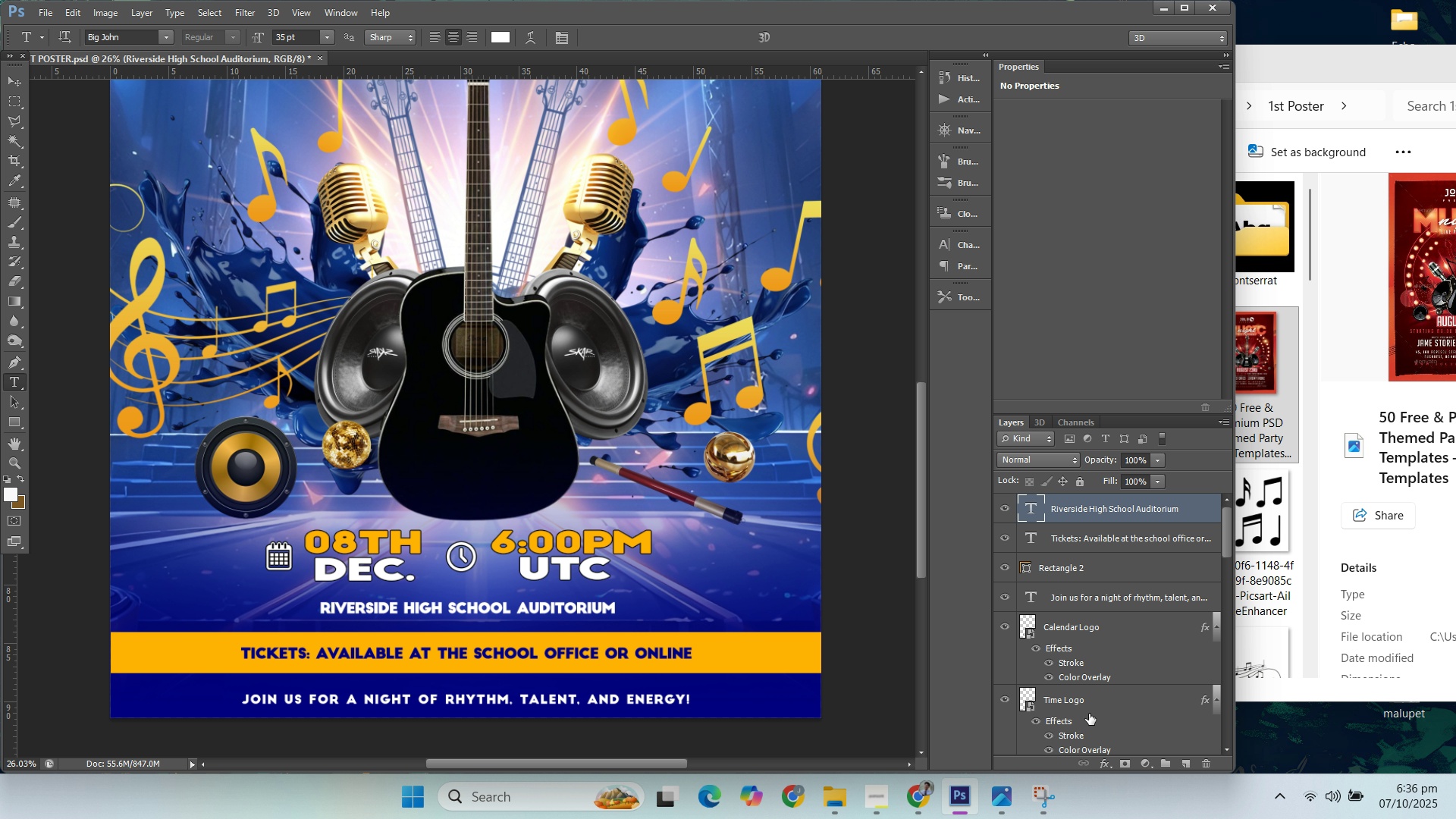 
left_click([1090, 706])
 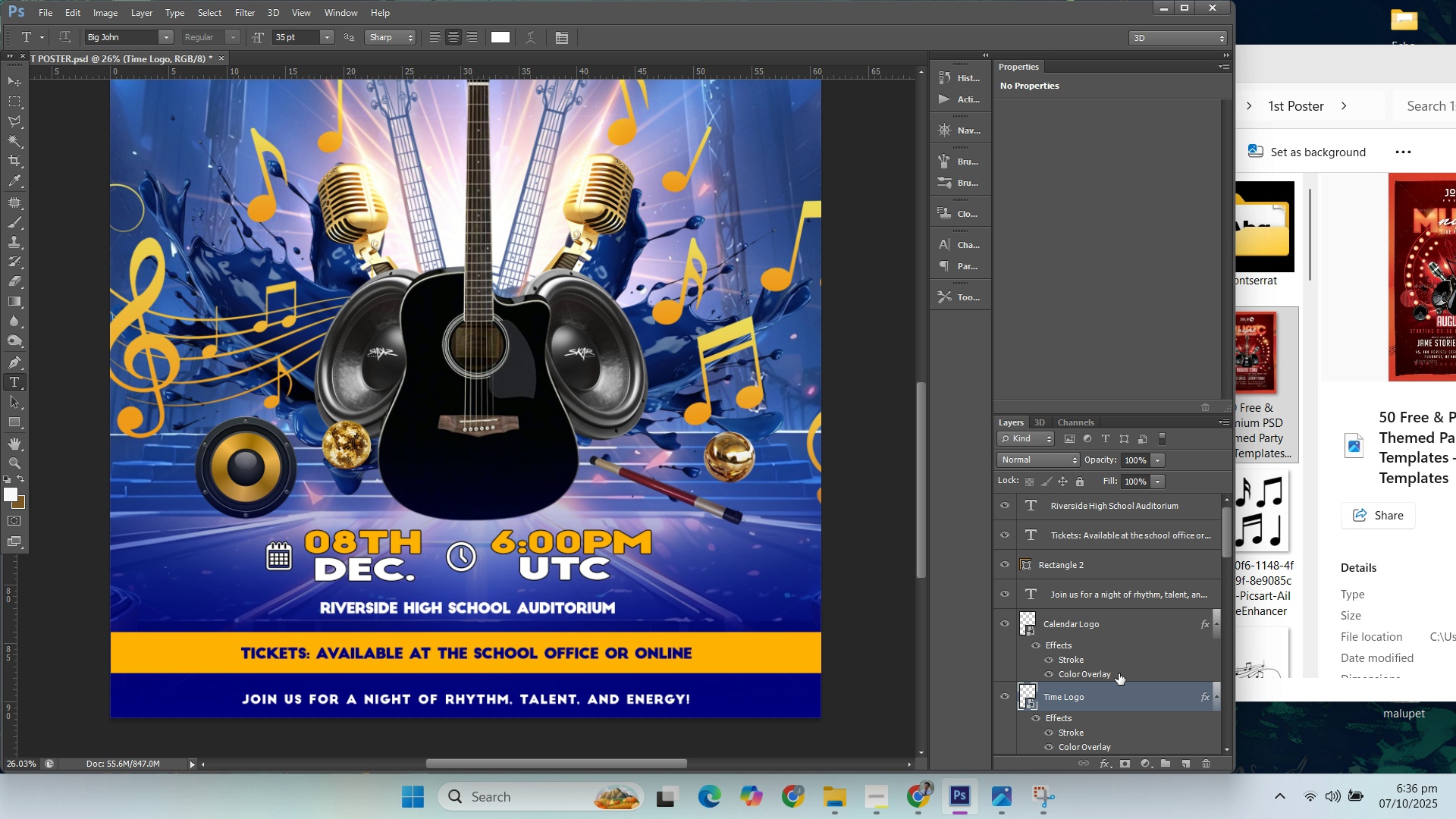 
scroll: coordinate [1119, 670], scroll_direction: down, amount: 3.0
 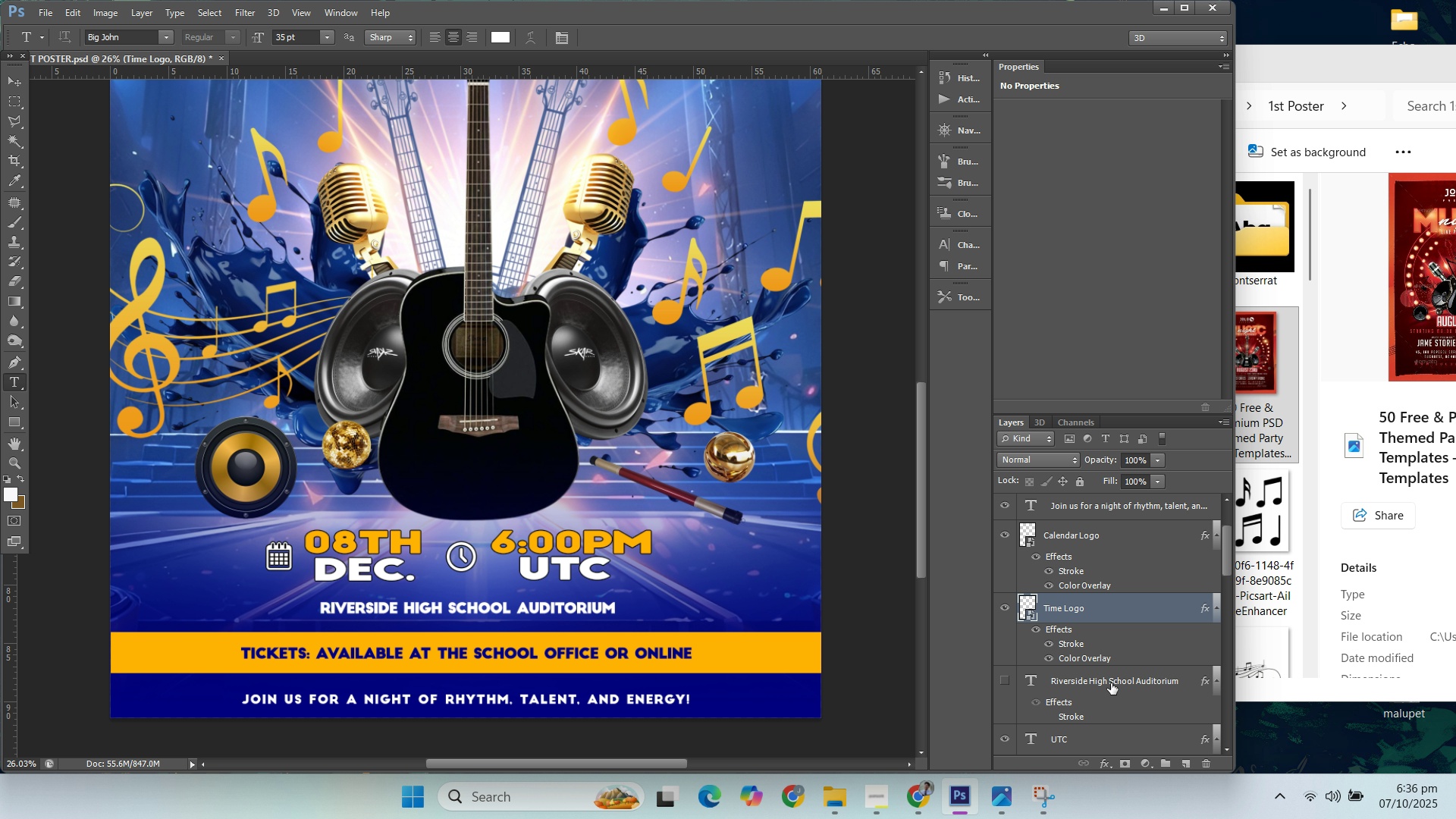 
left_click([1111, 683])
 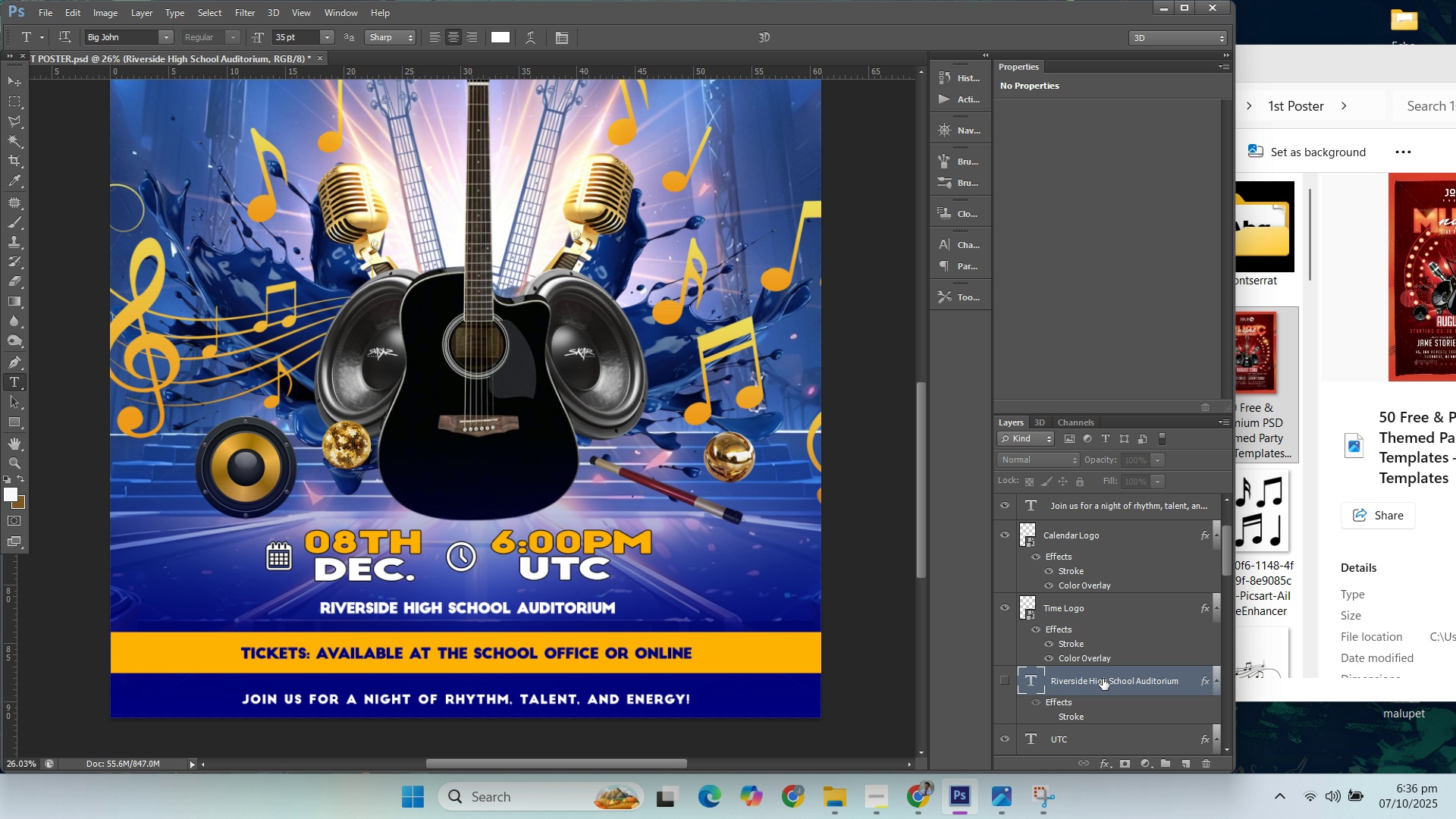 
key(Delete)
 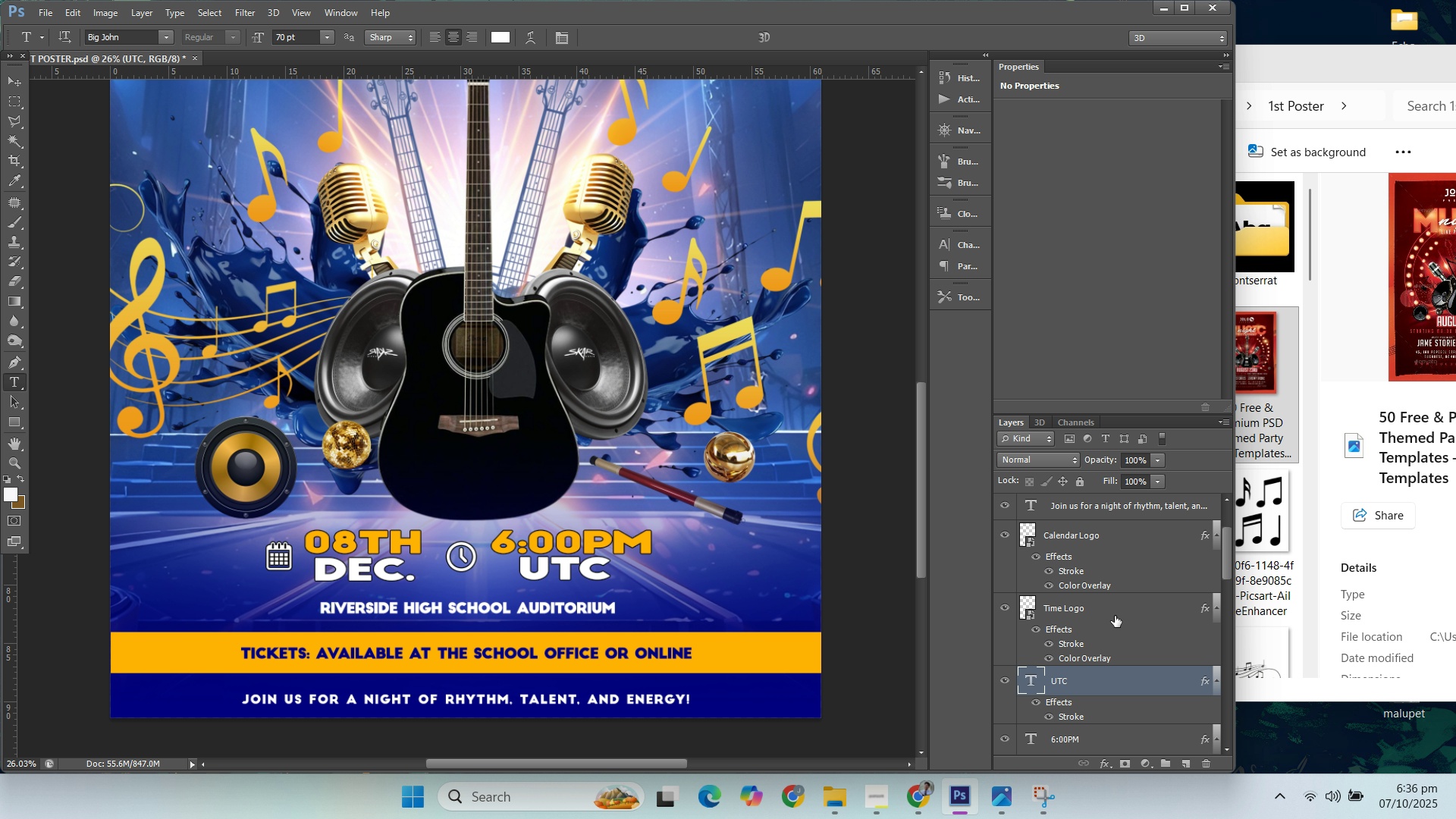 
scroll: coordinate [1119, 625], scroll_direction: up, amount: 5.0
 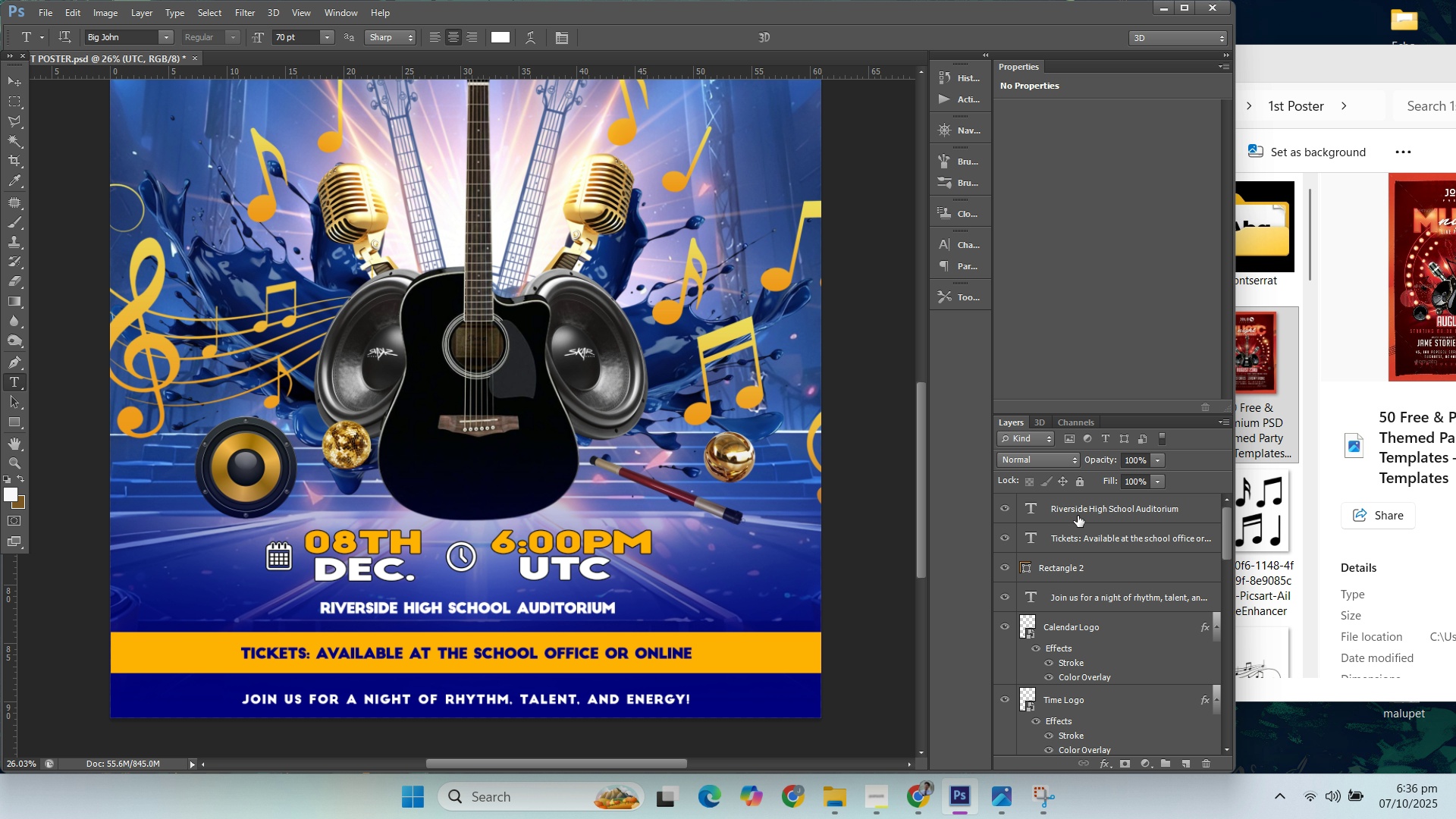 
left_click([1078, 516])
 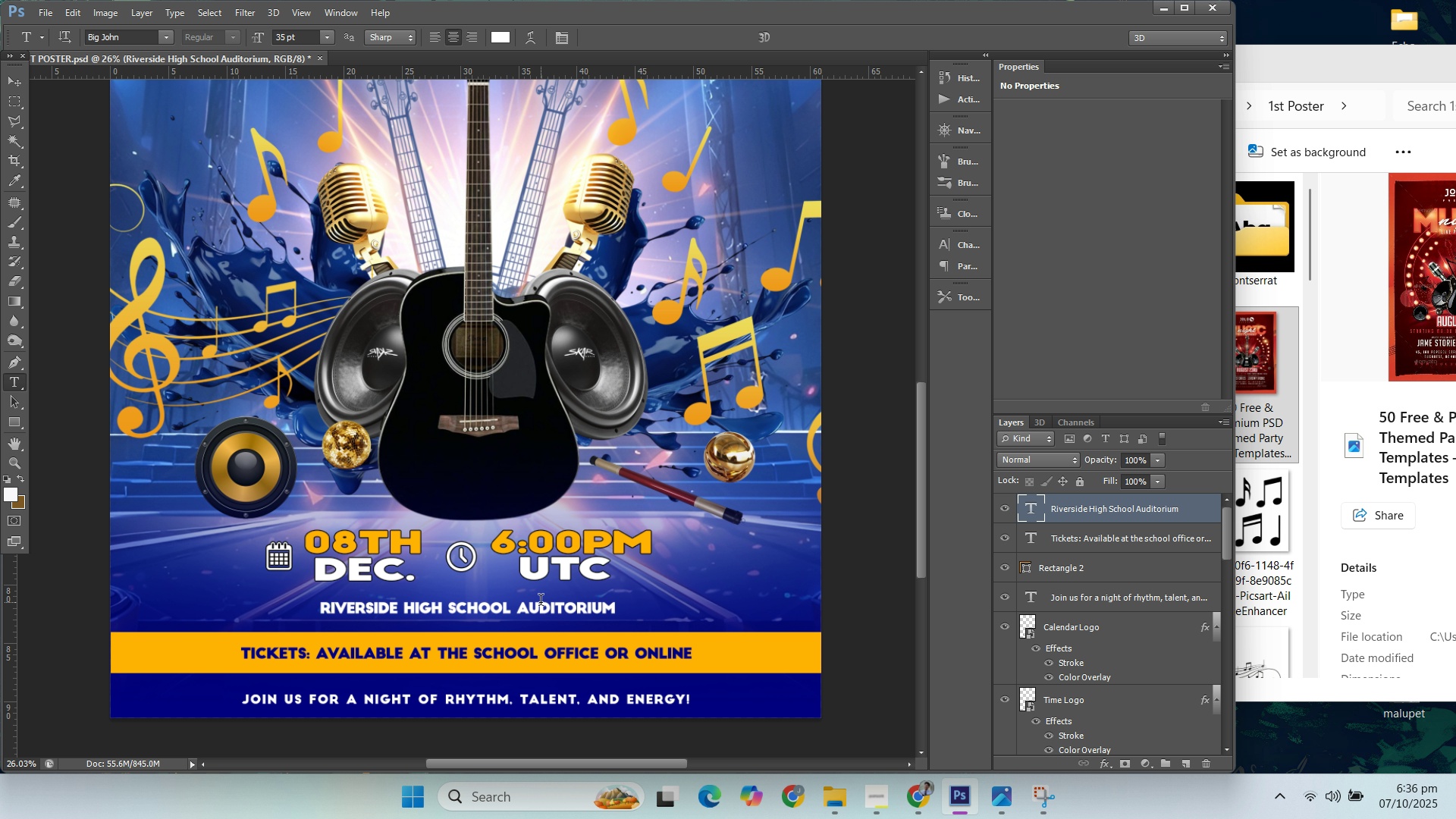 
left_click([540, 605])
 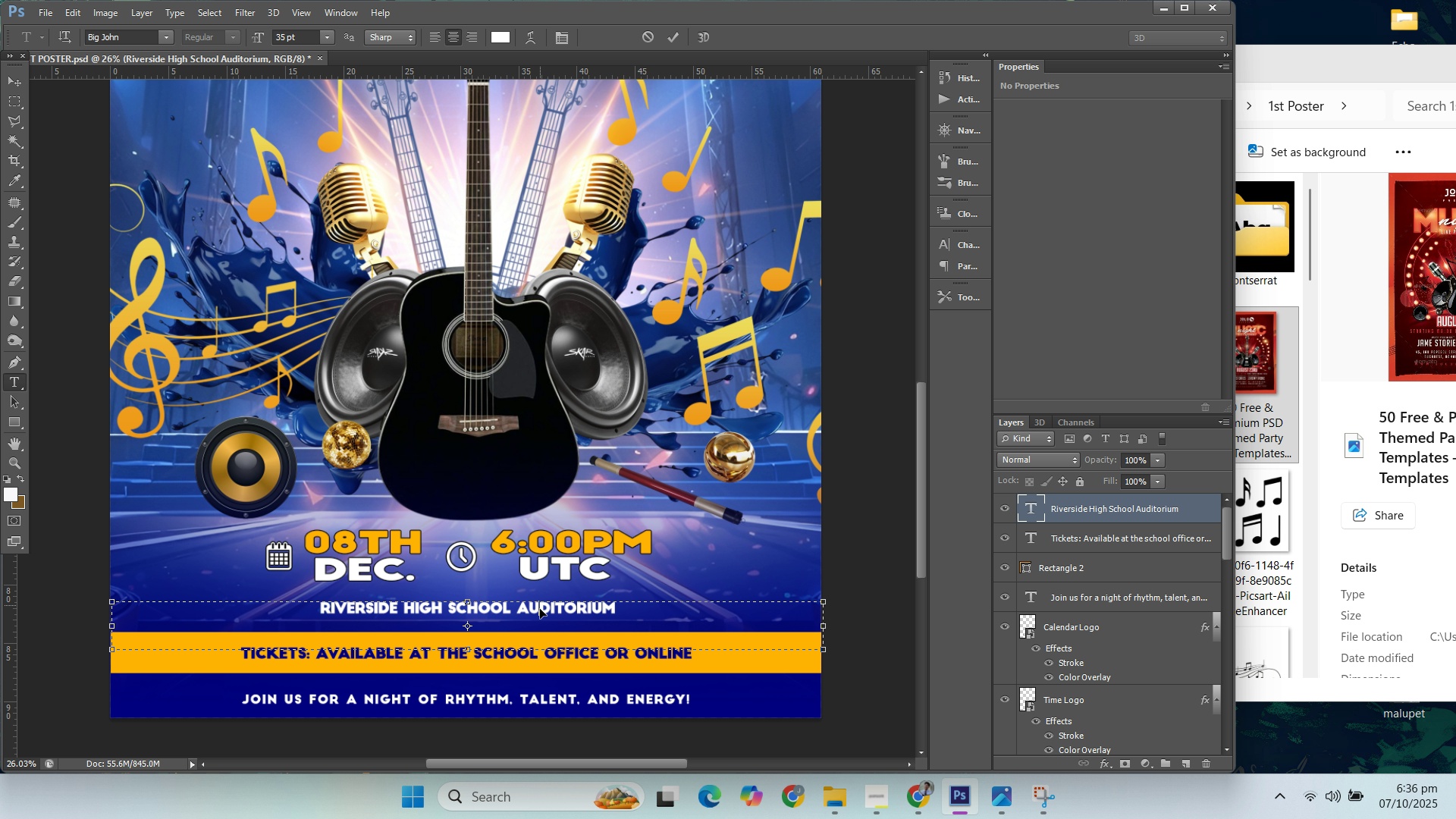 
key(Control+A)
 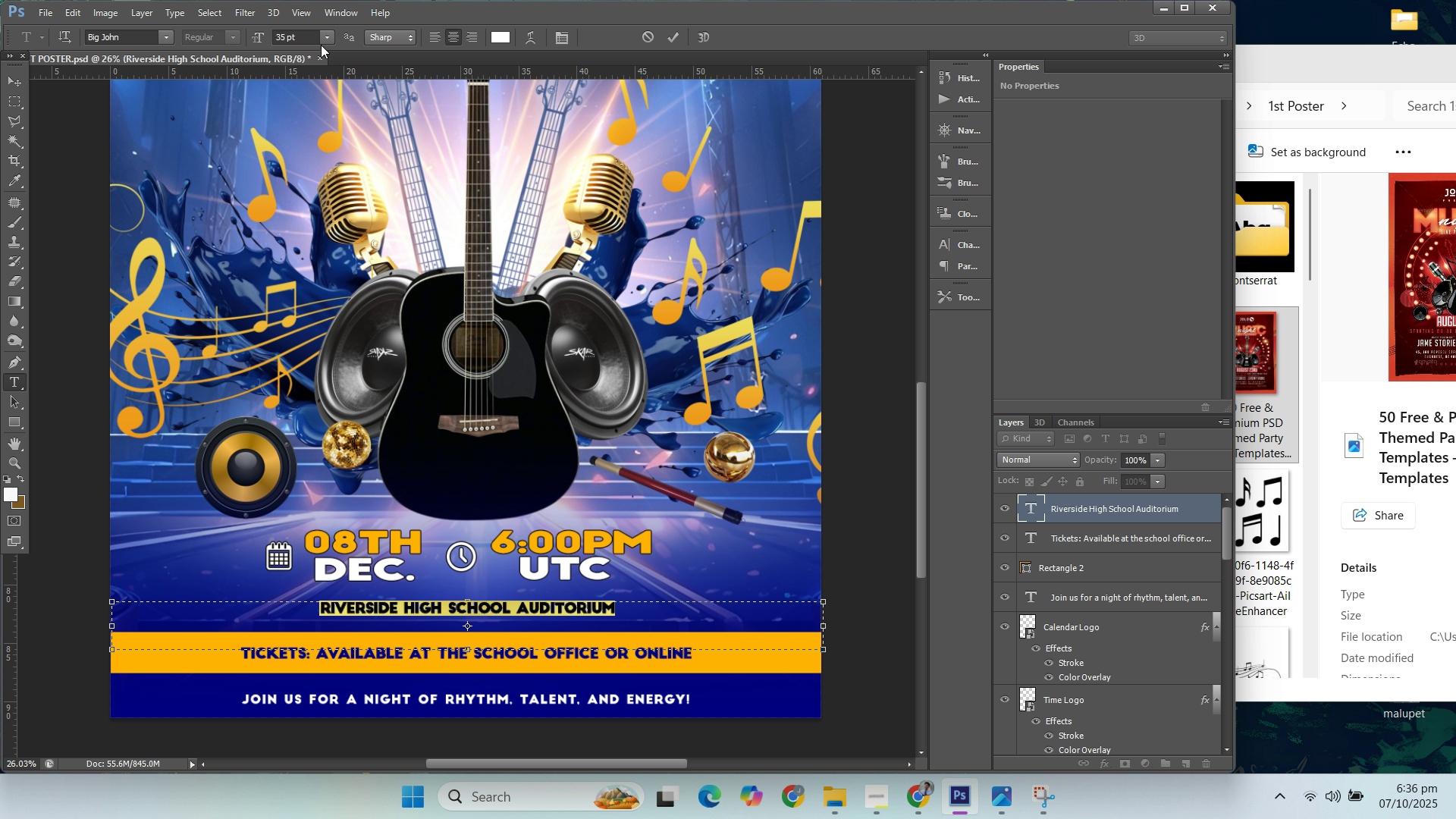 
left_click([321, 42])
 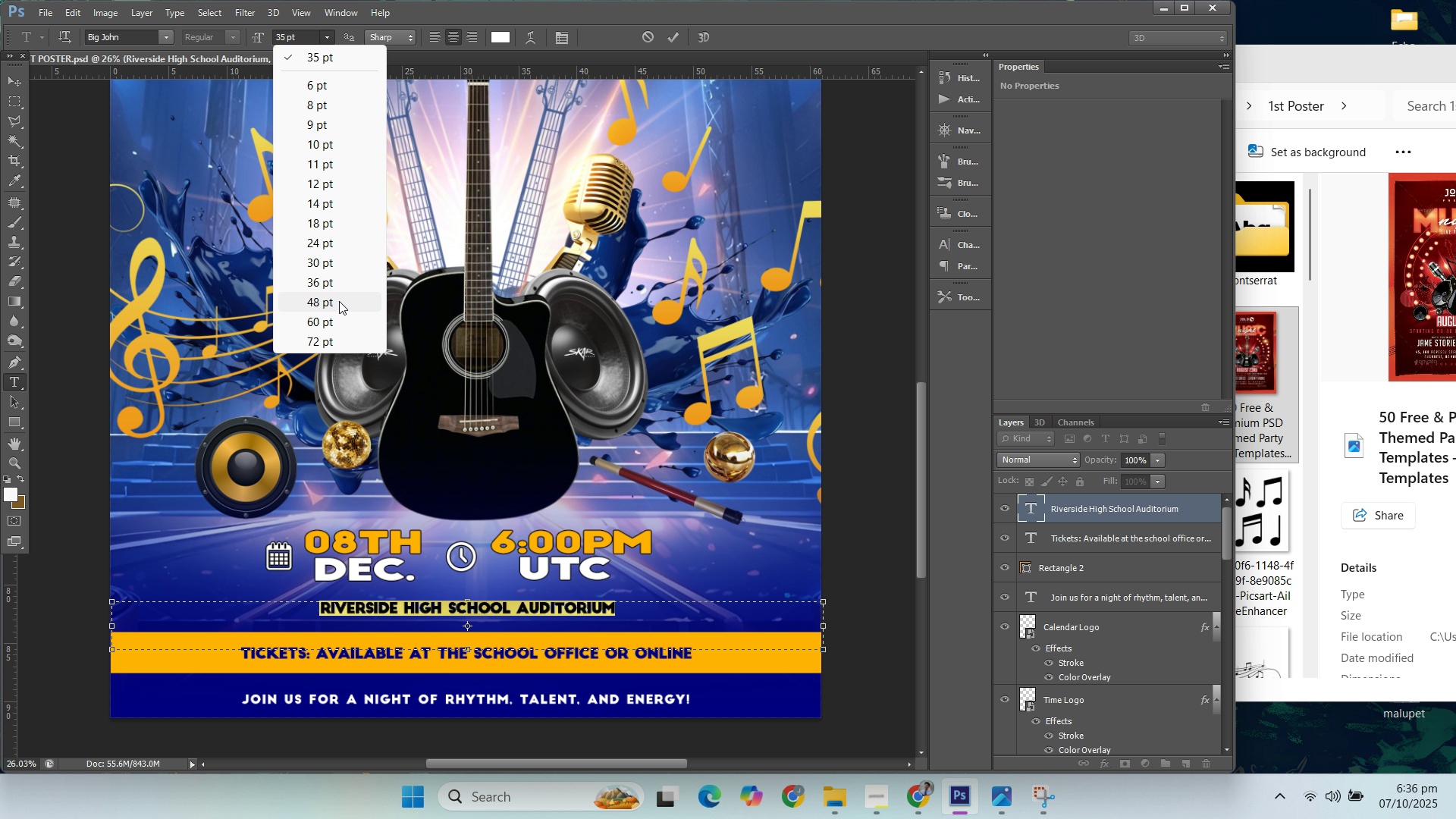 
left_click([338, 302])
 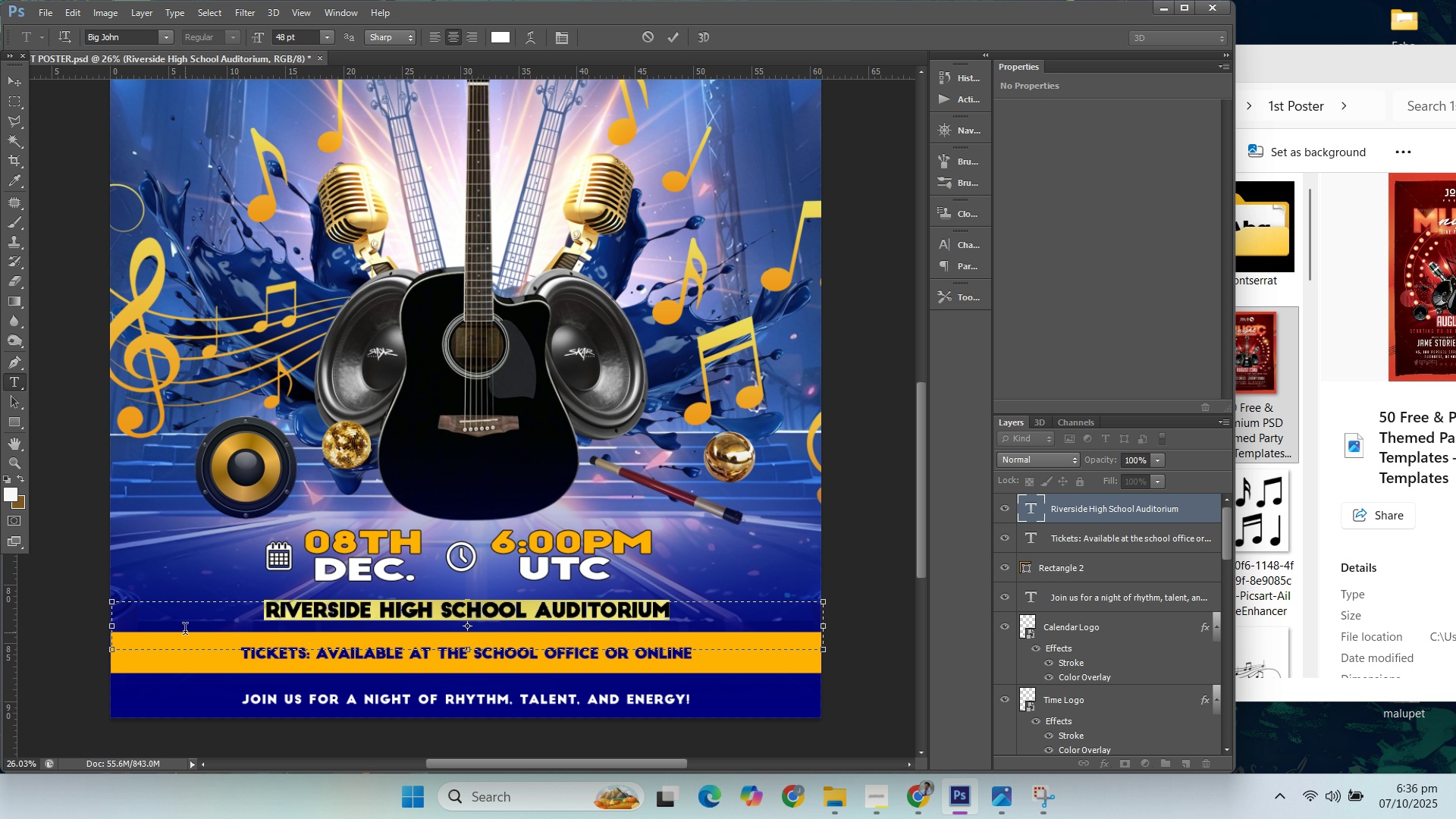 
left_click([17, 86])
 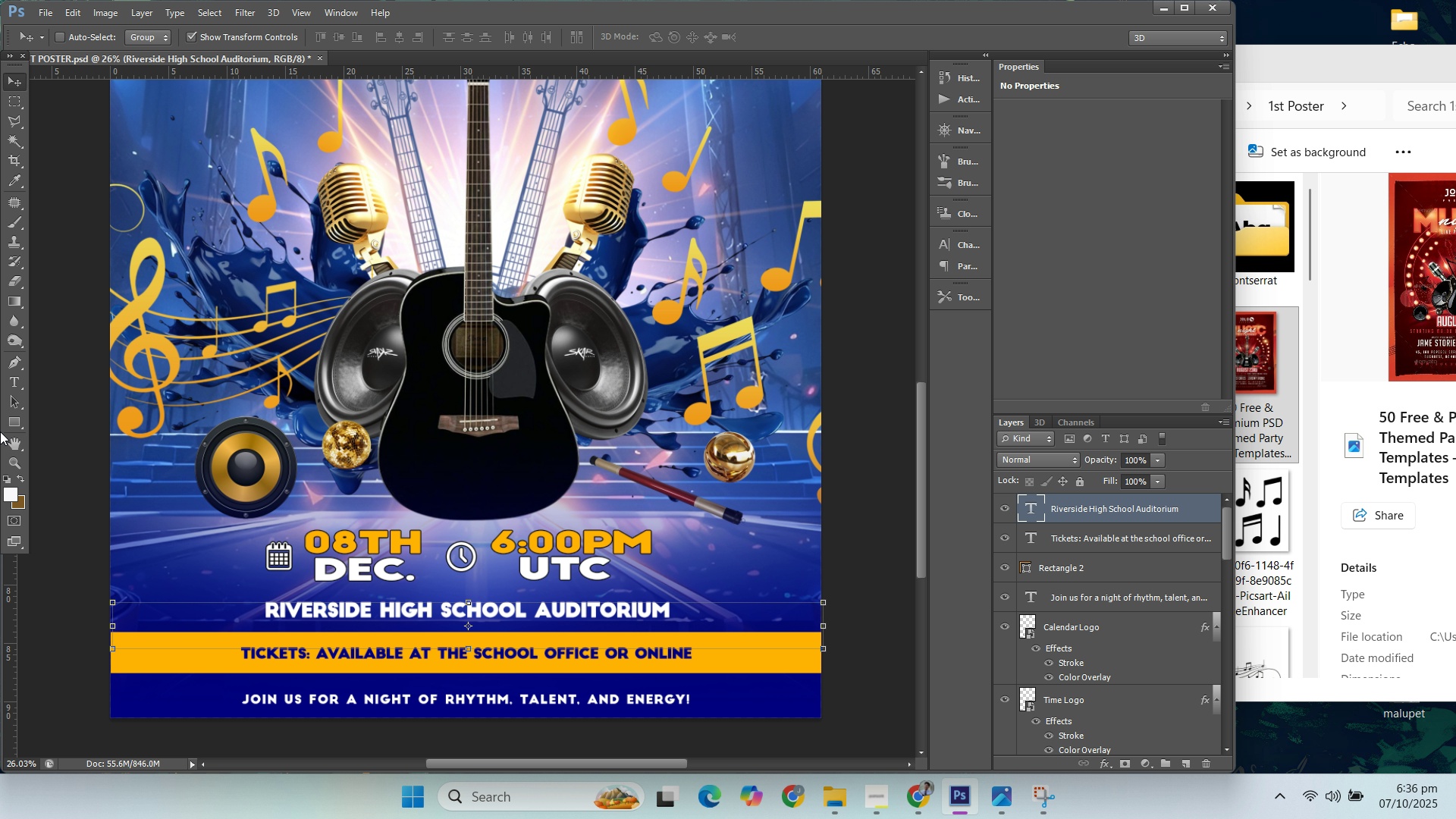 
left_click([7, 388])
 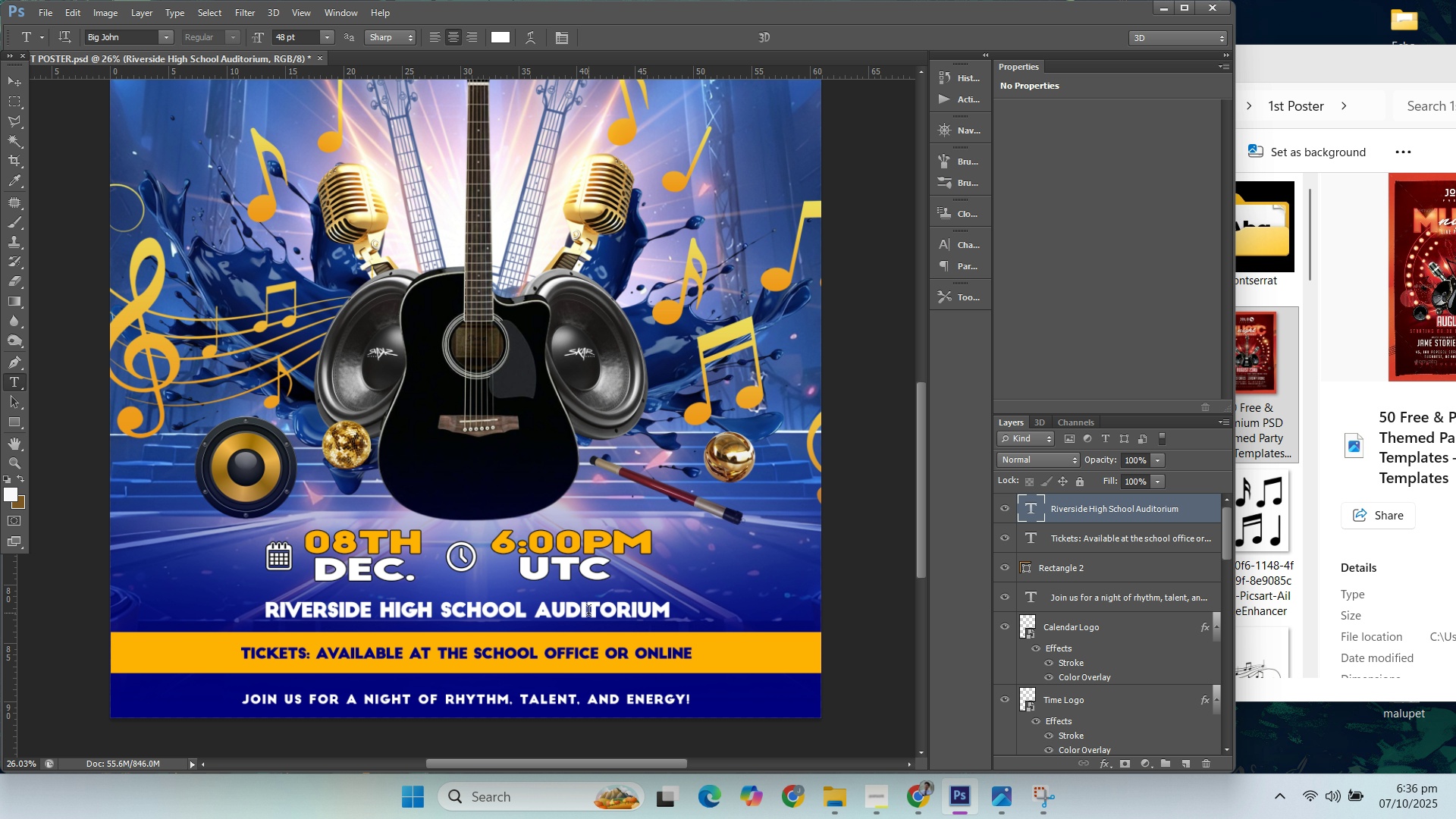 
left_click([588, 612])
 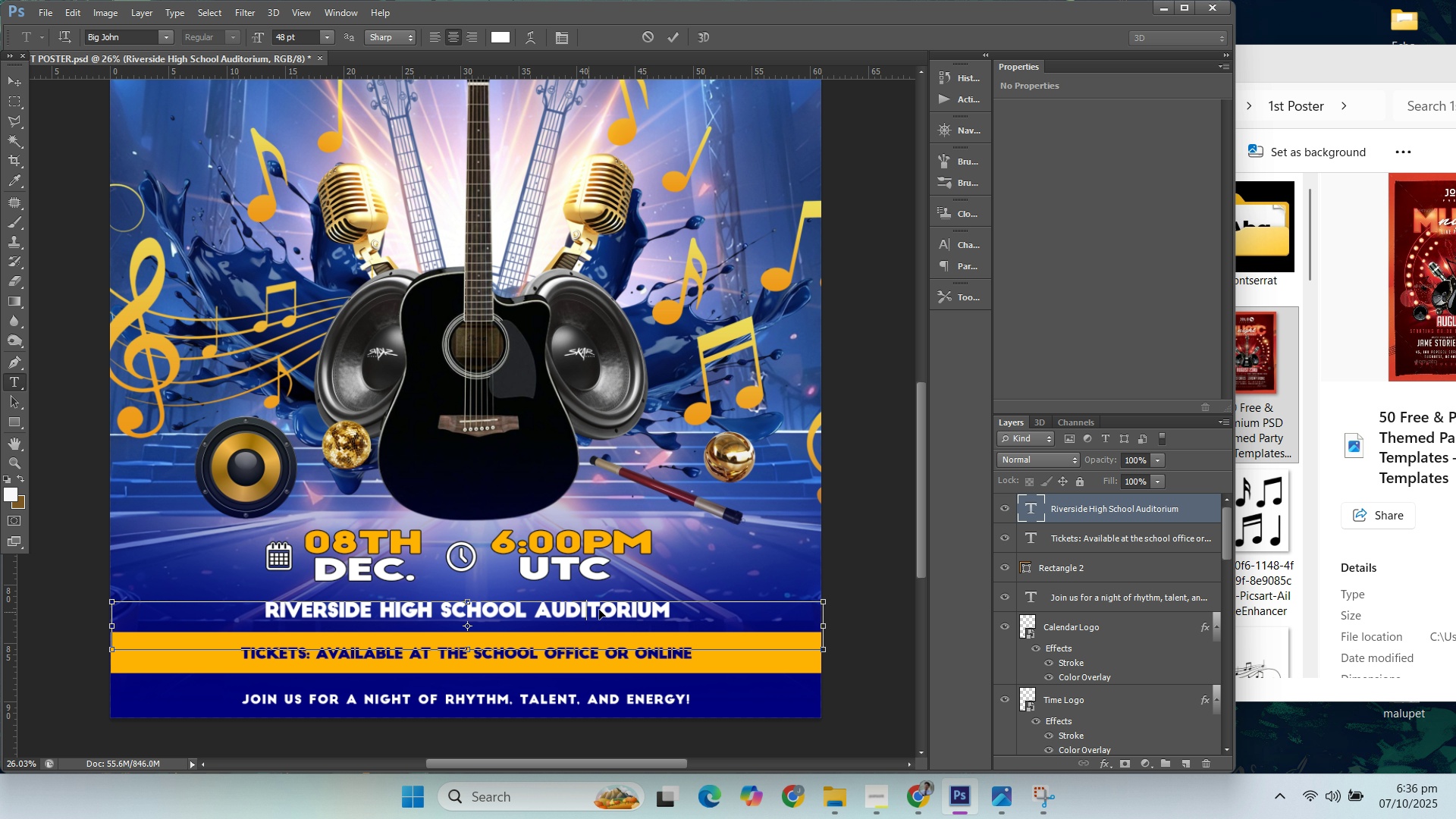 
key(Control+A)
 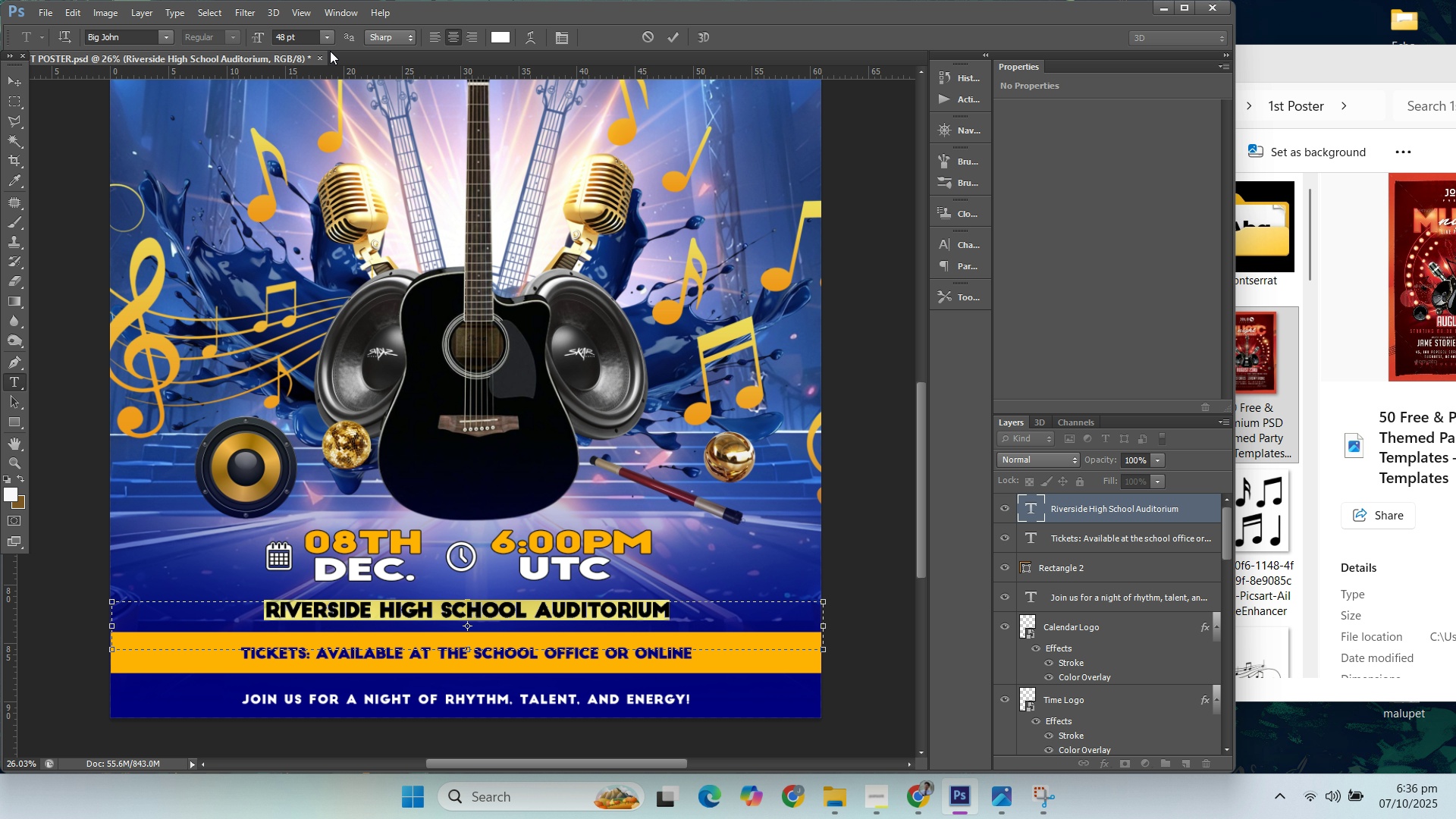 
left_click([325, 42])
 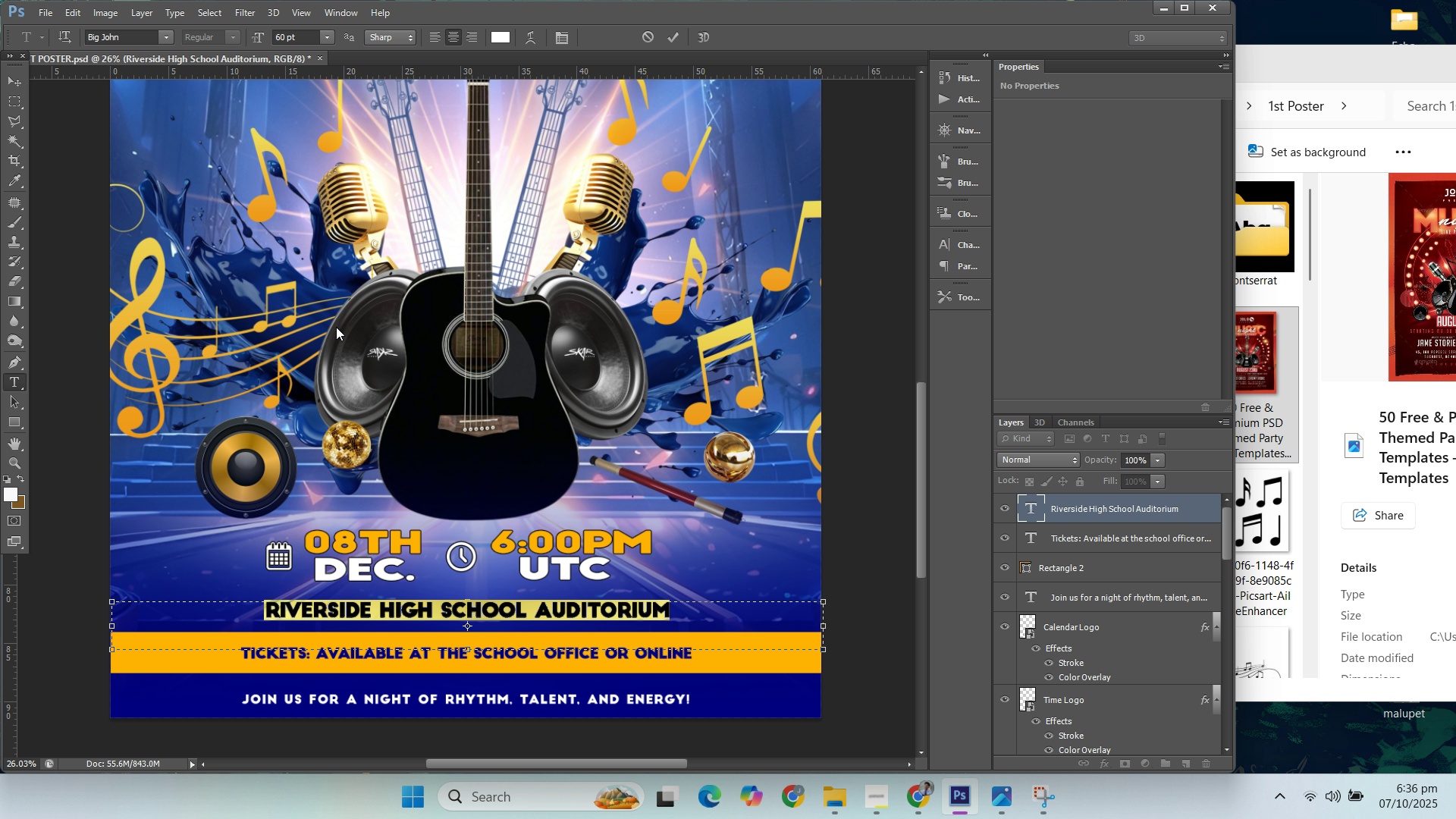 
left_click([336, 327])
 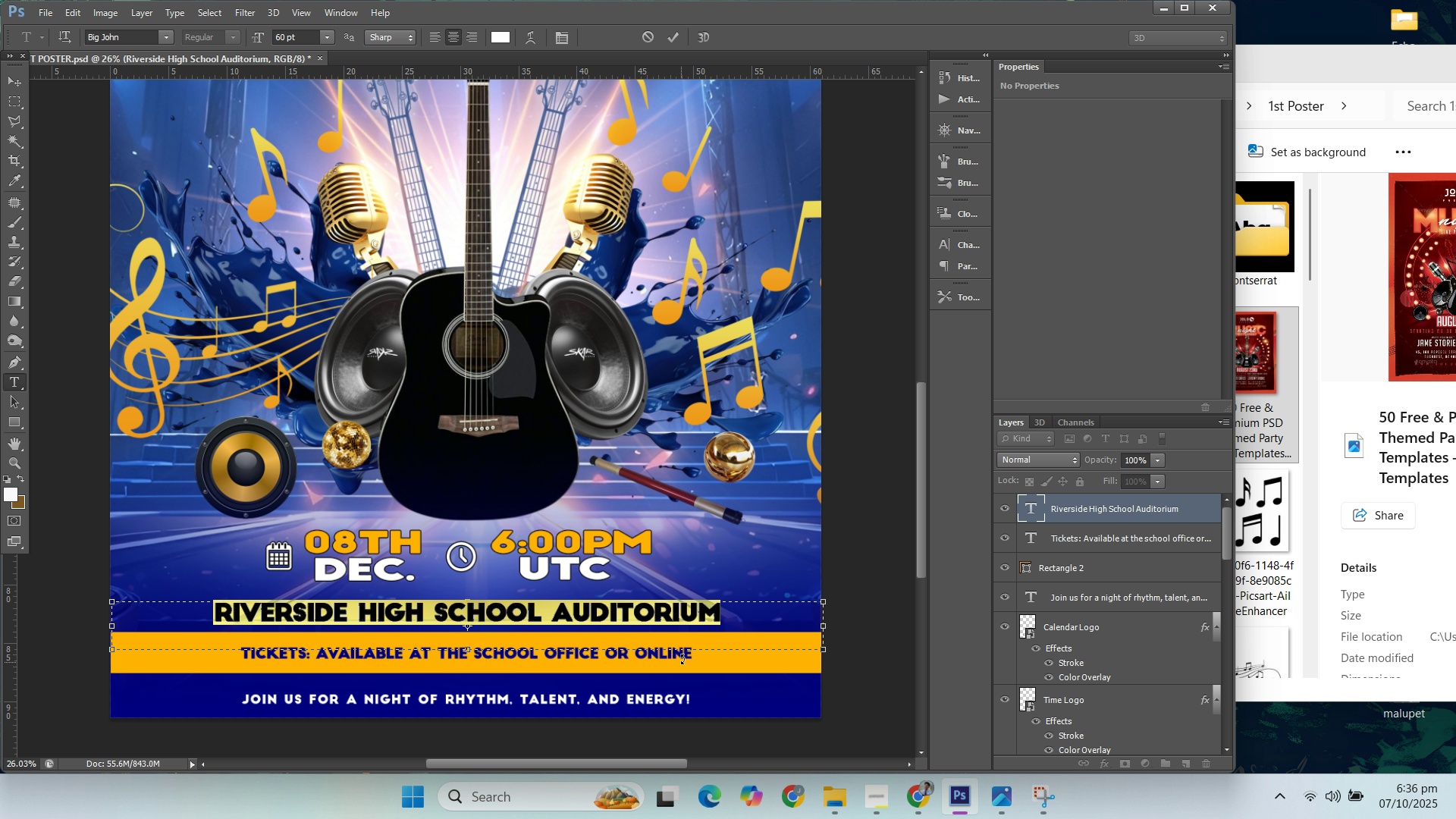 
left_click([694, 629])
 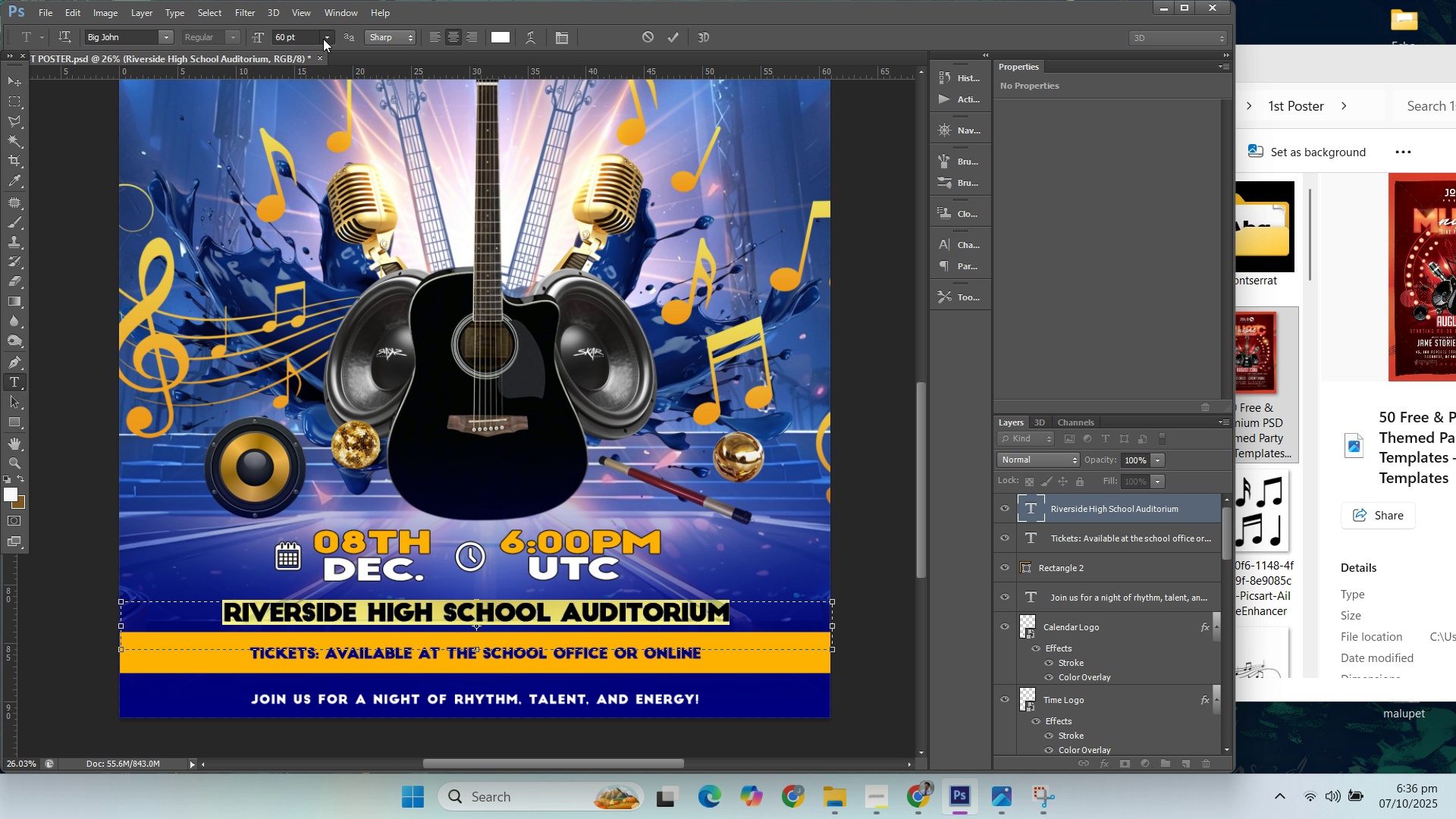 
double_click([305, 42])
 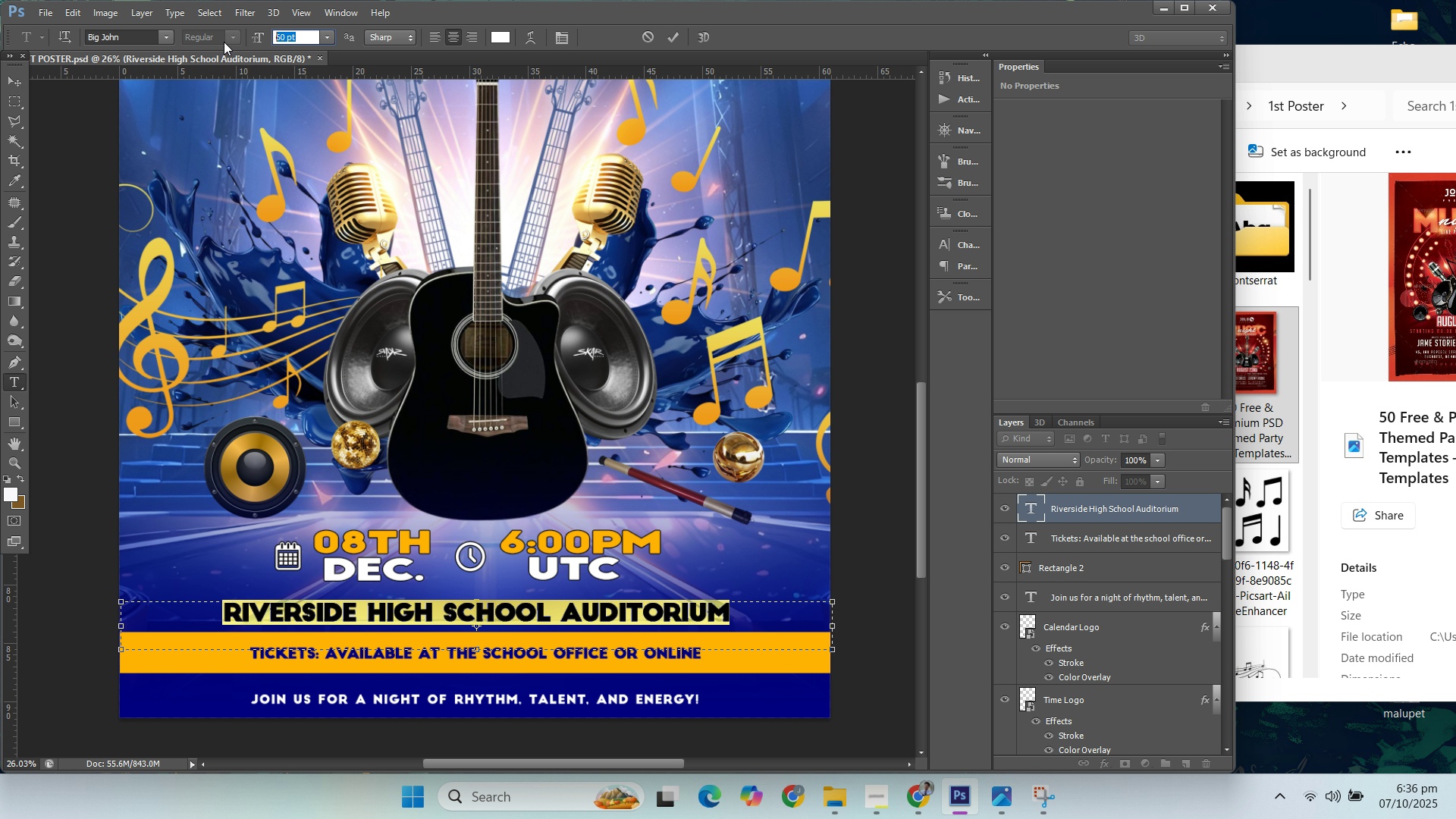 
type(55)
 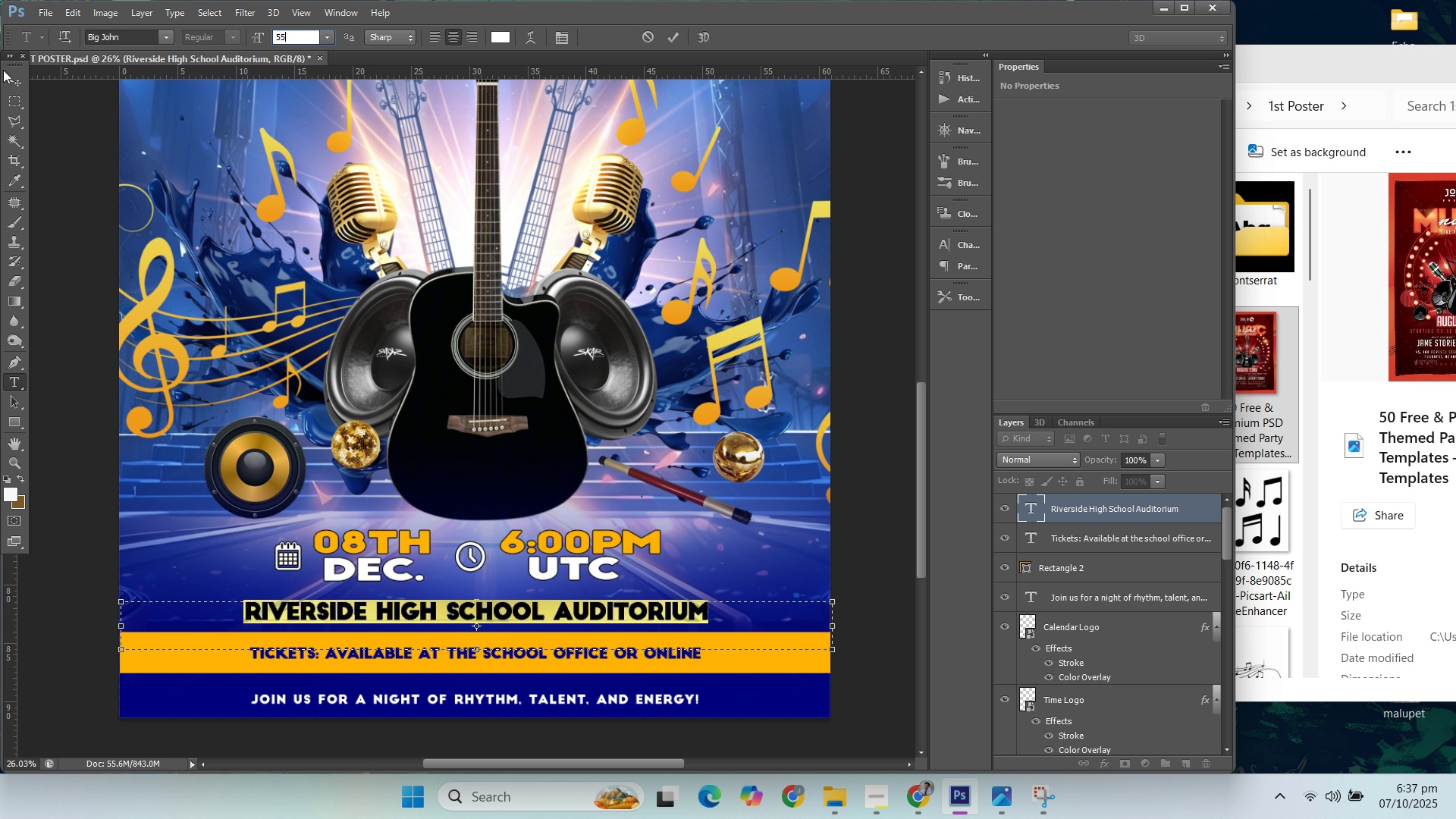 
left_click([4, 82])
 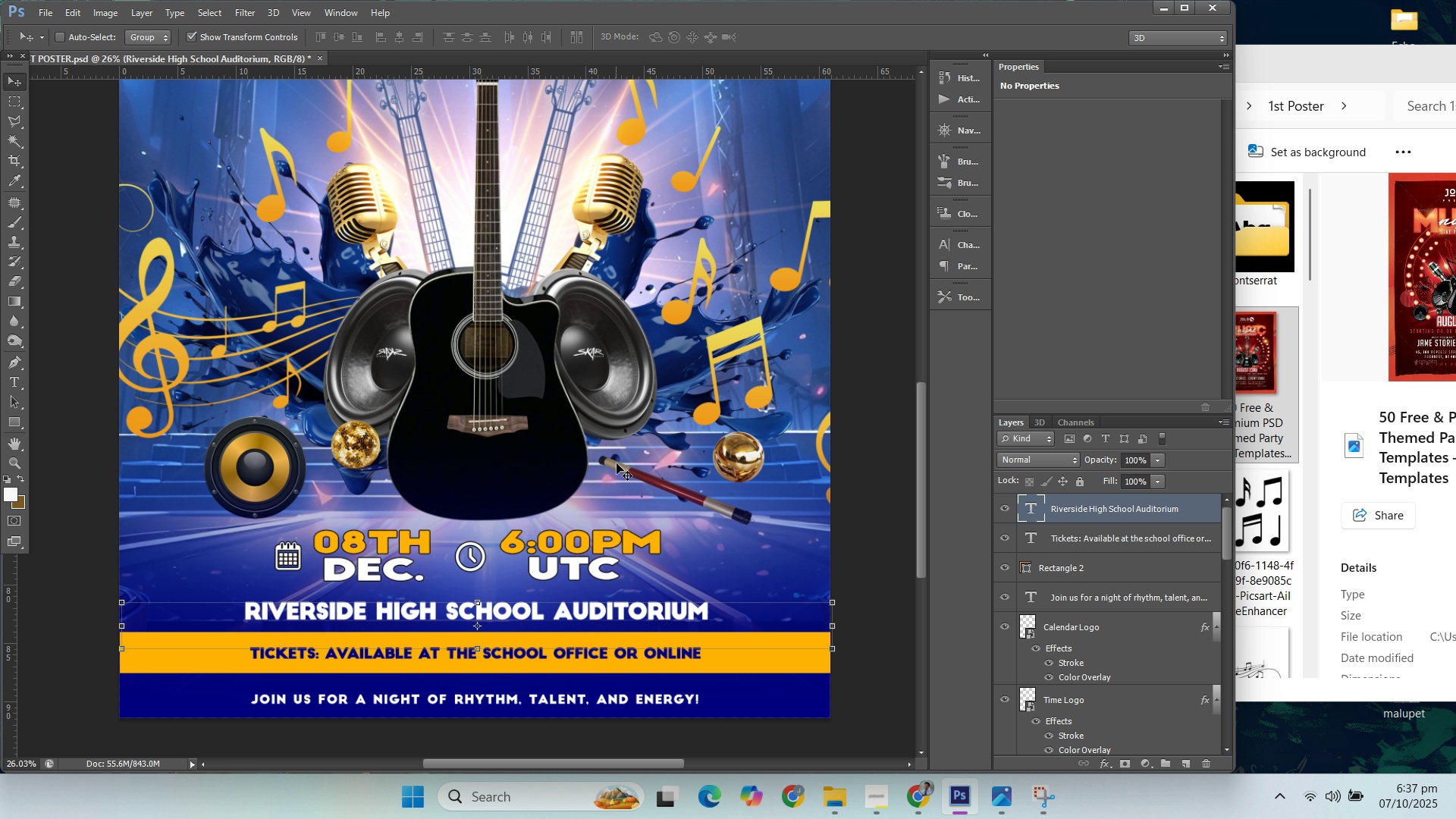 
key(ArrowUp)
 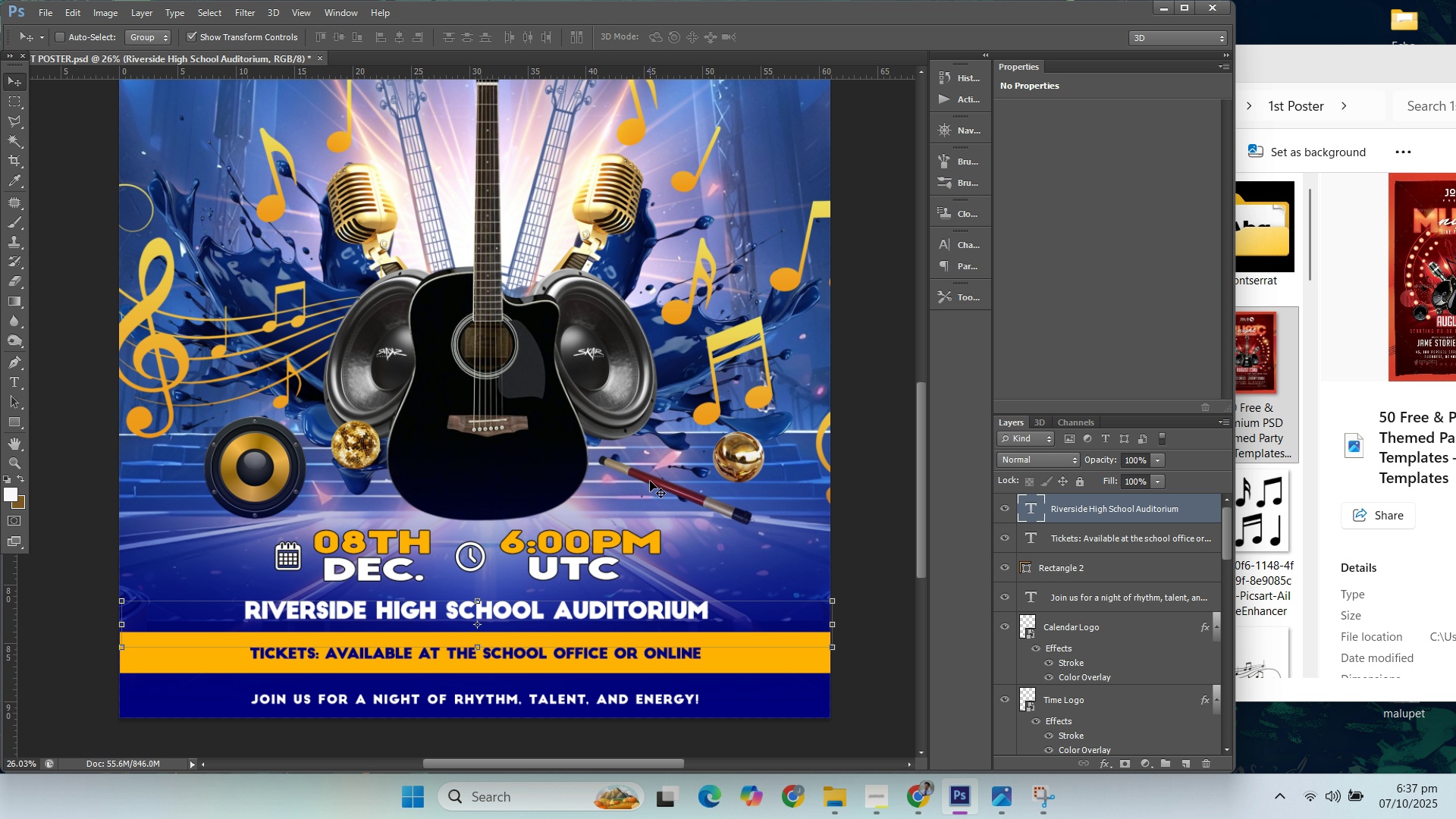 
key(ArrowUp)
 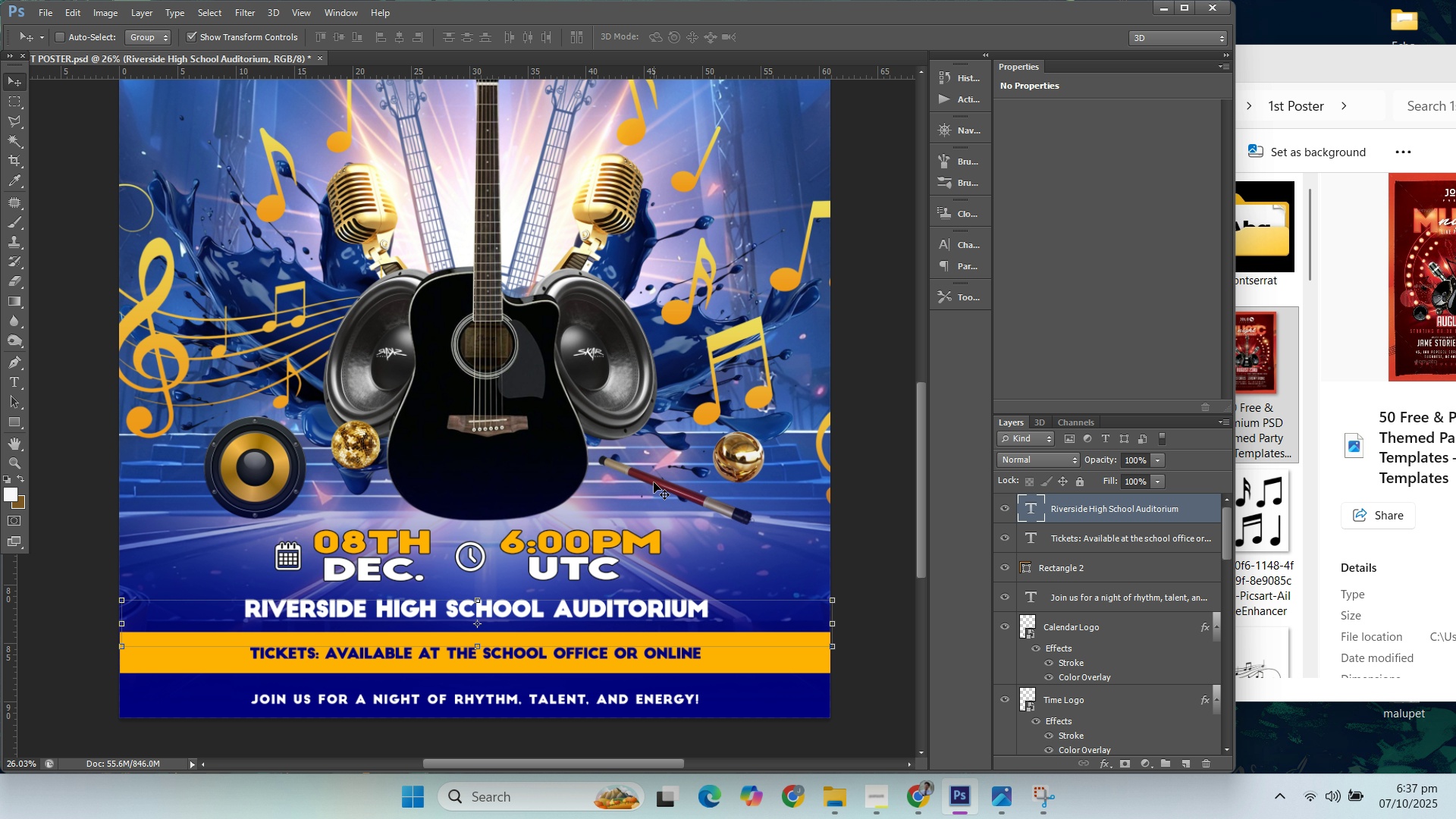 
key(ArrowUp)
 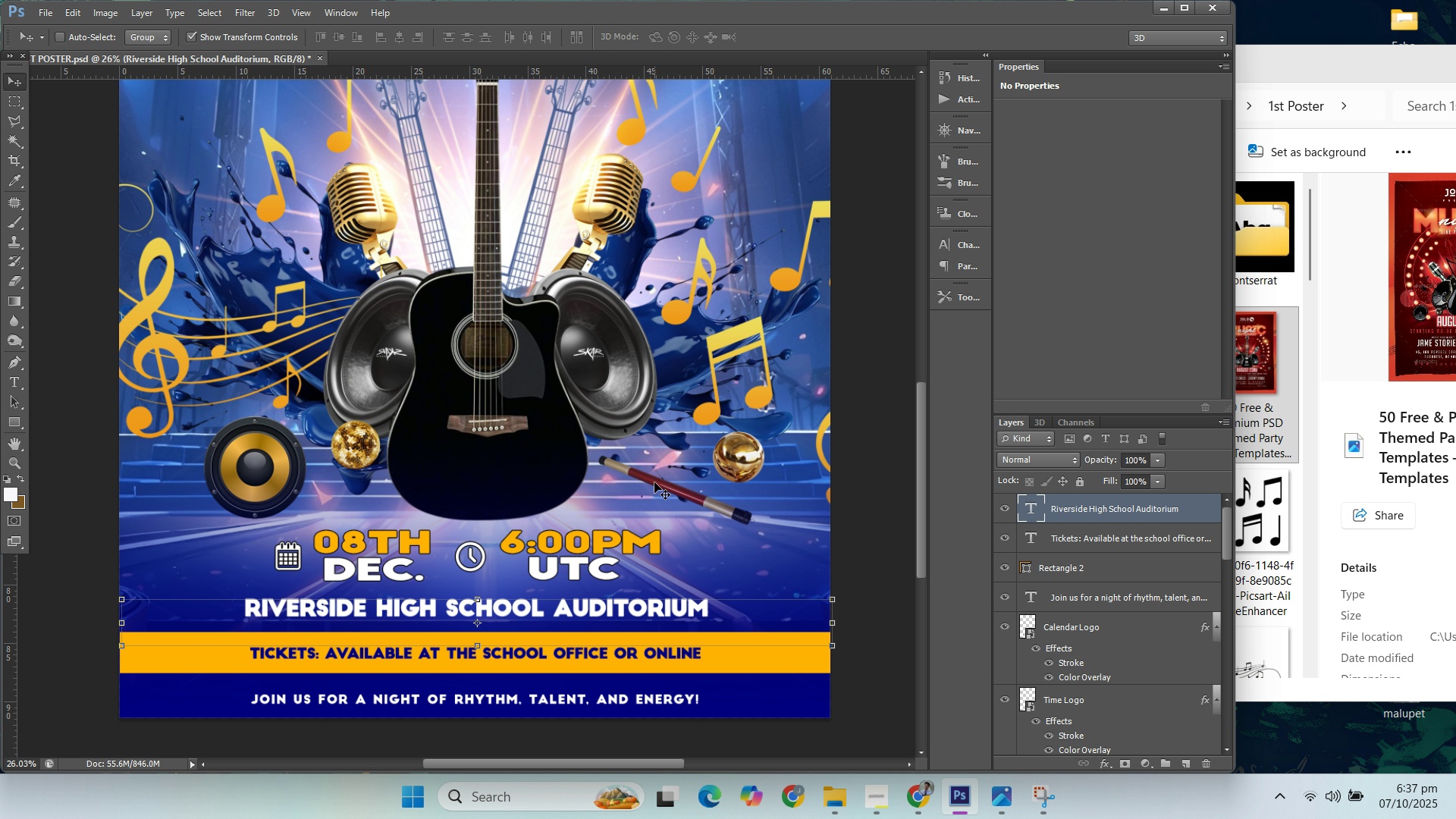 
key(ArrowUp)
 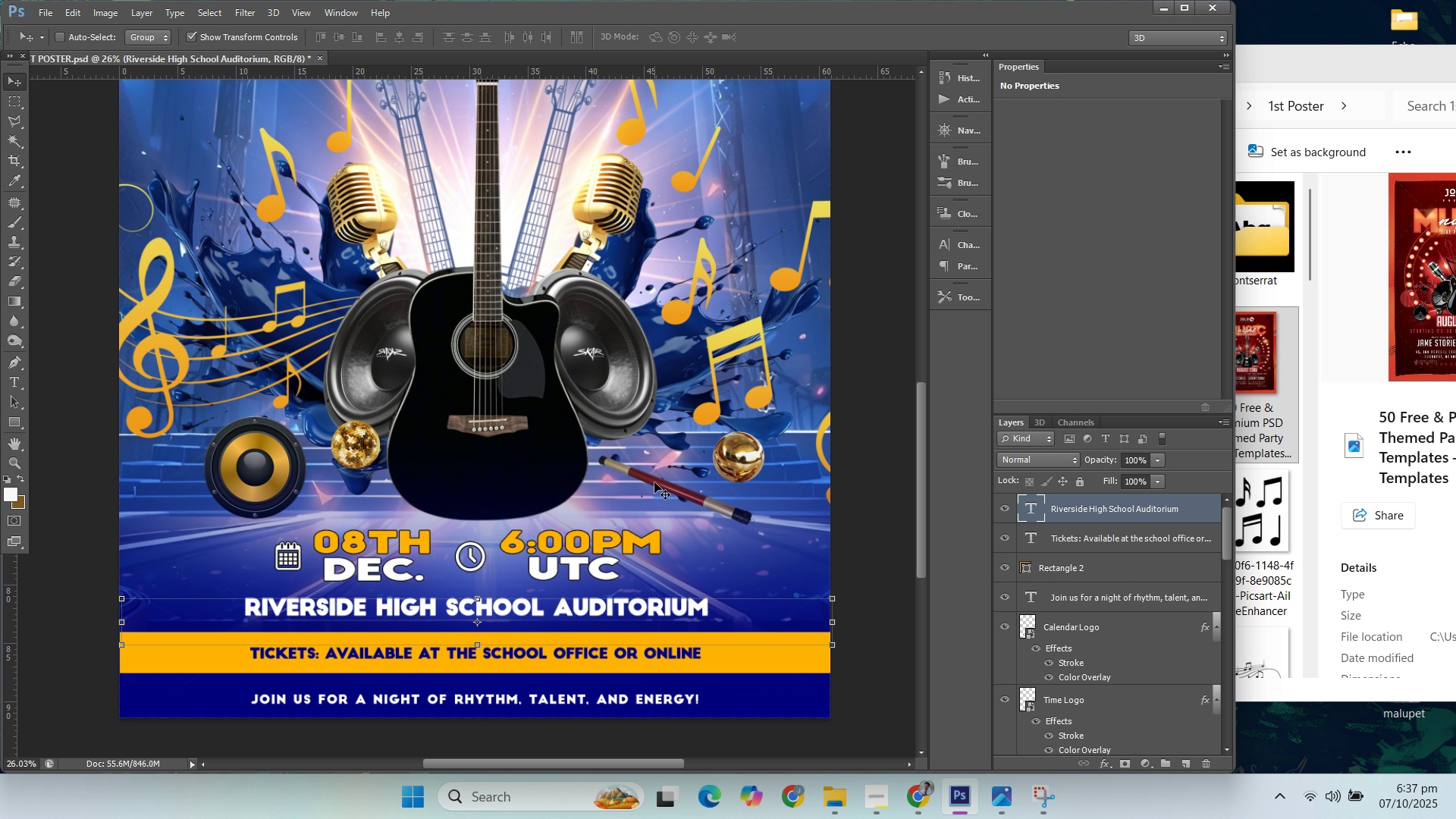 
key(ArrowUp)
 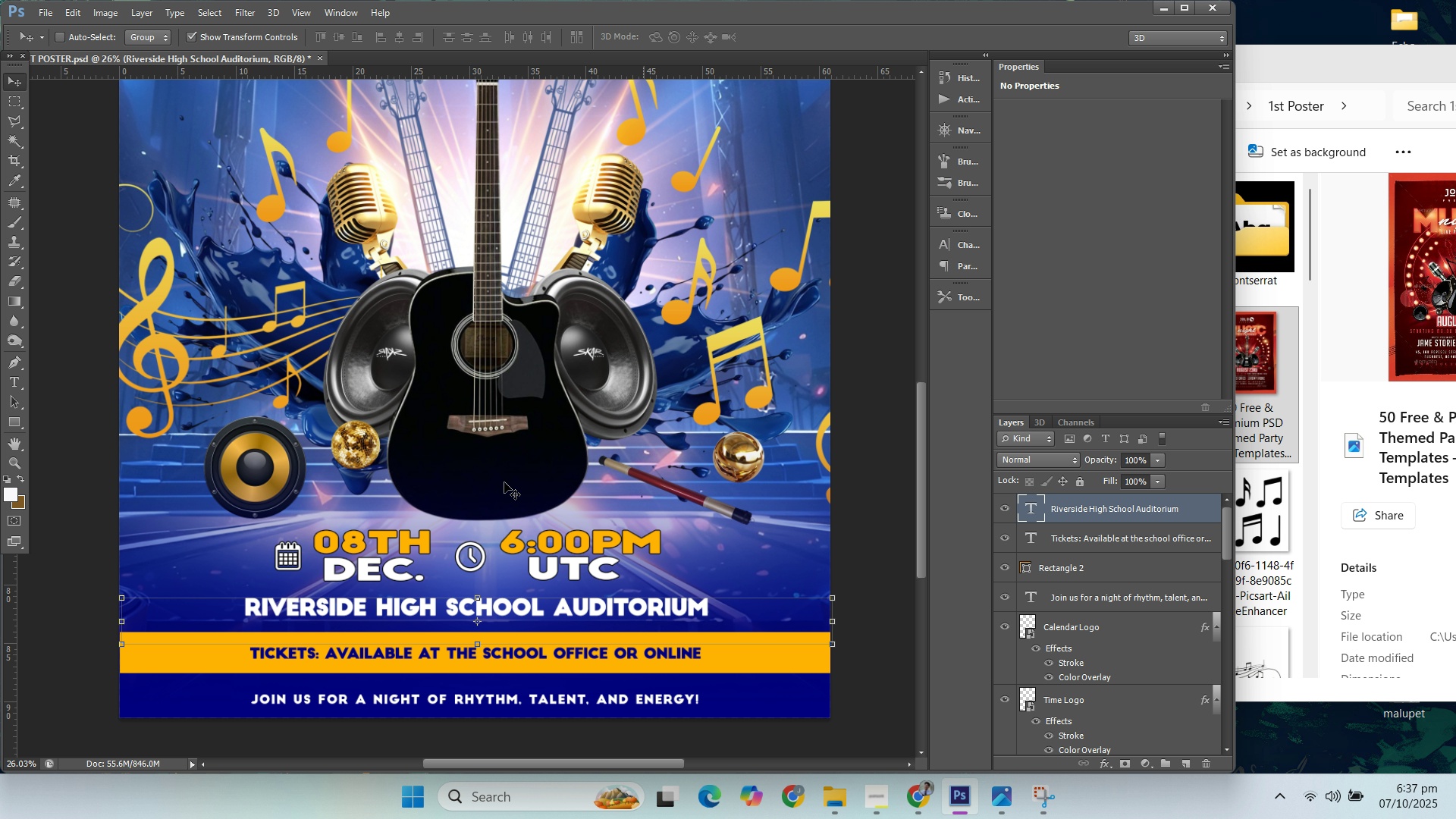 
key(ArrowUp)
 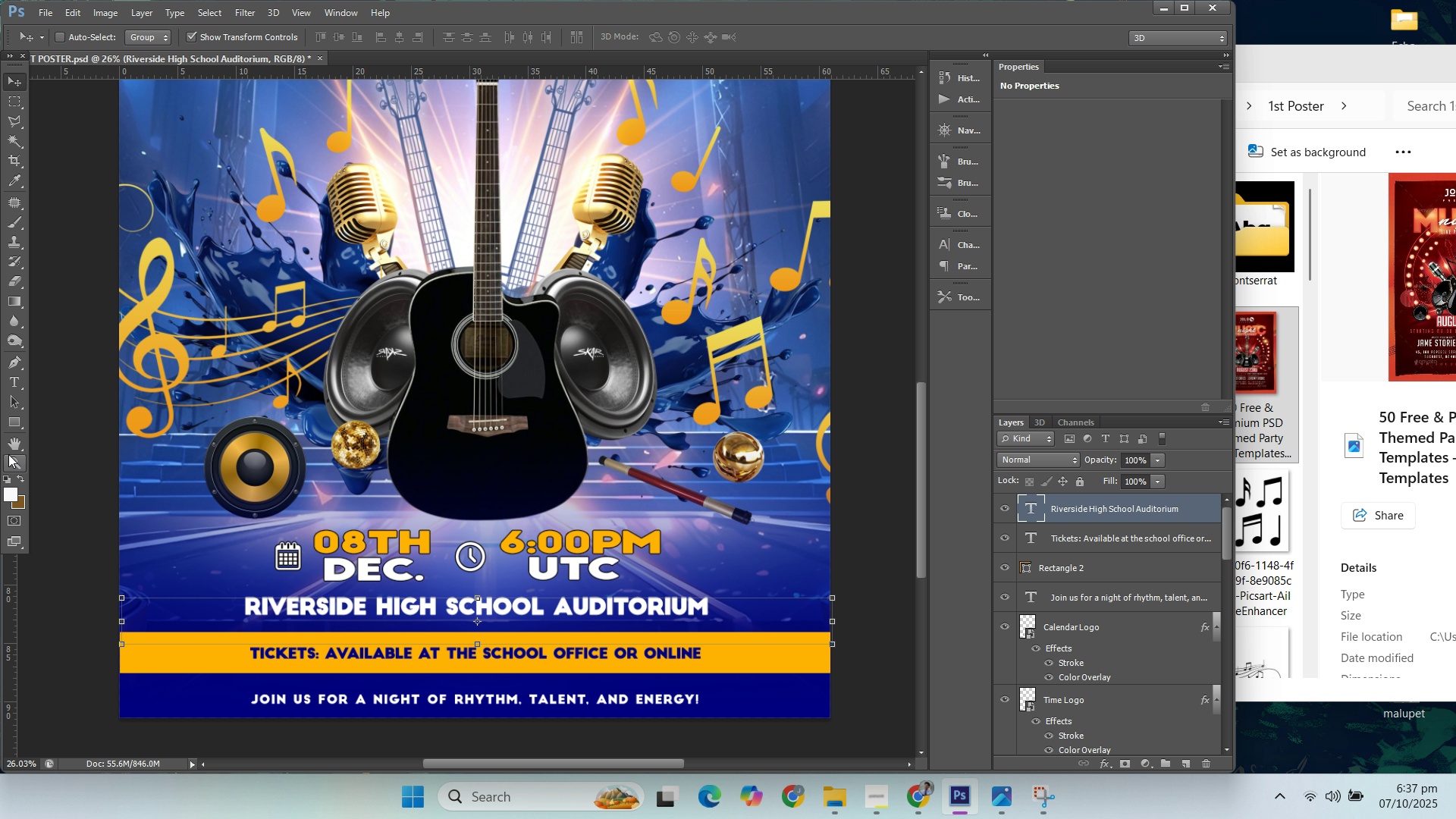 
key(ArrowDown)
 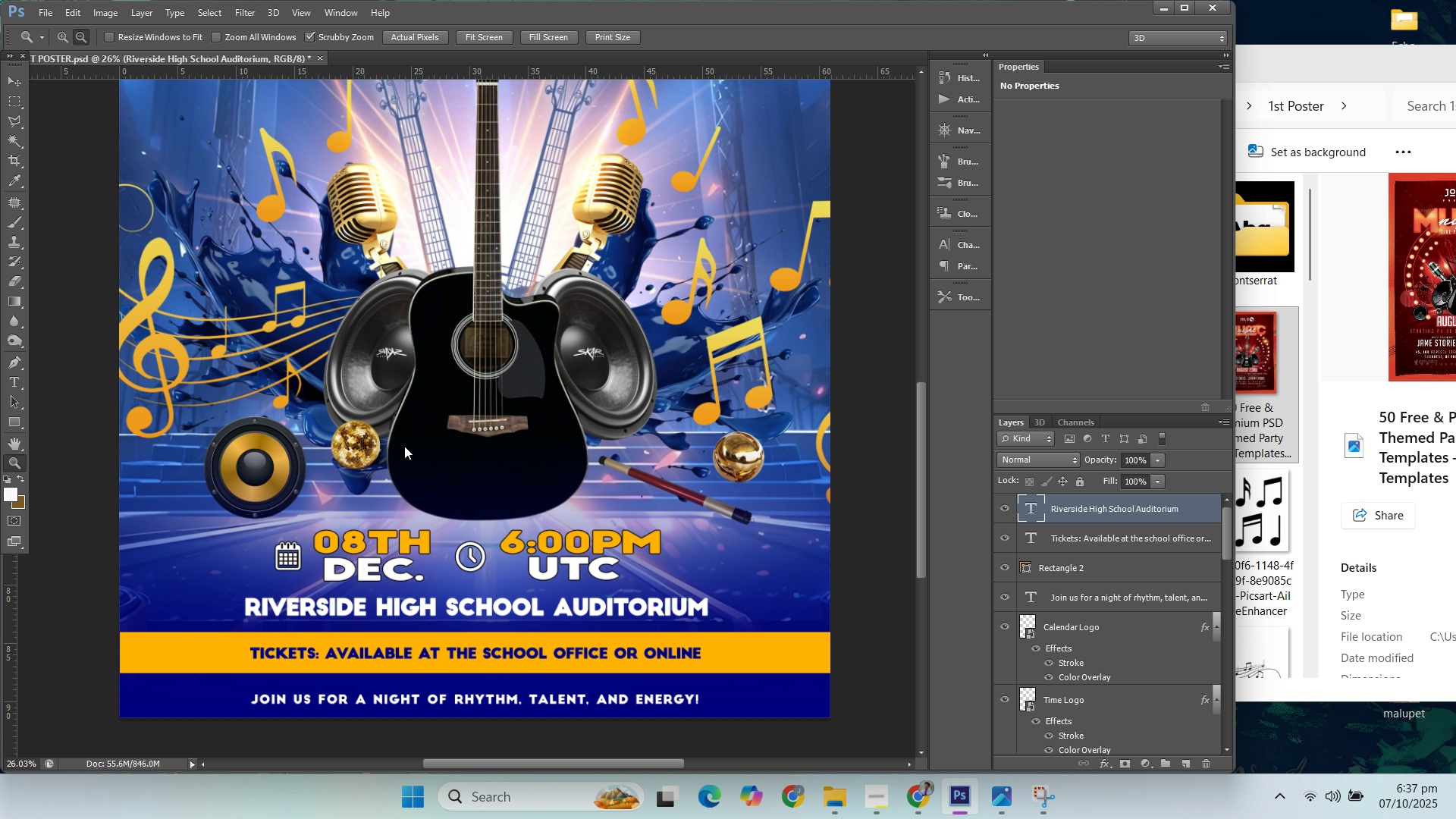 
key(Control+S)
 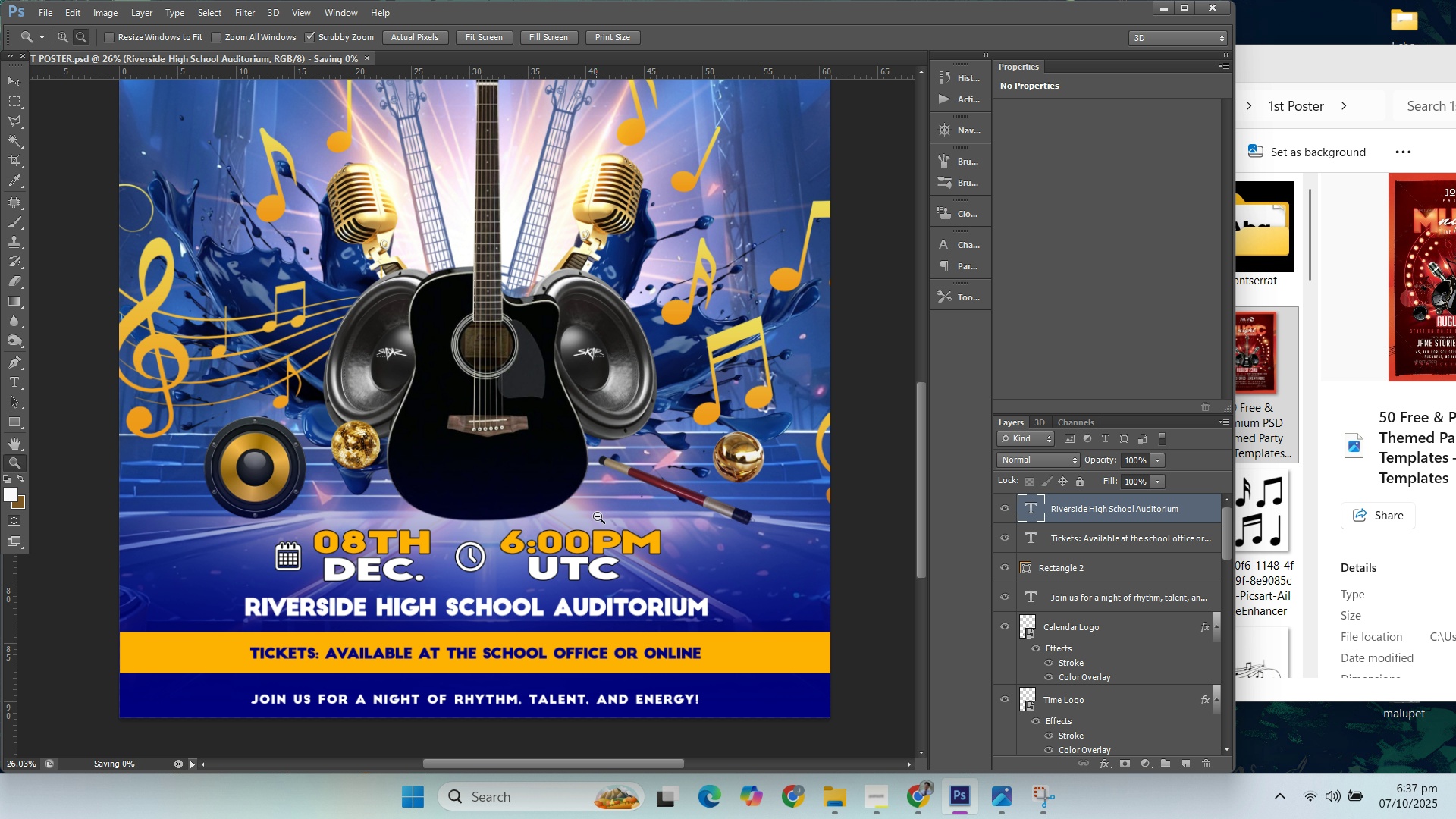 
hold_key(key=AltLeft, duration=0.4)
 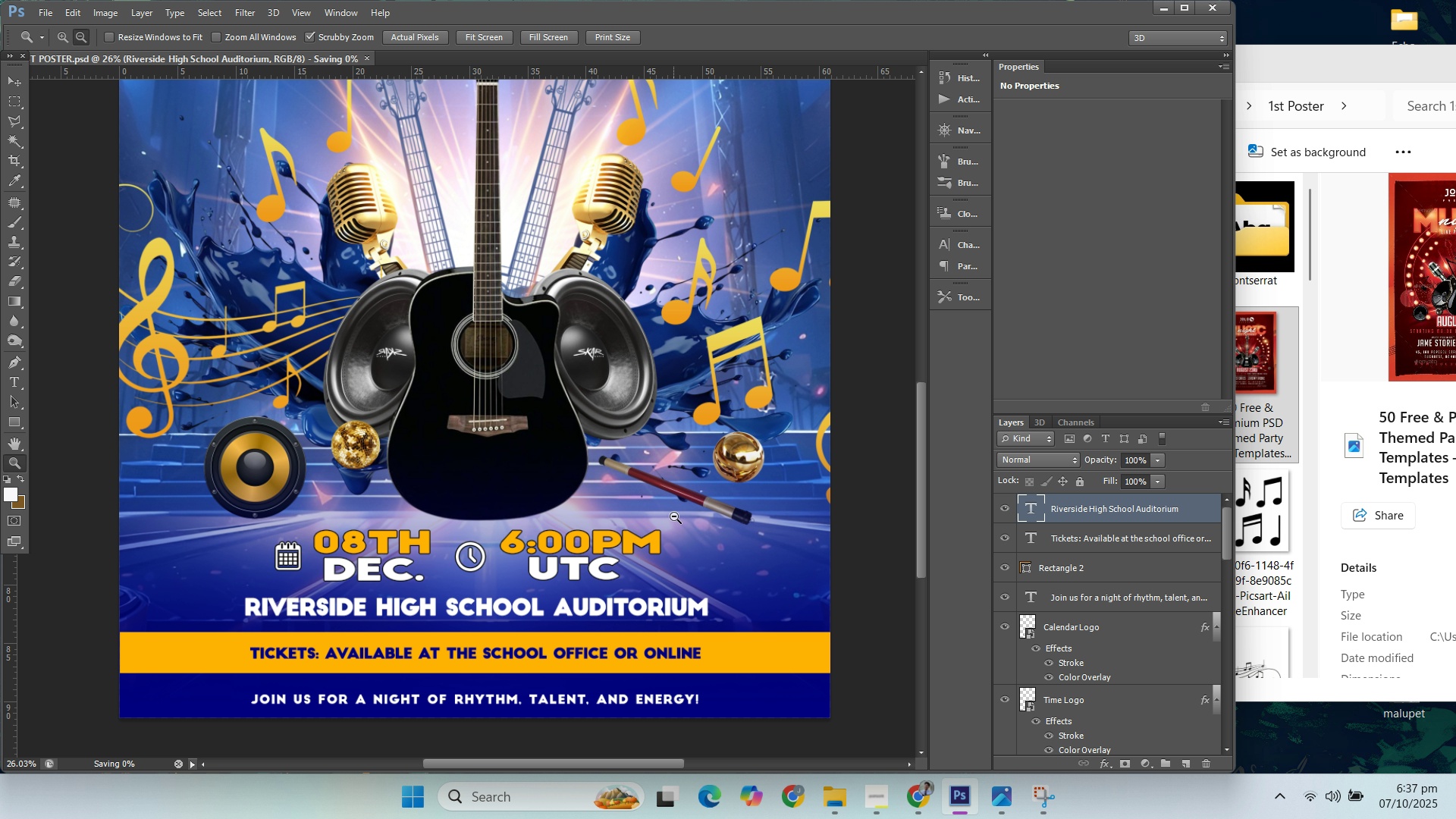 
hold_key(key=AltLeft, duration=1.52)
scroll: coordinate [697, 516], scroll_direction: down, amount: 6.0
 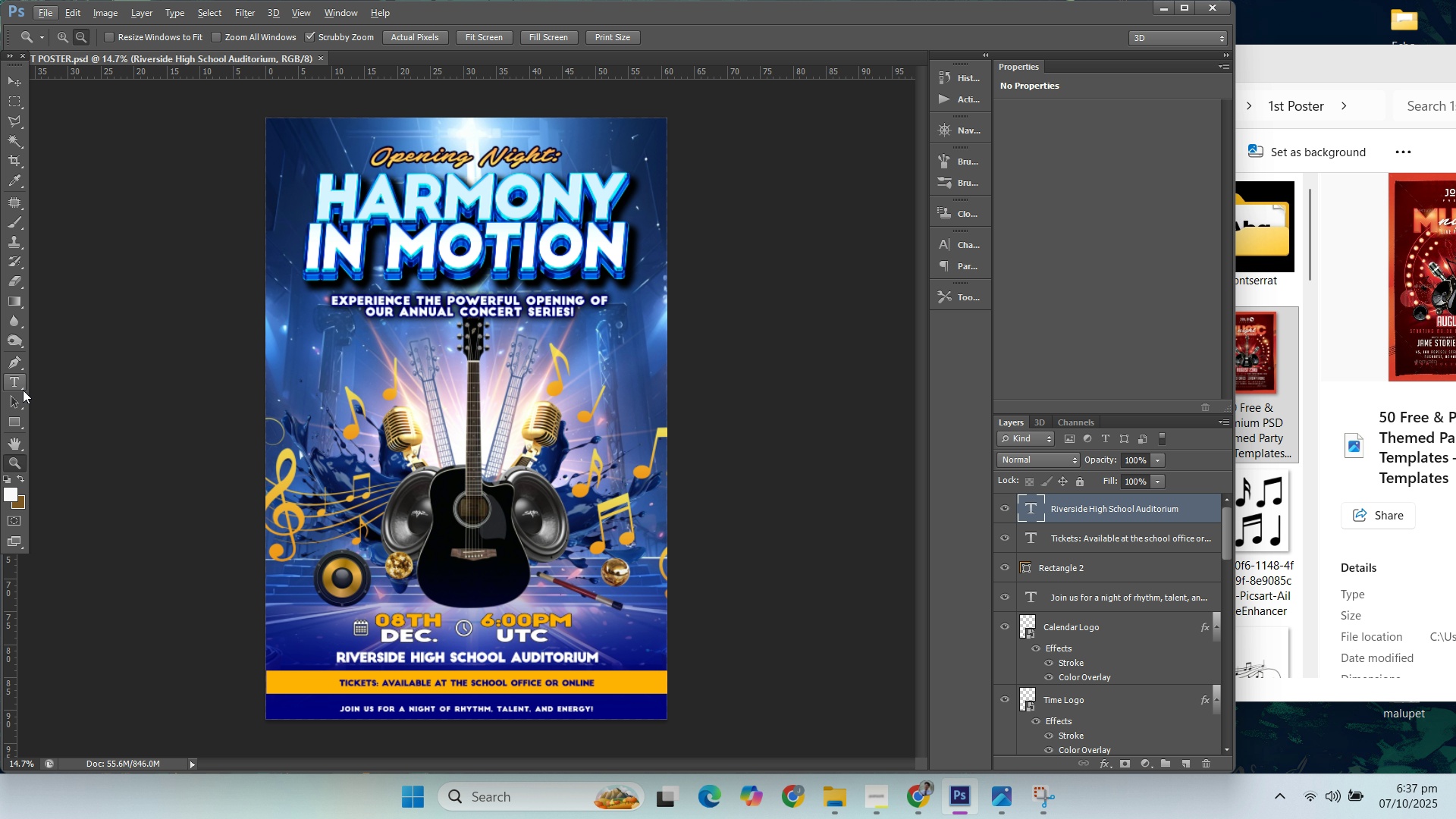 
wait(6.17)
 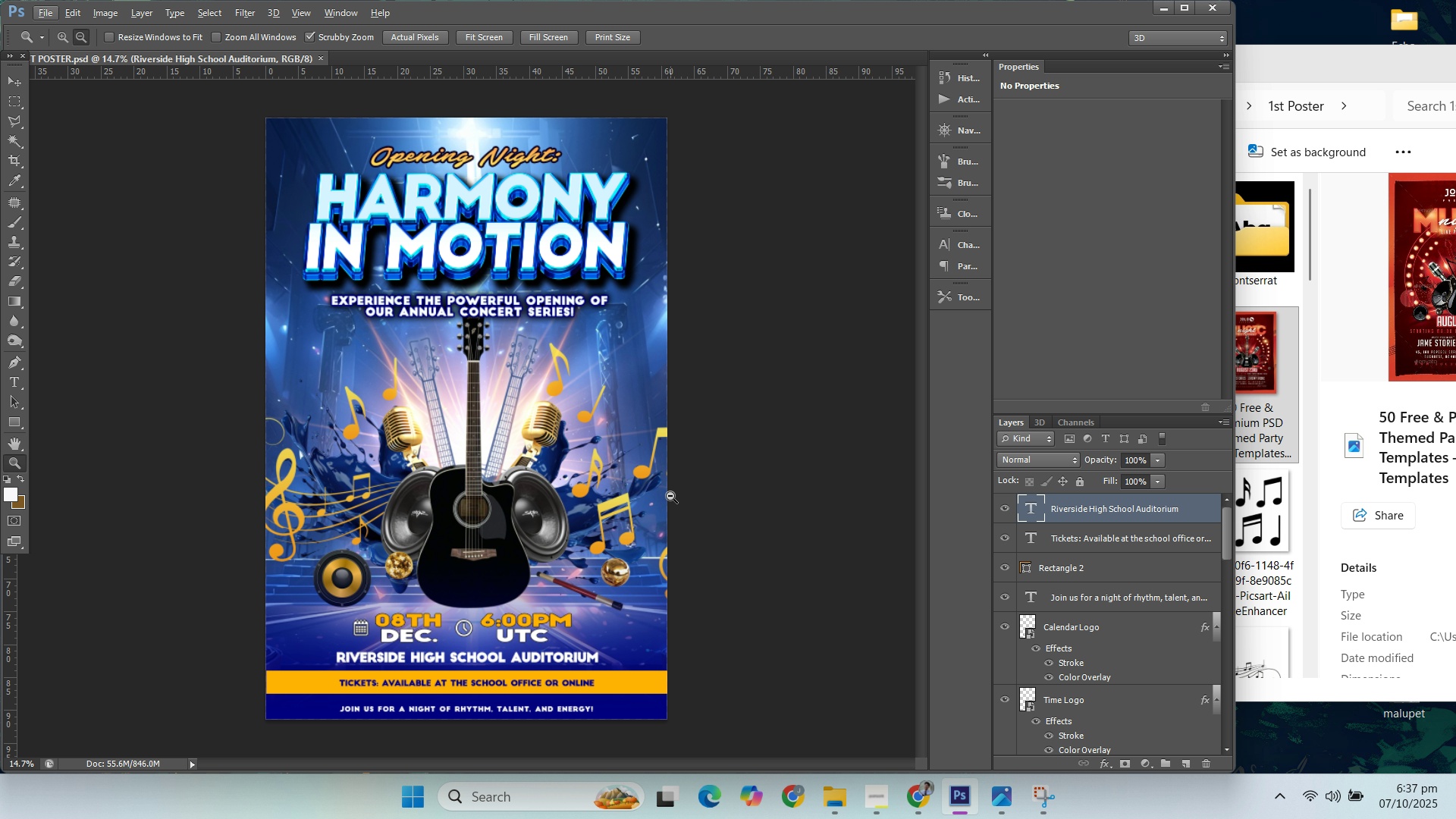 
left_click([436, 655])
 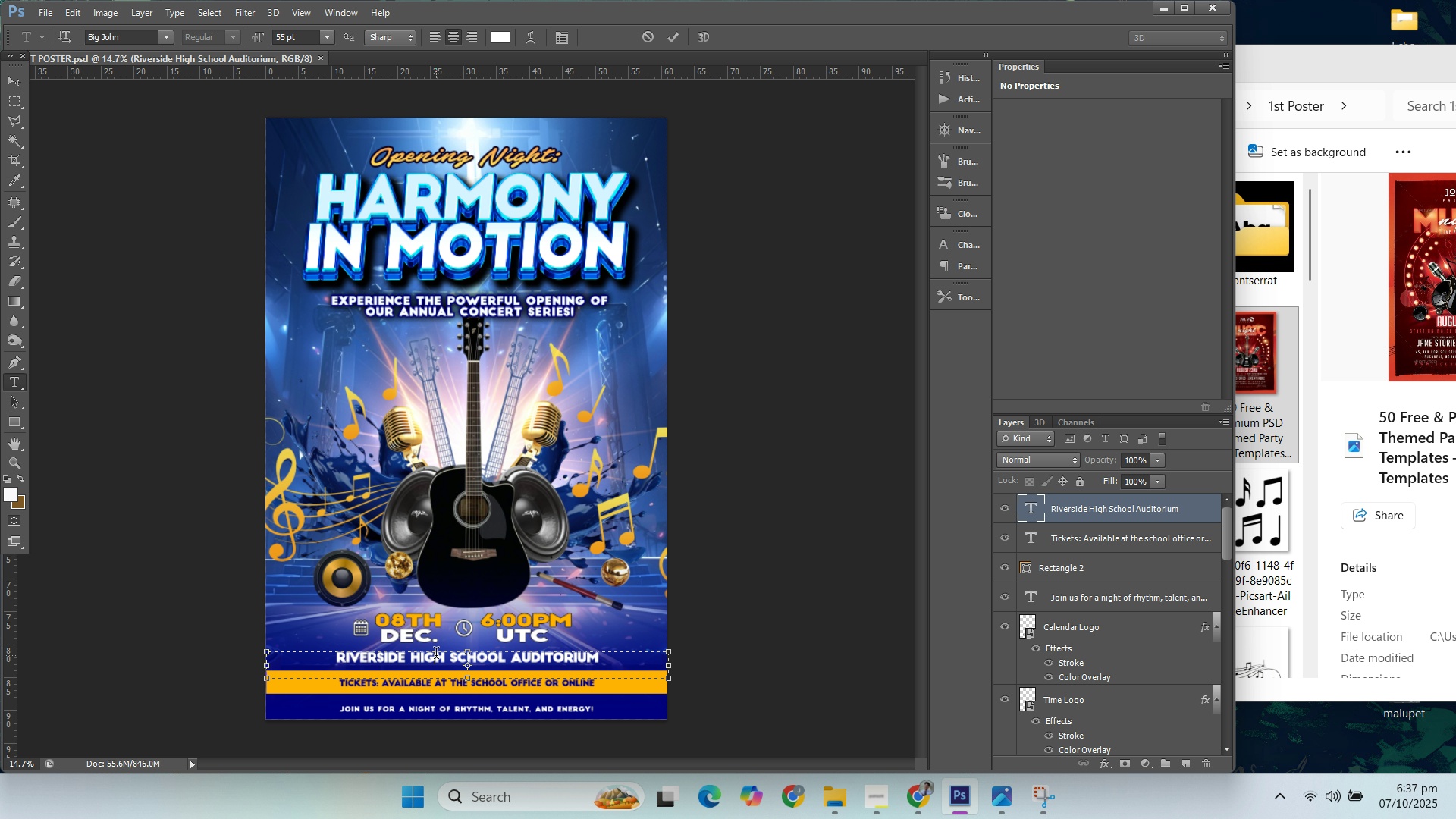 
key(Control+A)
 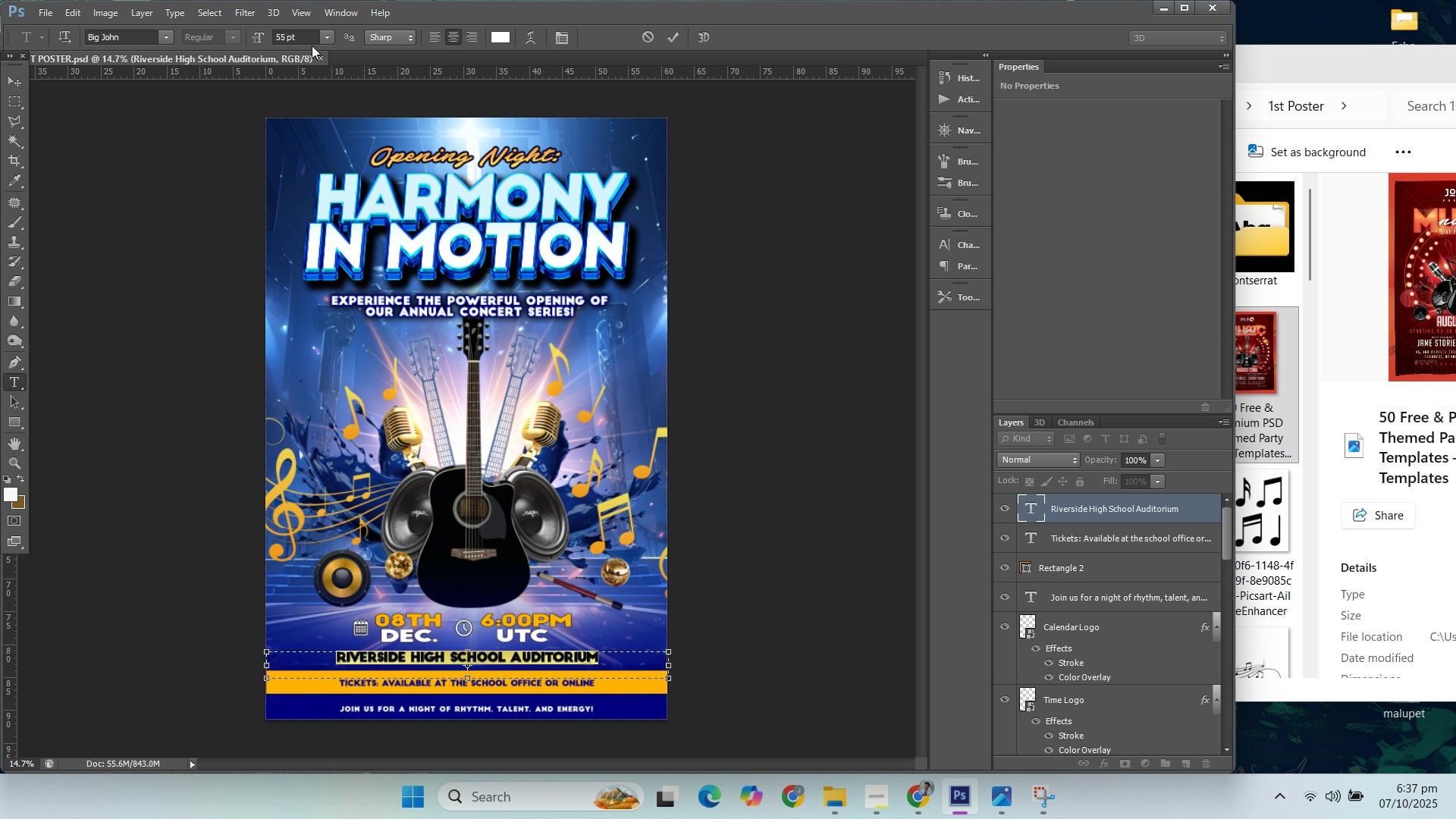 
left_click_drag(start_coordinate=[312, 37], to_coordinate=[265, 39])
 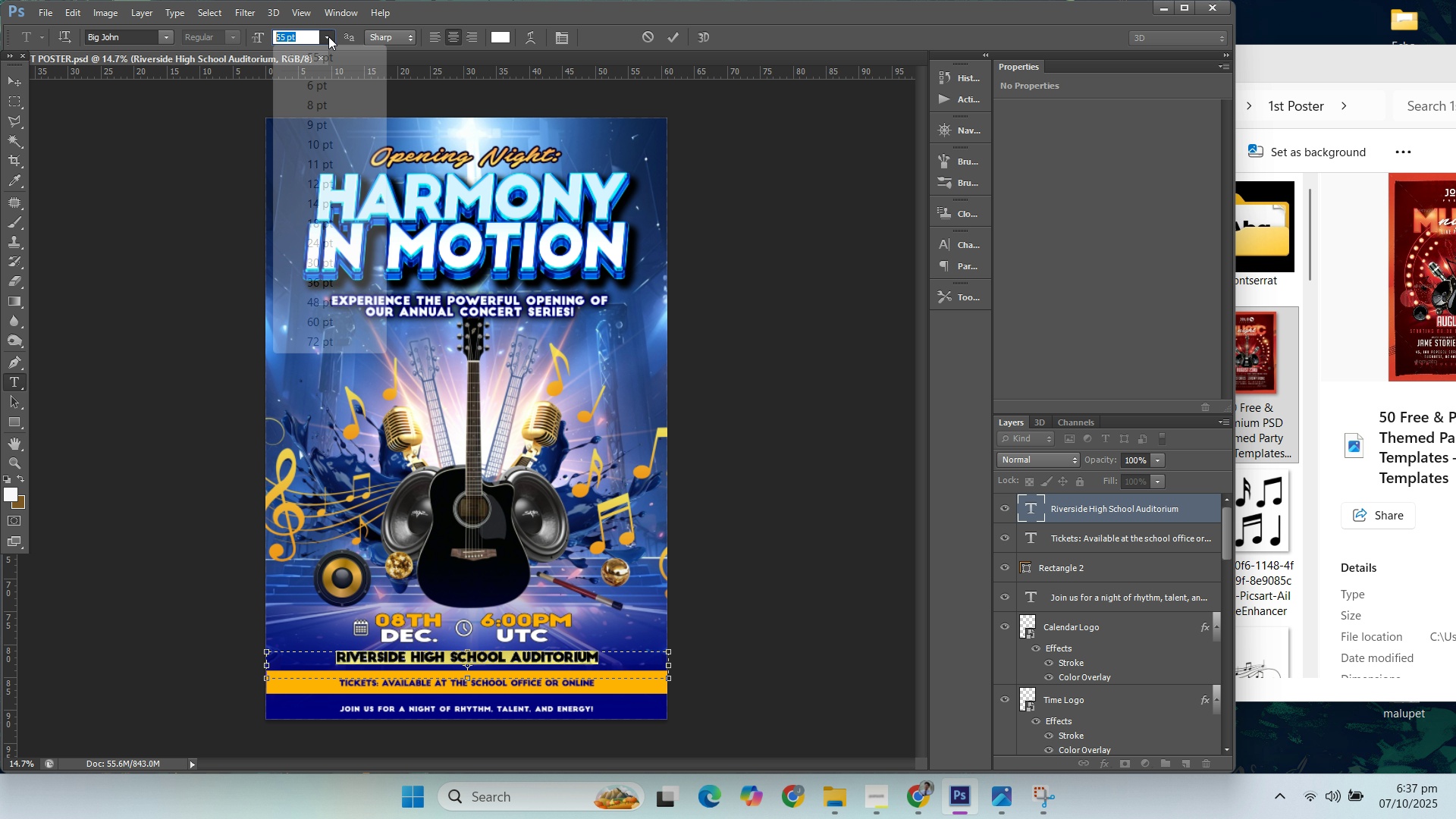 
left_click([328, 36])
 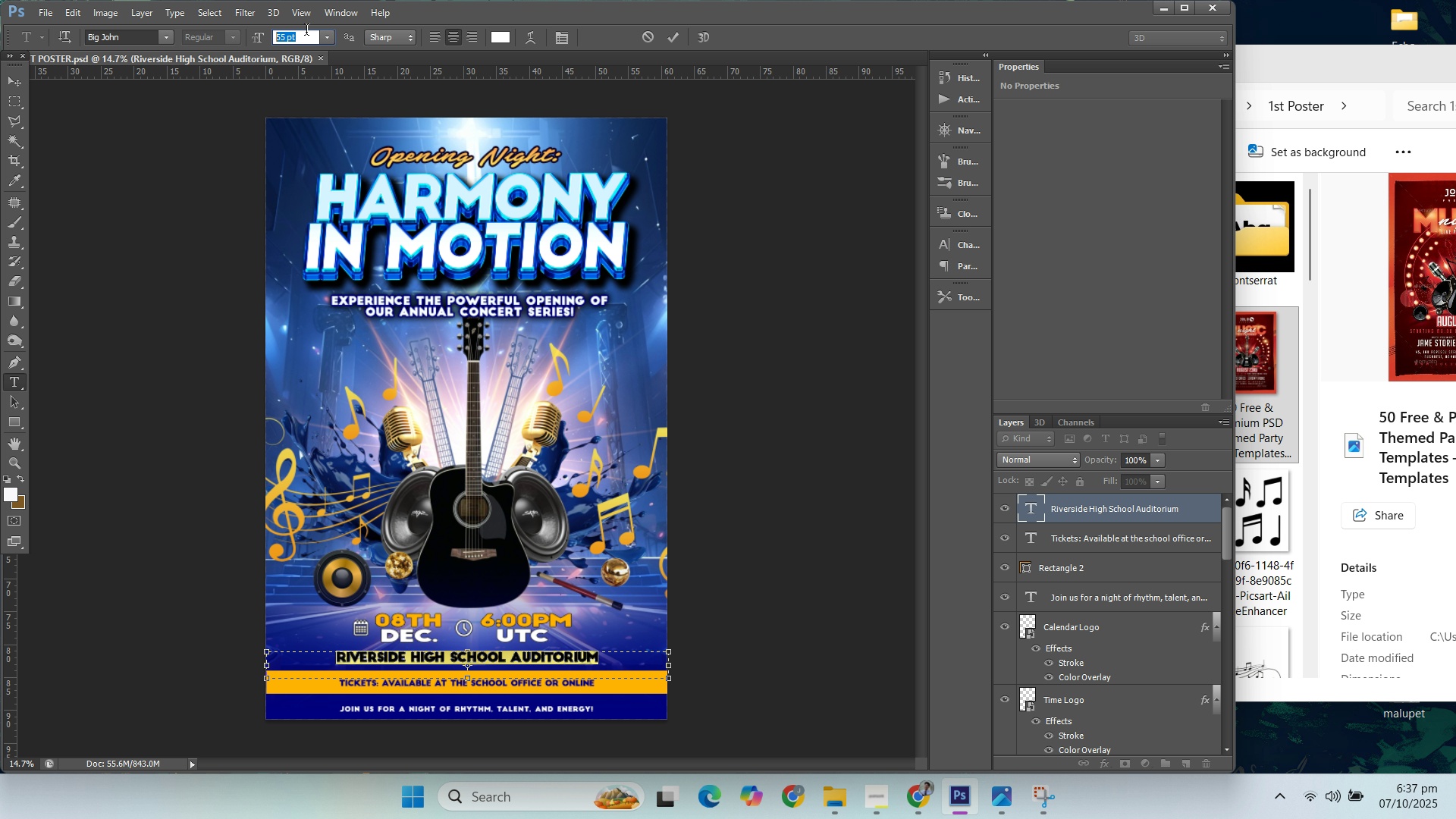 
left_click_drag(start_coordinate=[306, 36], to_coordinate=[252, 34])
 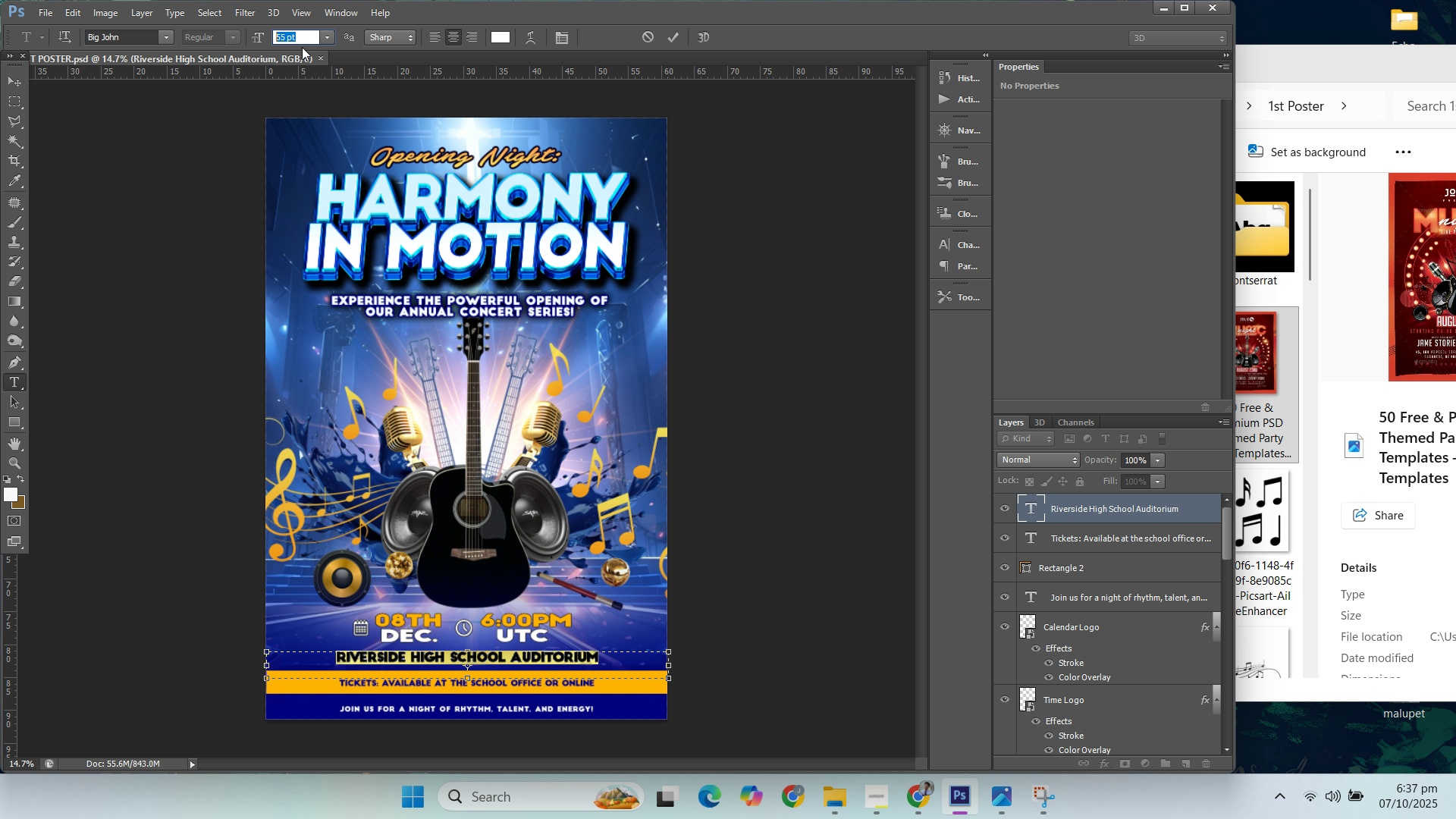 
type(45)
 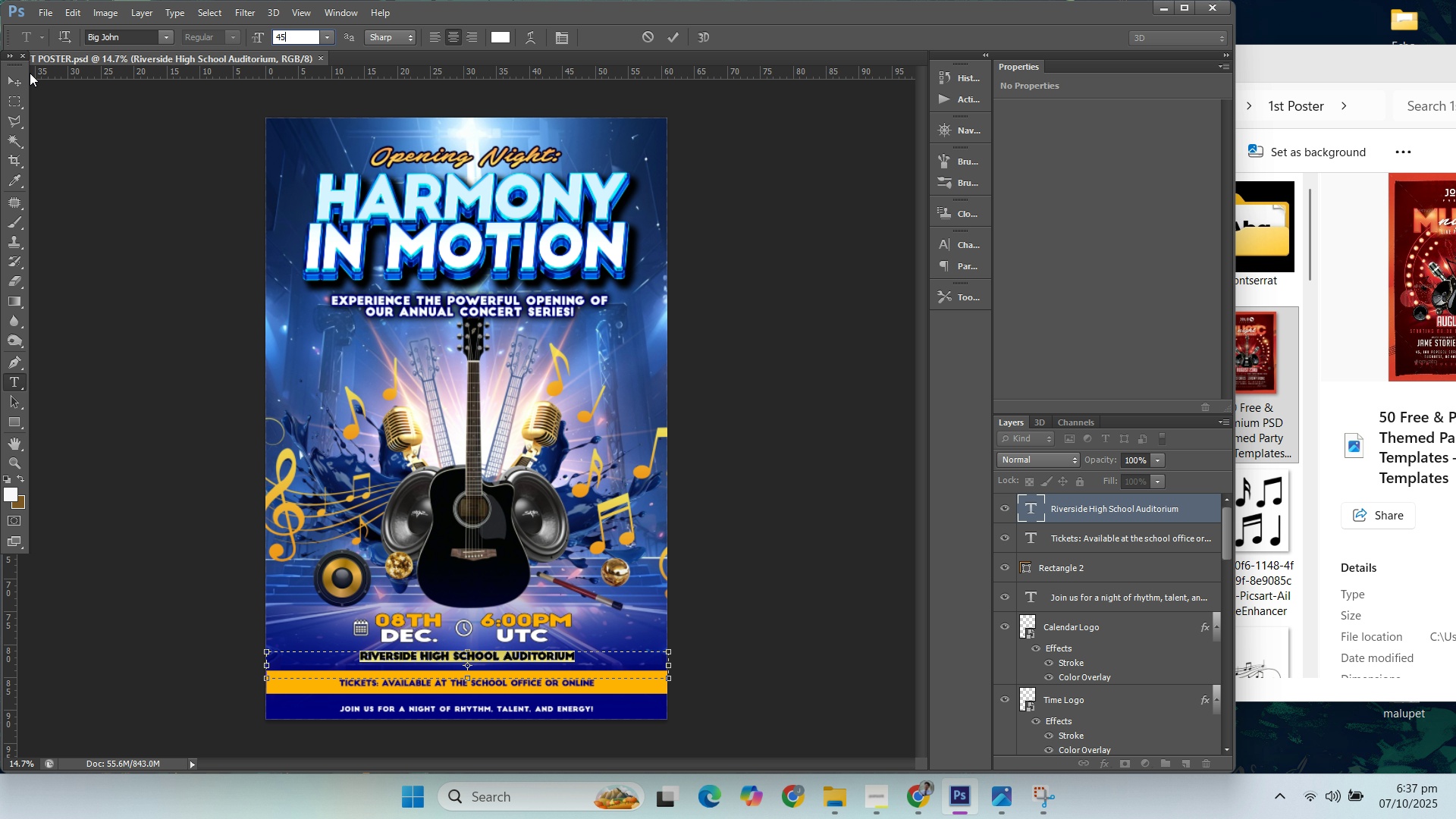 
left_click([15, 80])
 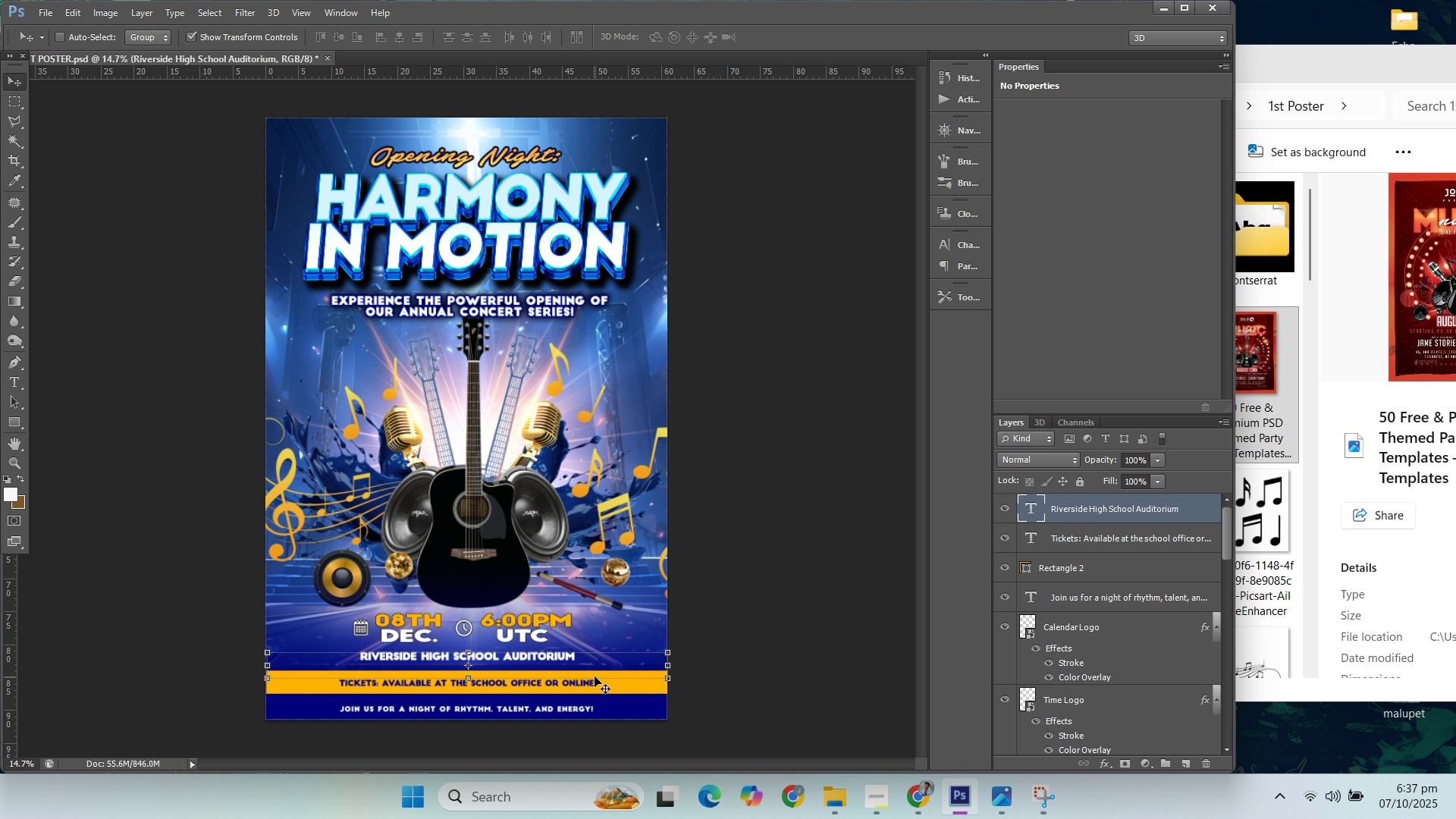 
left_click([595, 676])
 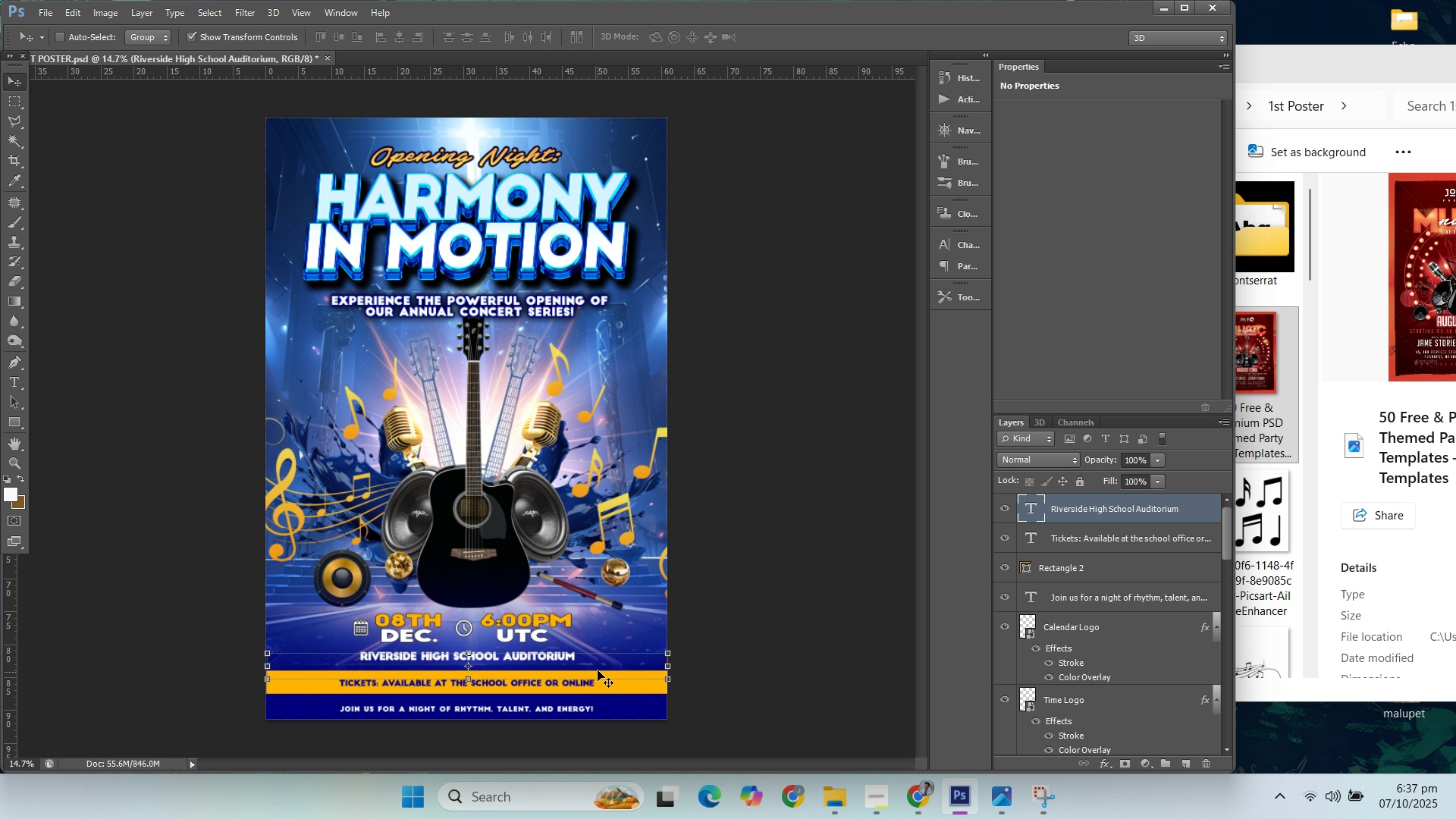 
key(ArrowDown)
 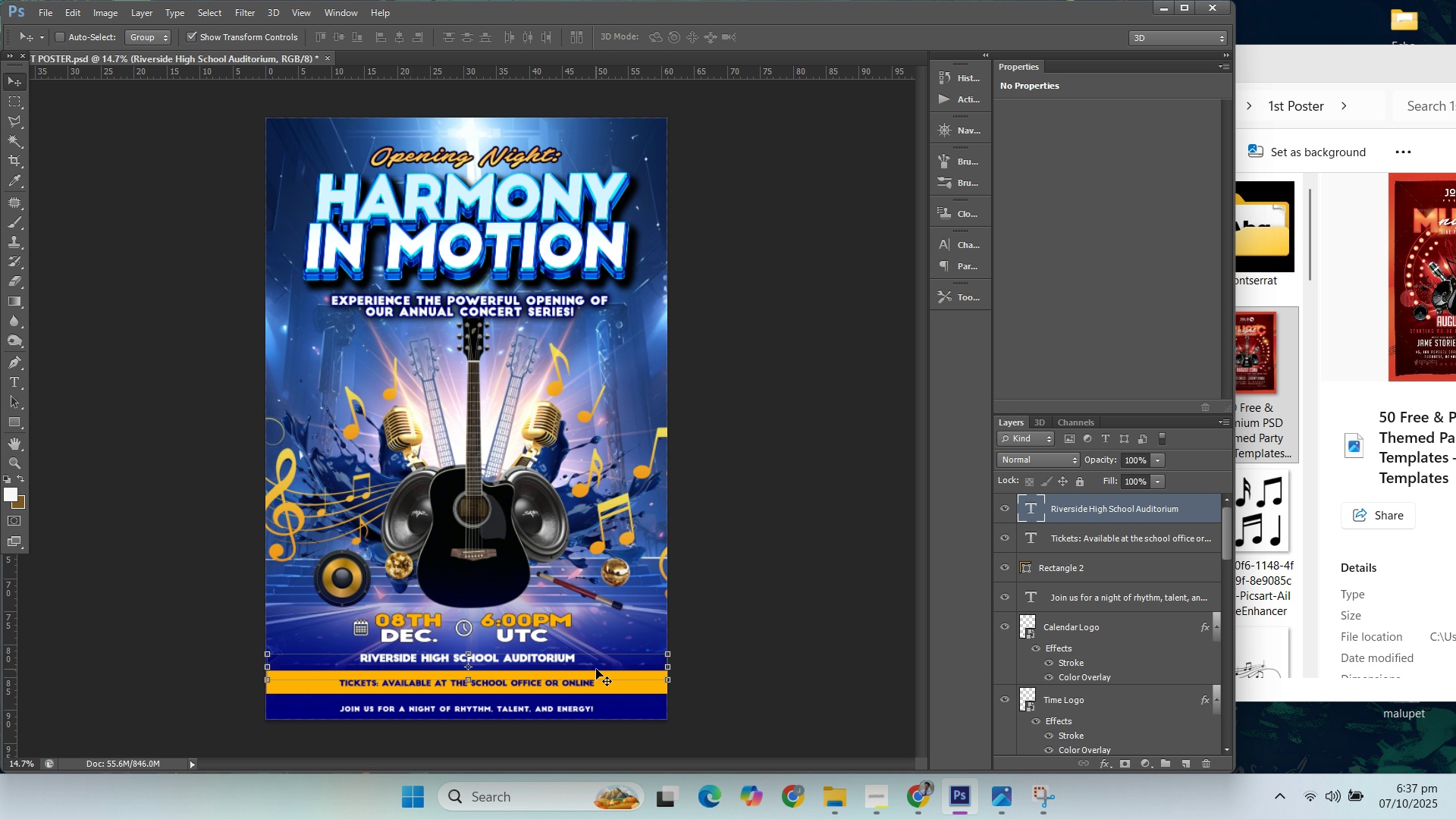 
key(ArrowDown)
 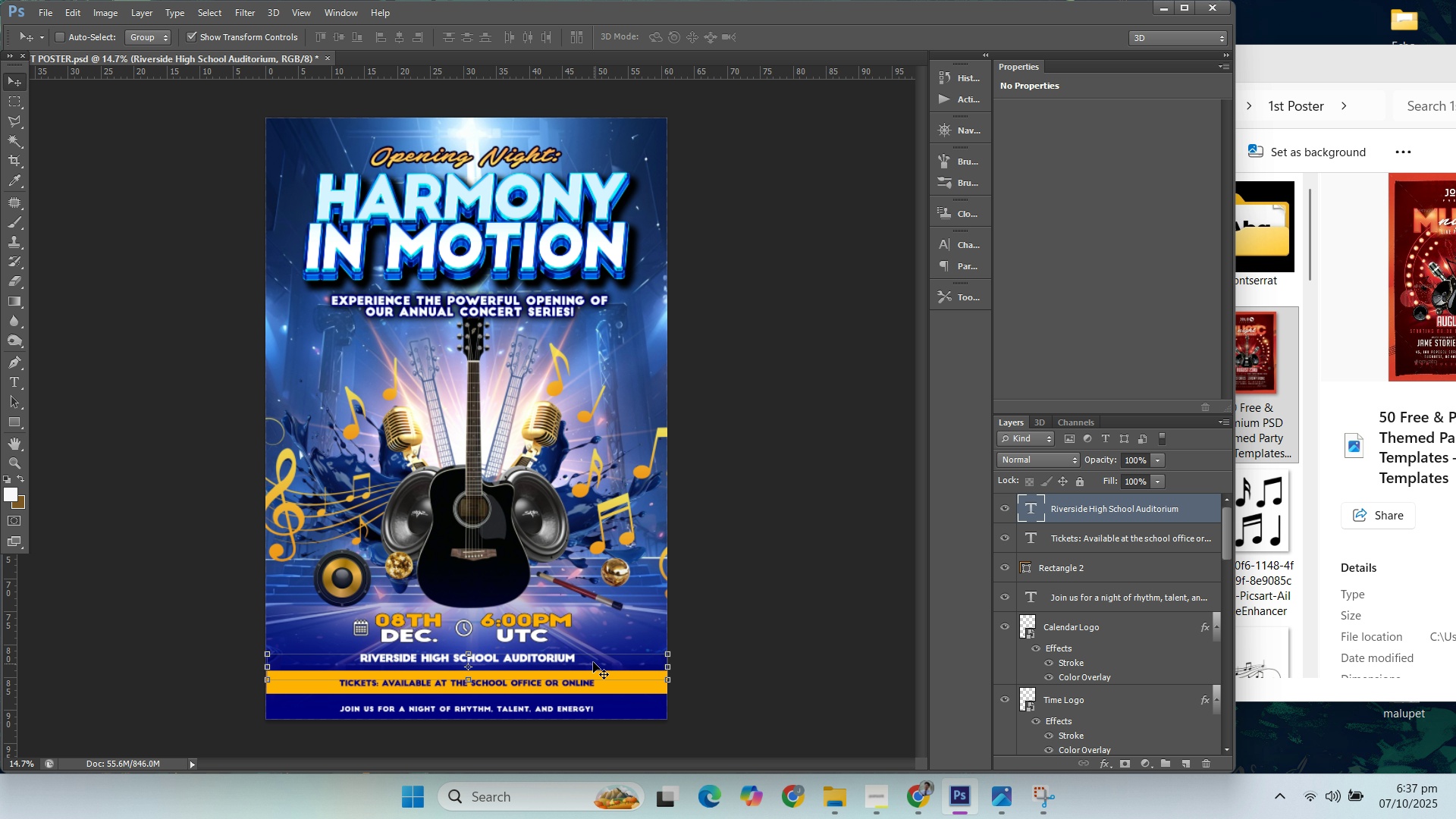 
key(ArrowUp)
 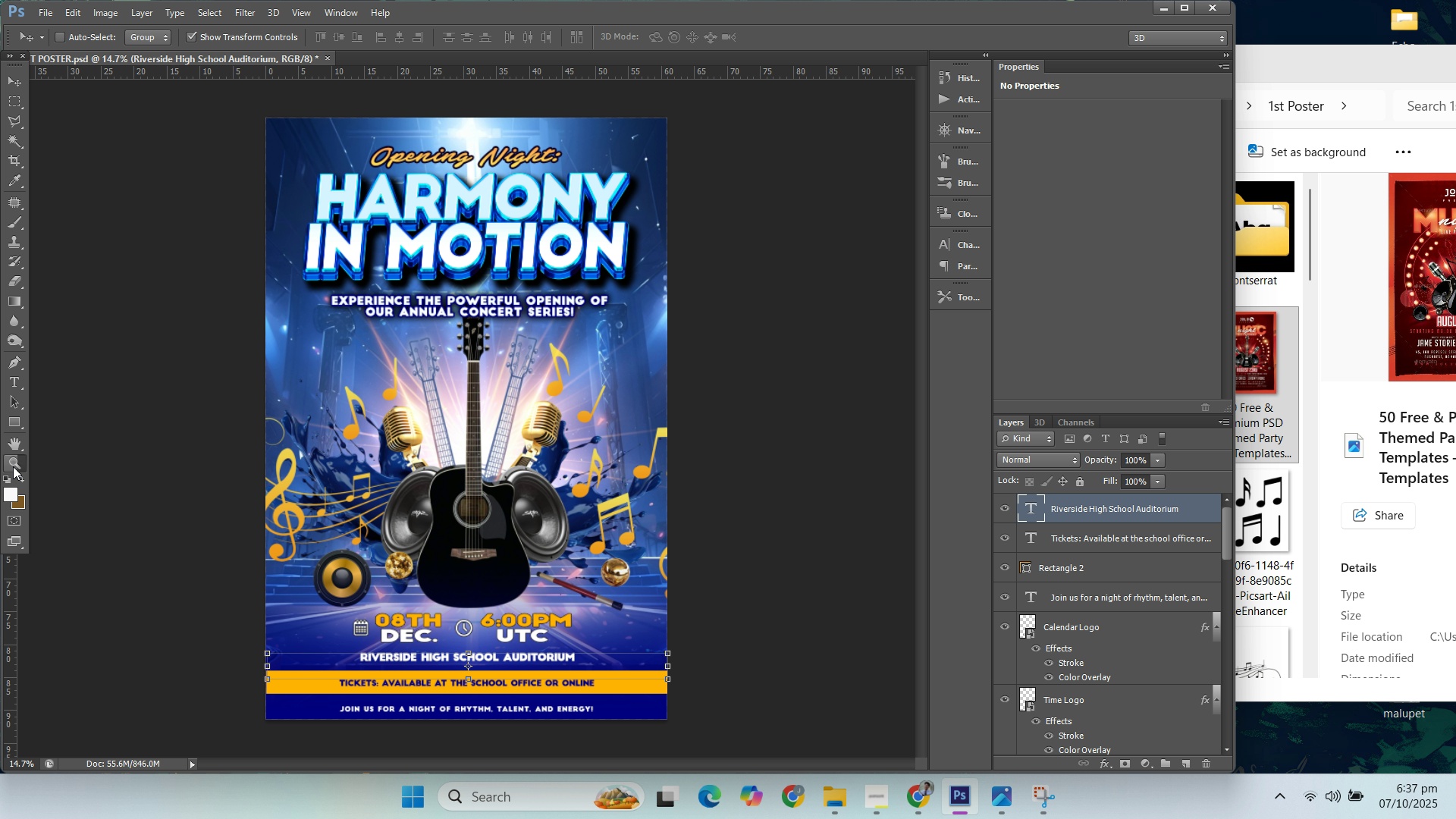 
key(Control+S)
 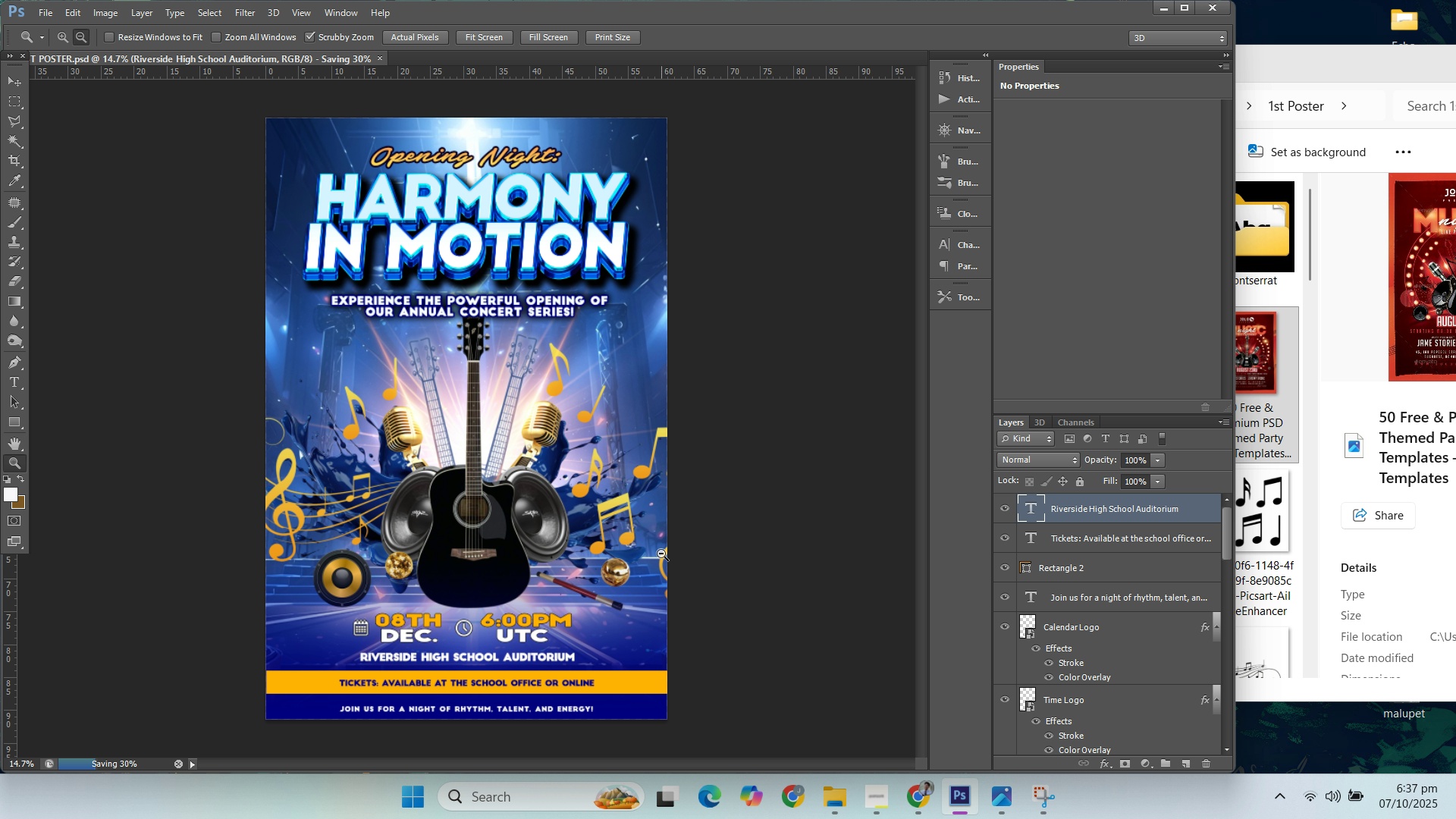 
hold_key(key=AltLeft, duration=0.7)
scroll: coordinate [1105, 616], scroll_direction: down, amount: 13.0
 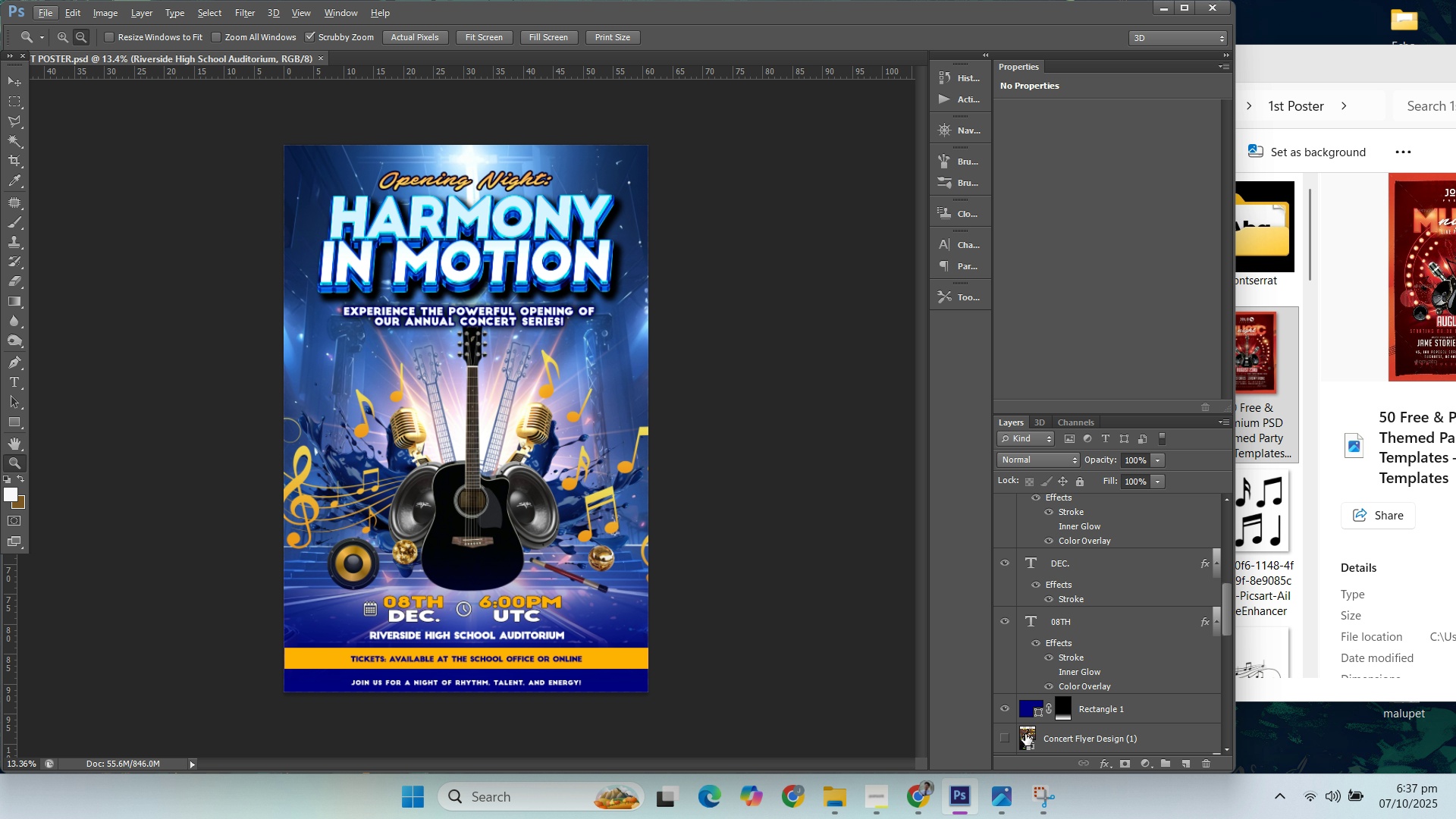 
left_click([1042, 735])
 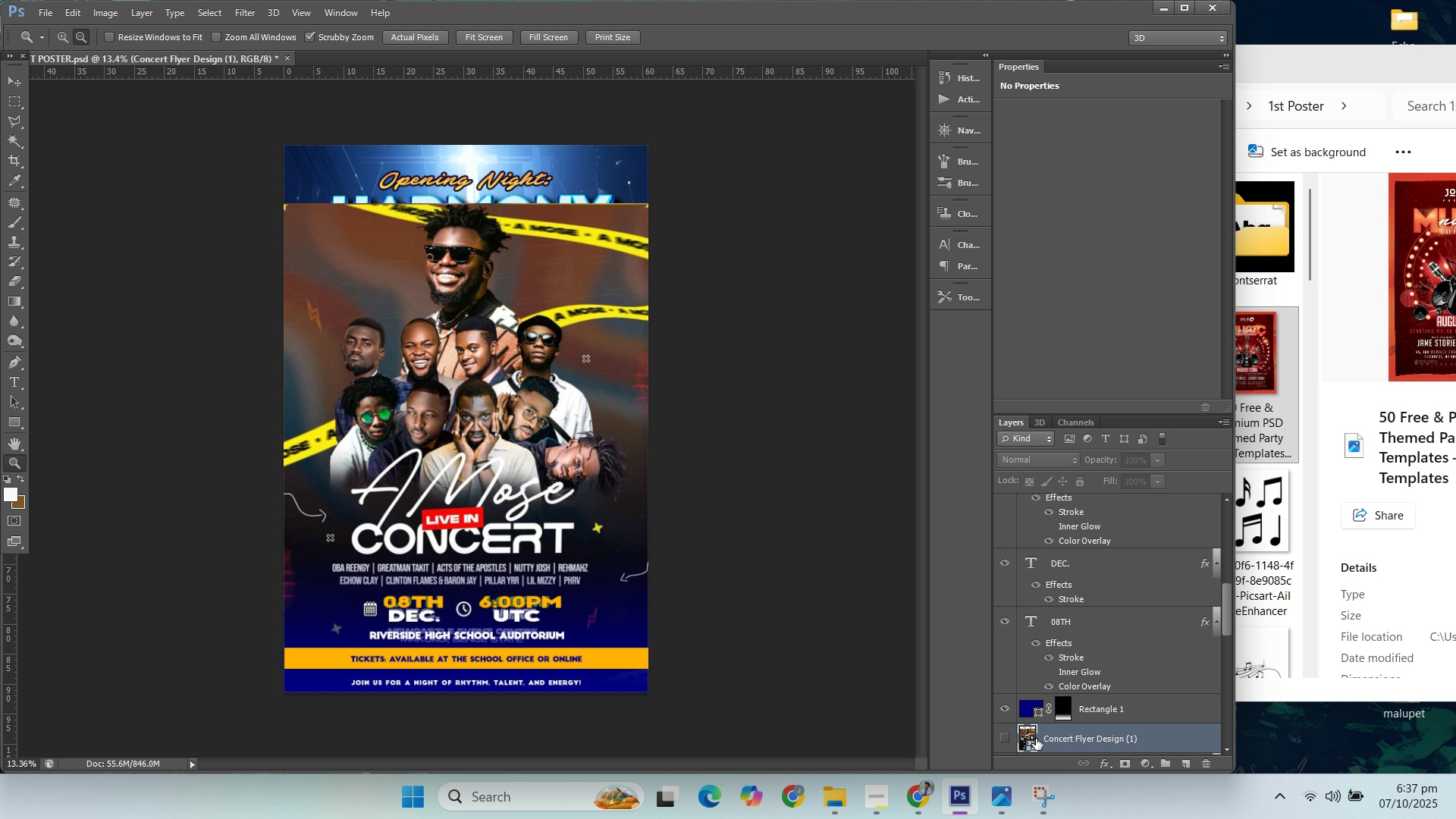 
left_click([1078, 739])
 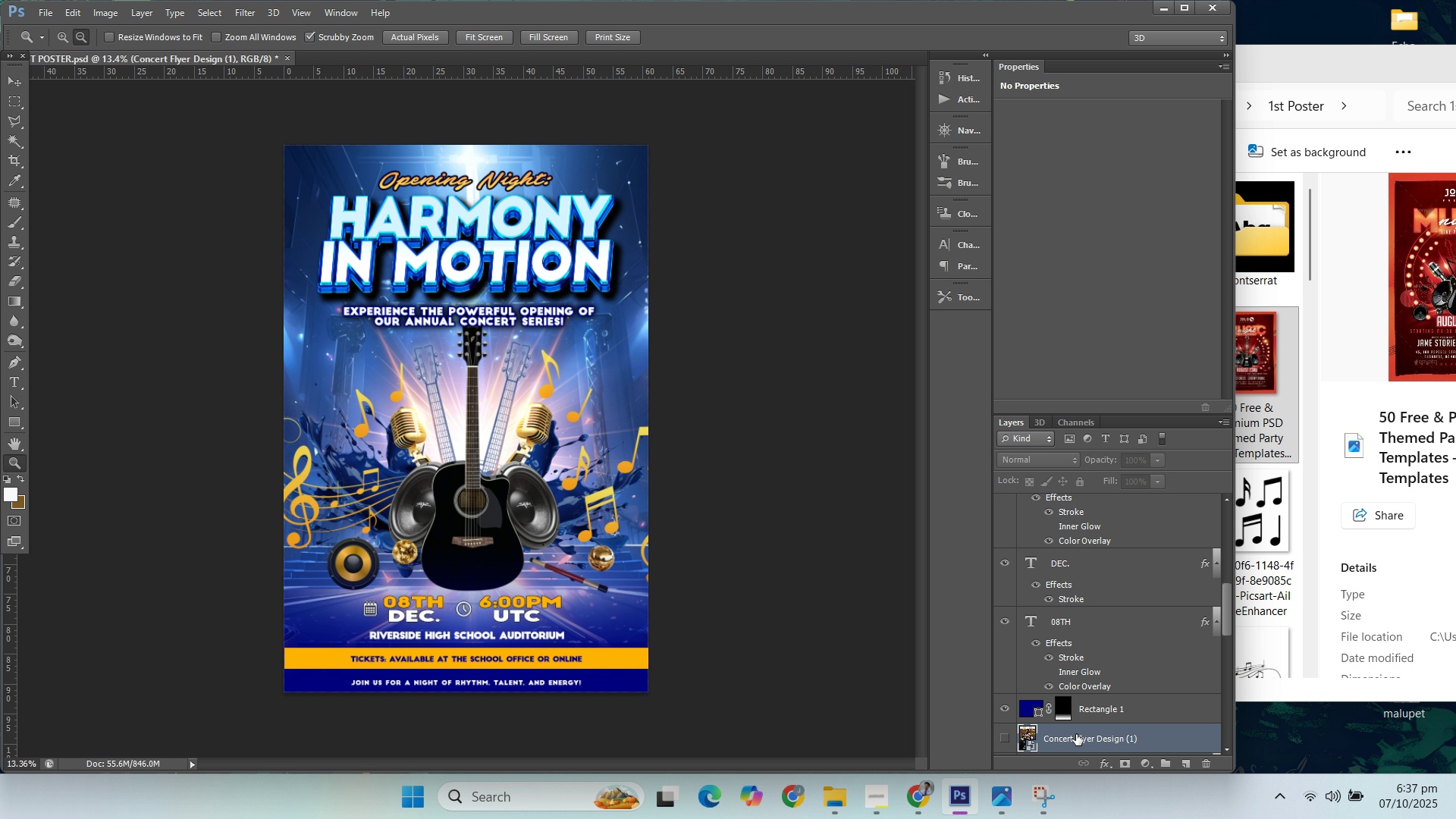 
key(Delete)
 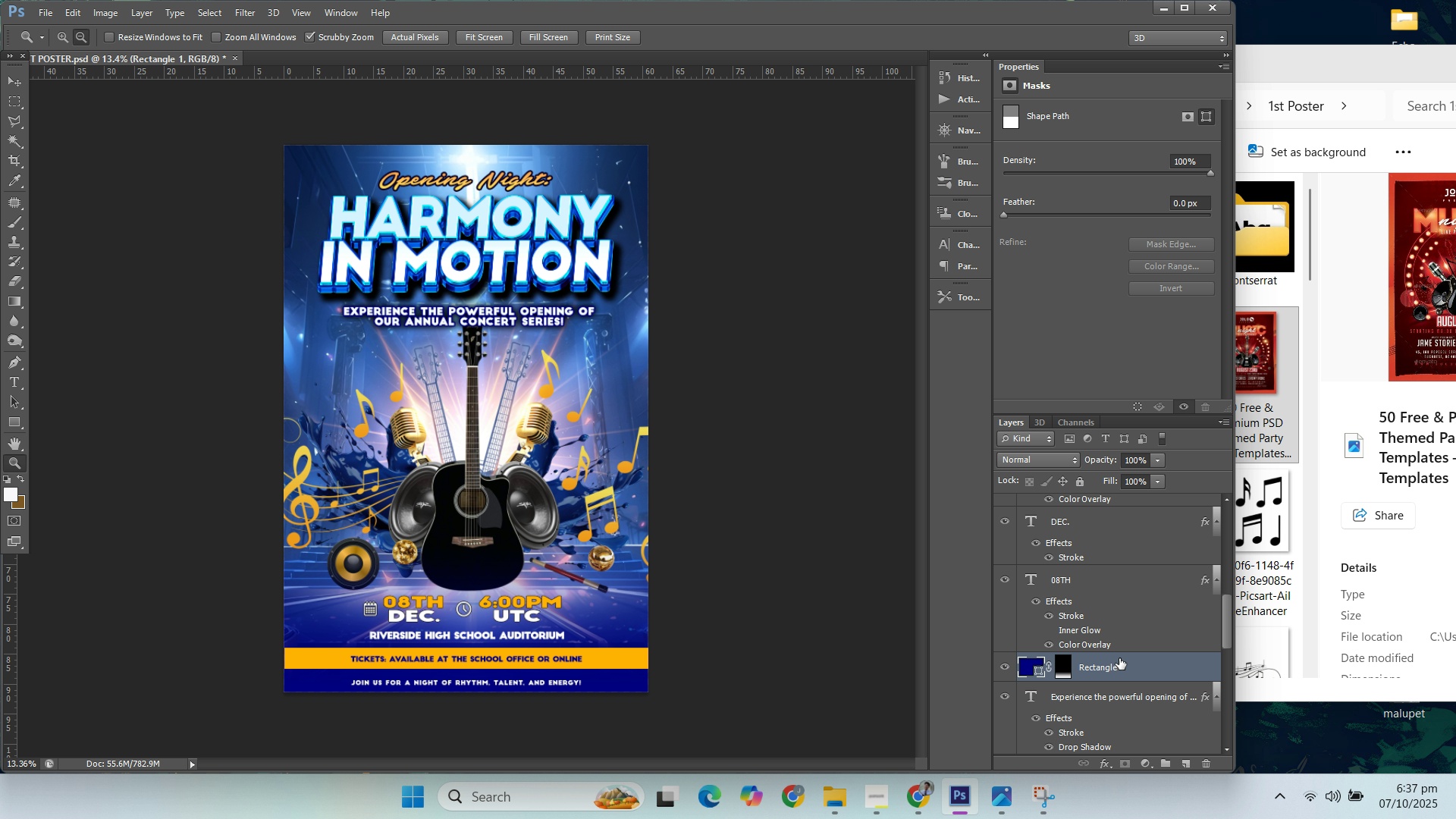 
wait(5.5)
 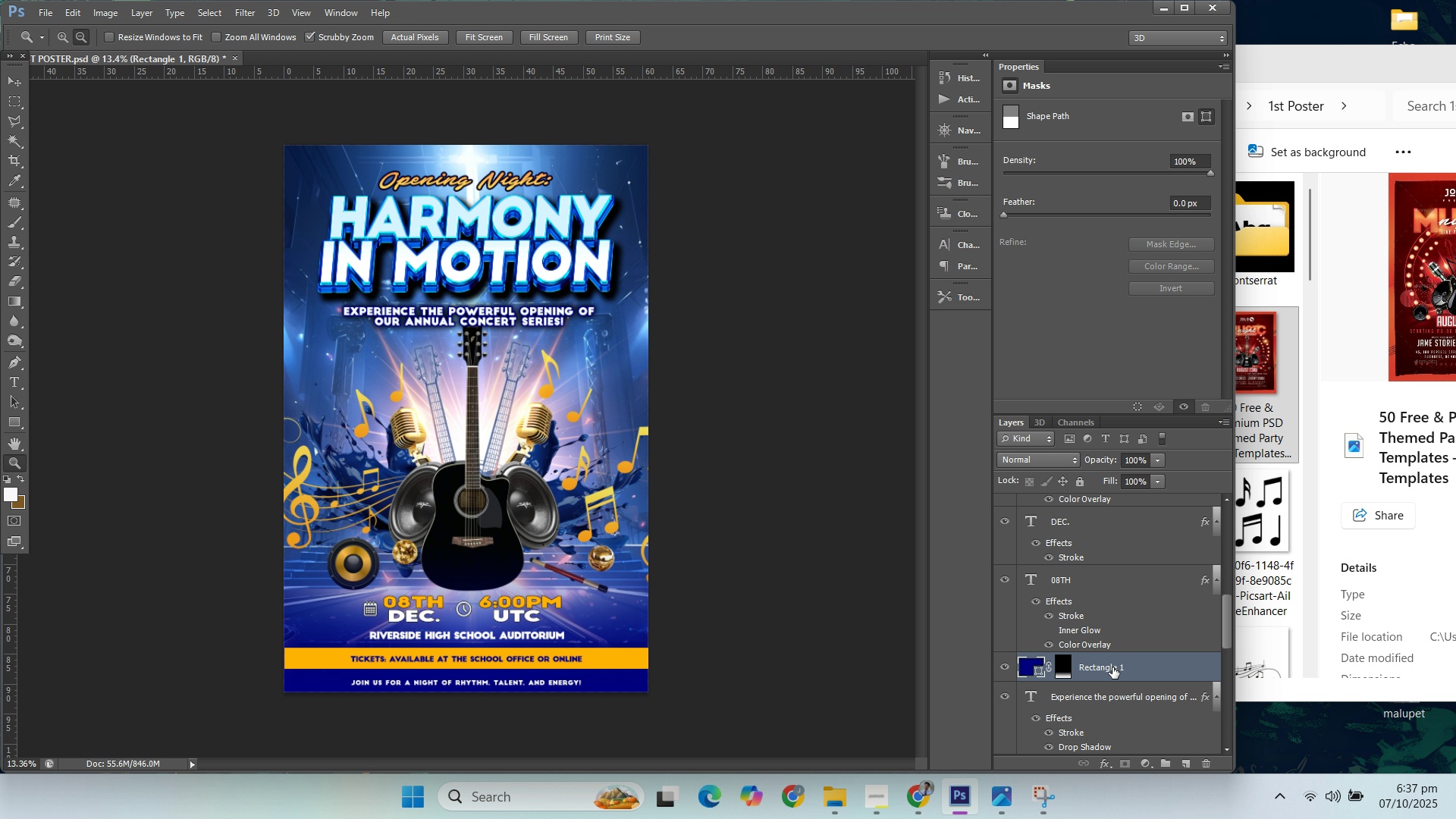 
scroll: coordinate [1106, 569], scroll_direction: up, amount: 17.0
 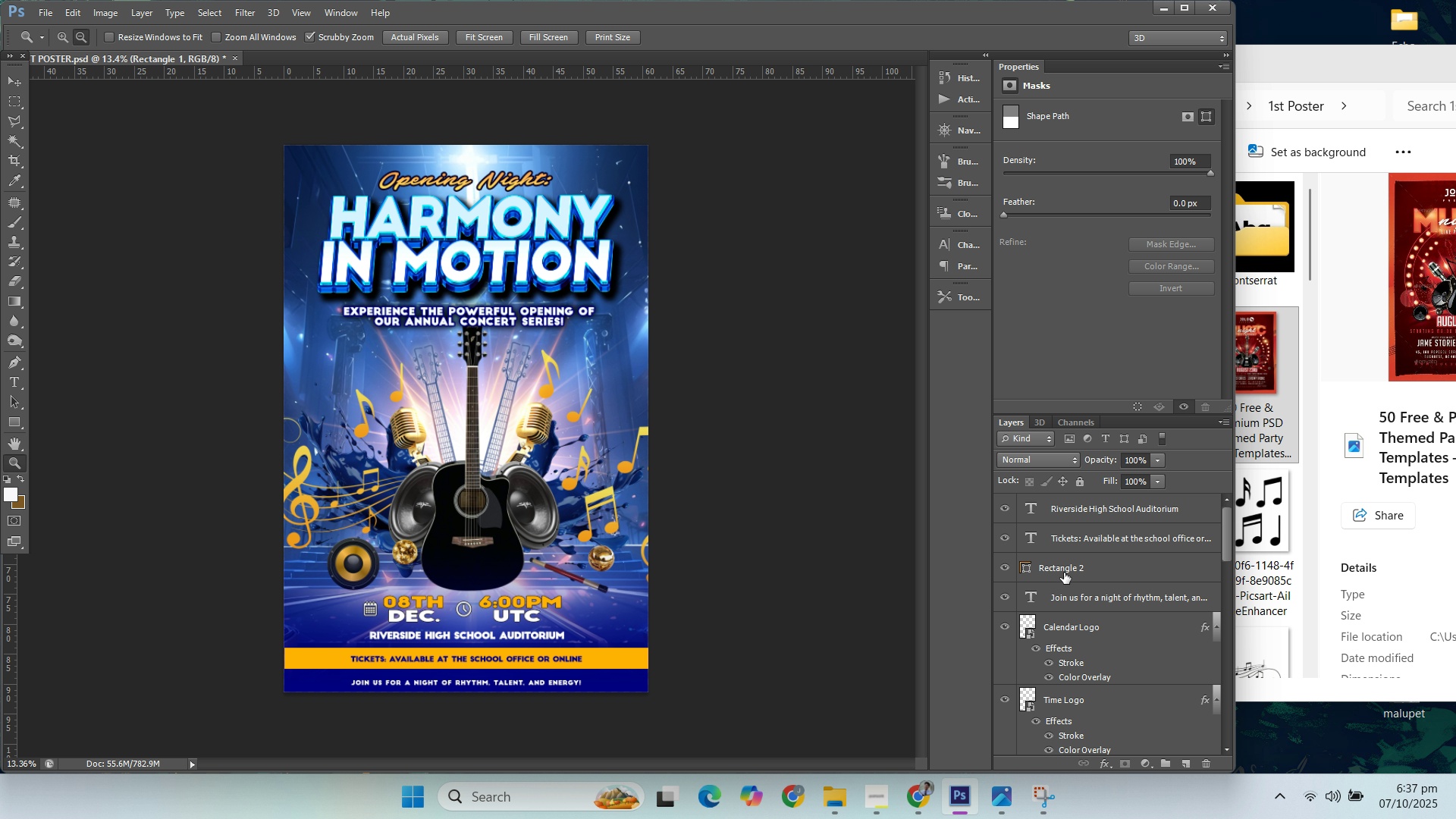 
left_click([1060, 573])
 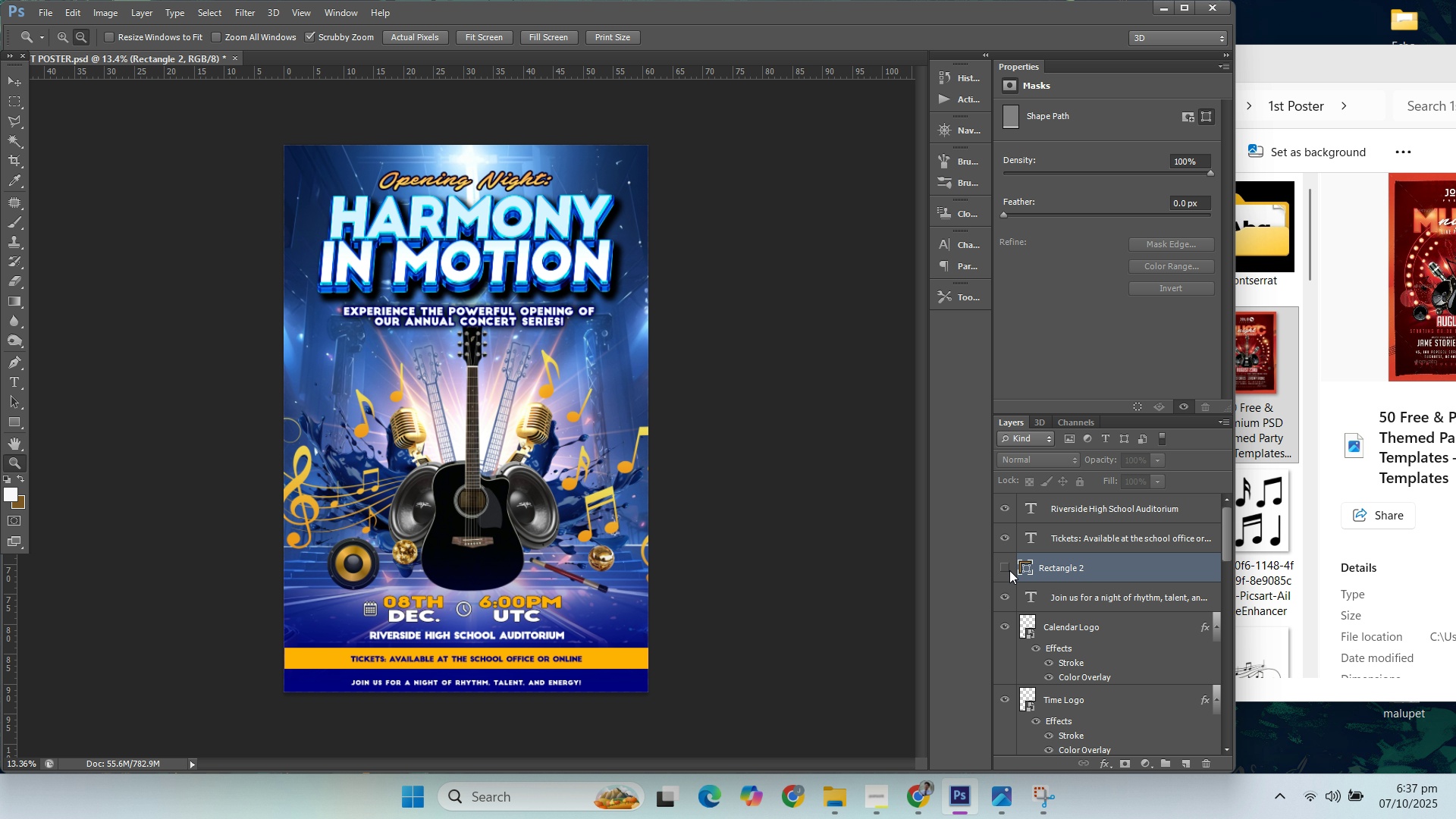 
double_click([1009, 570])
 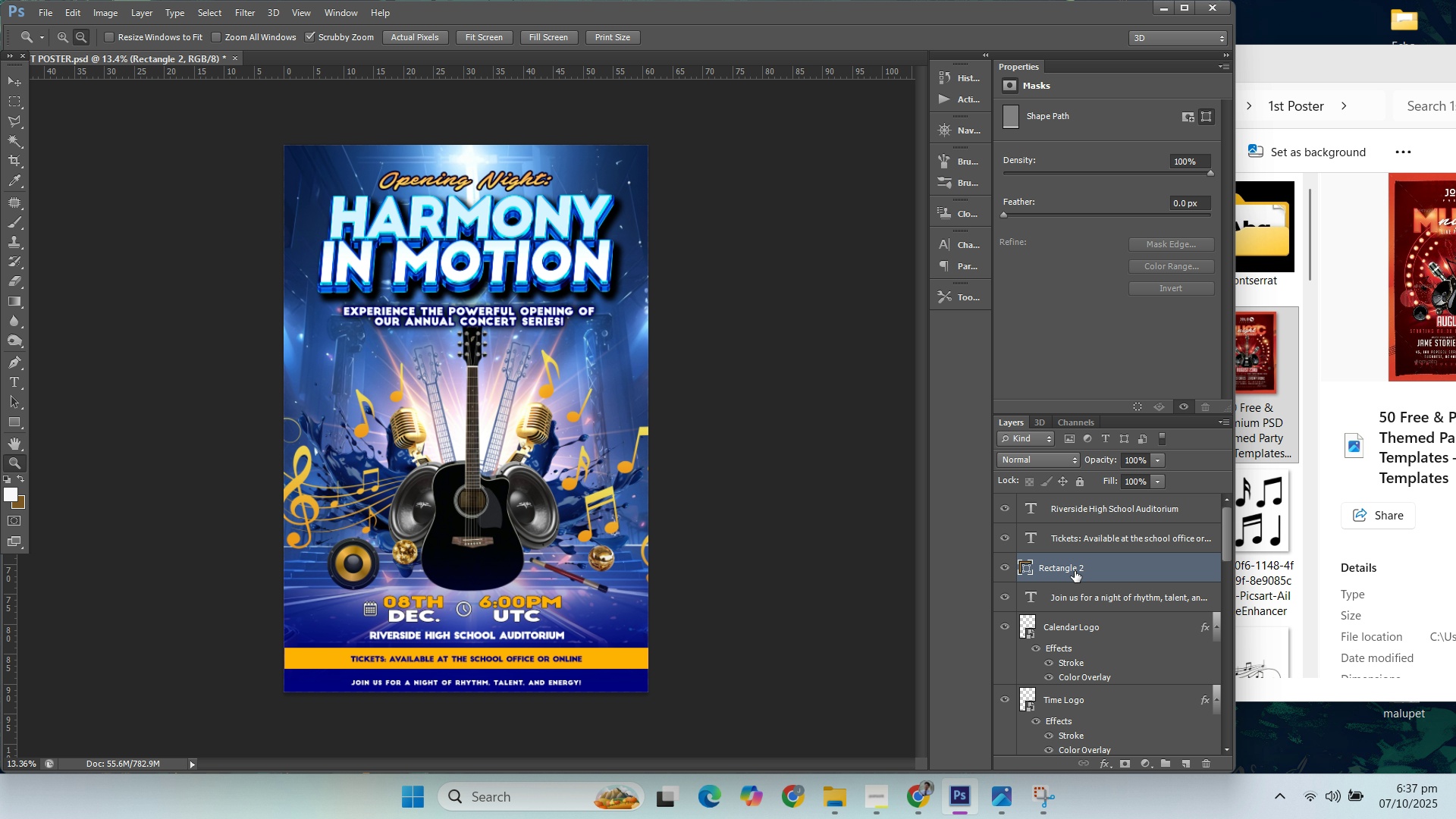 
double_click([1075, 571])
 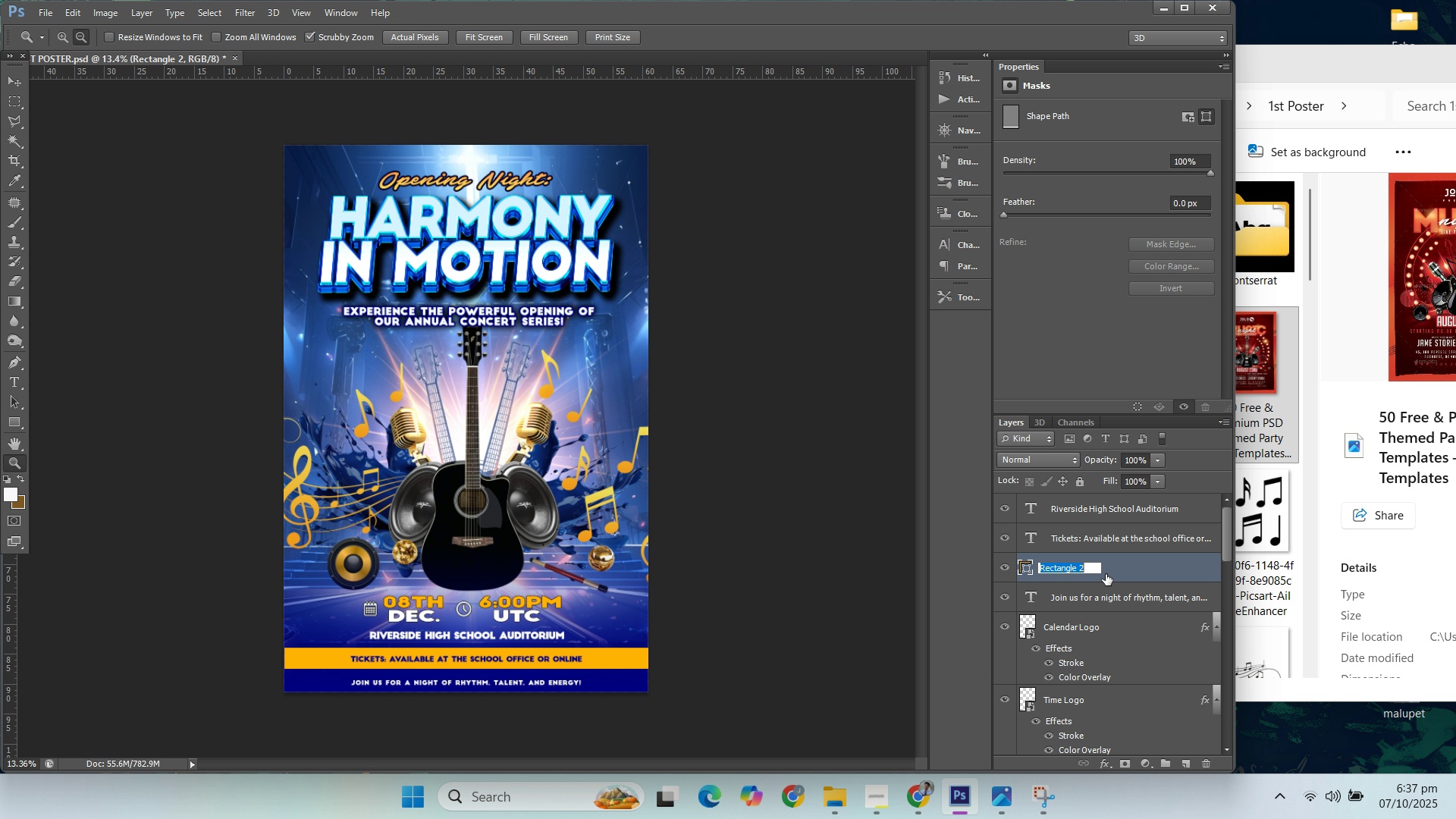 
left_click([1128, 573])
 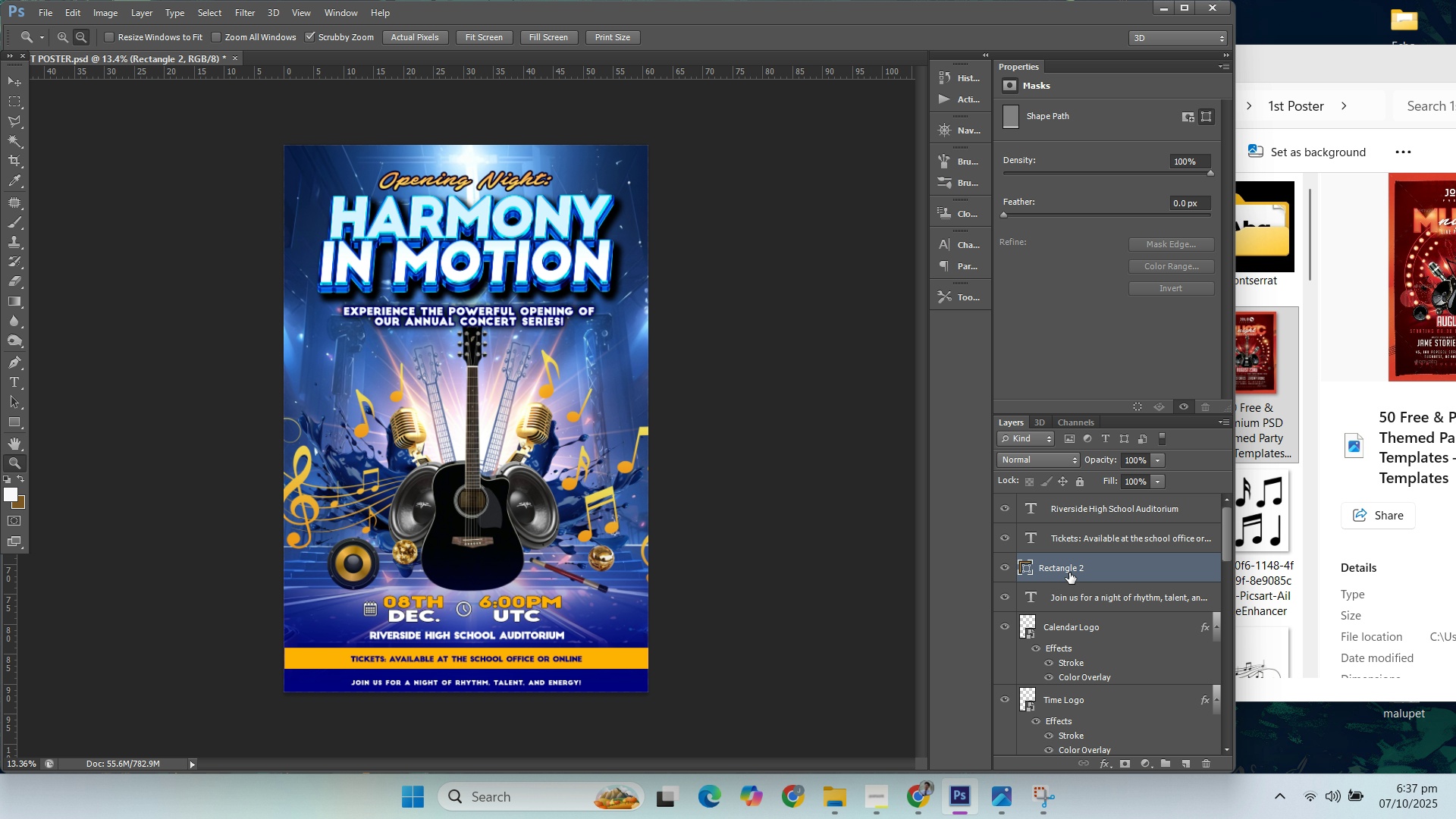 
double_click([1069, 573])
 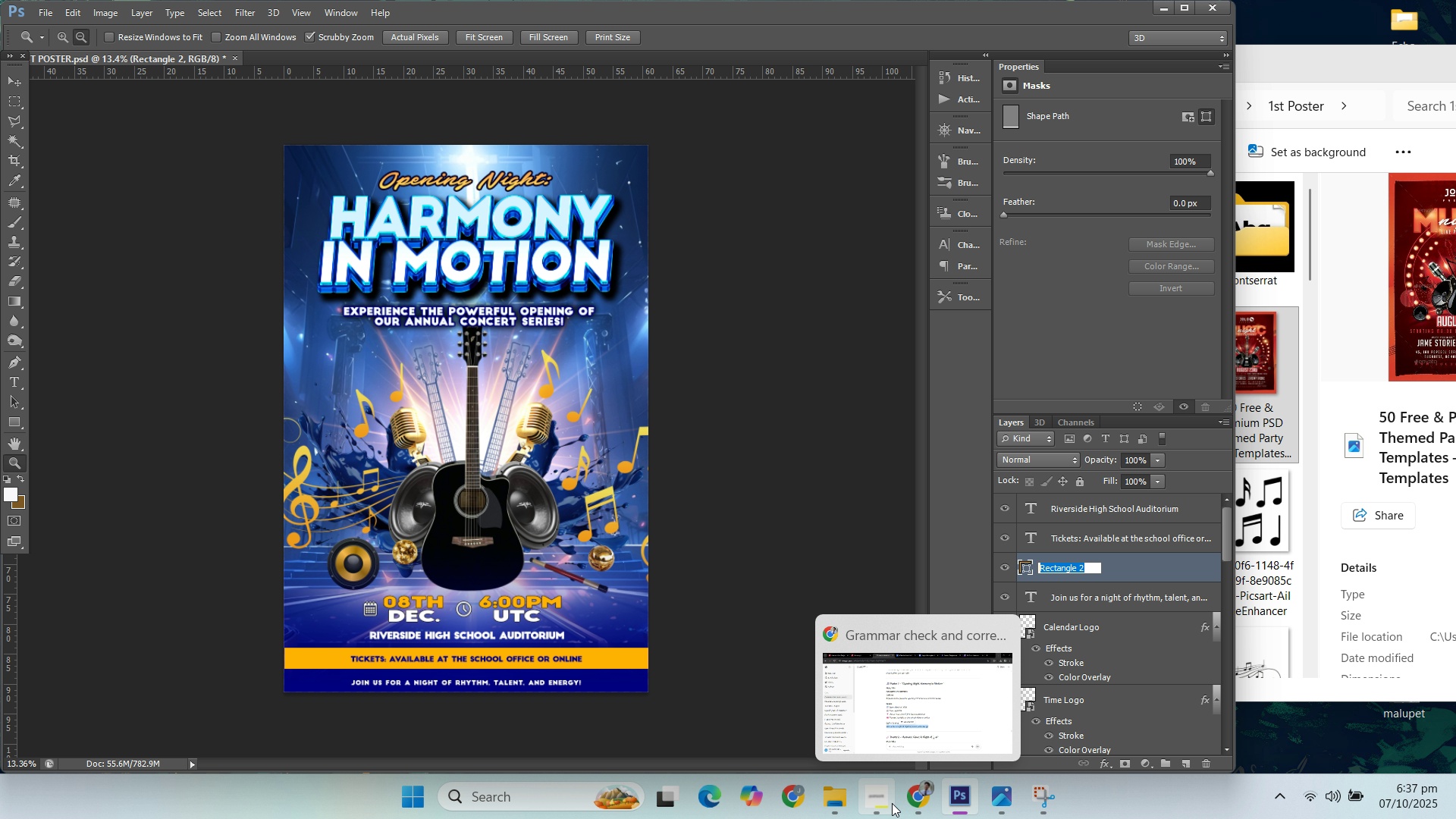 
left_click([885, 802])
 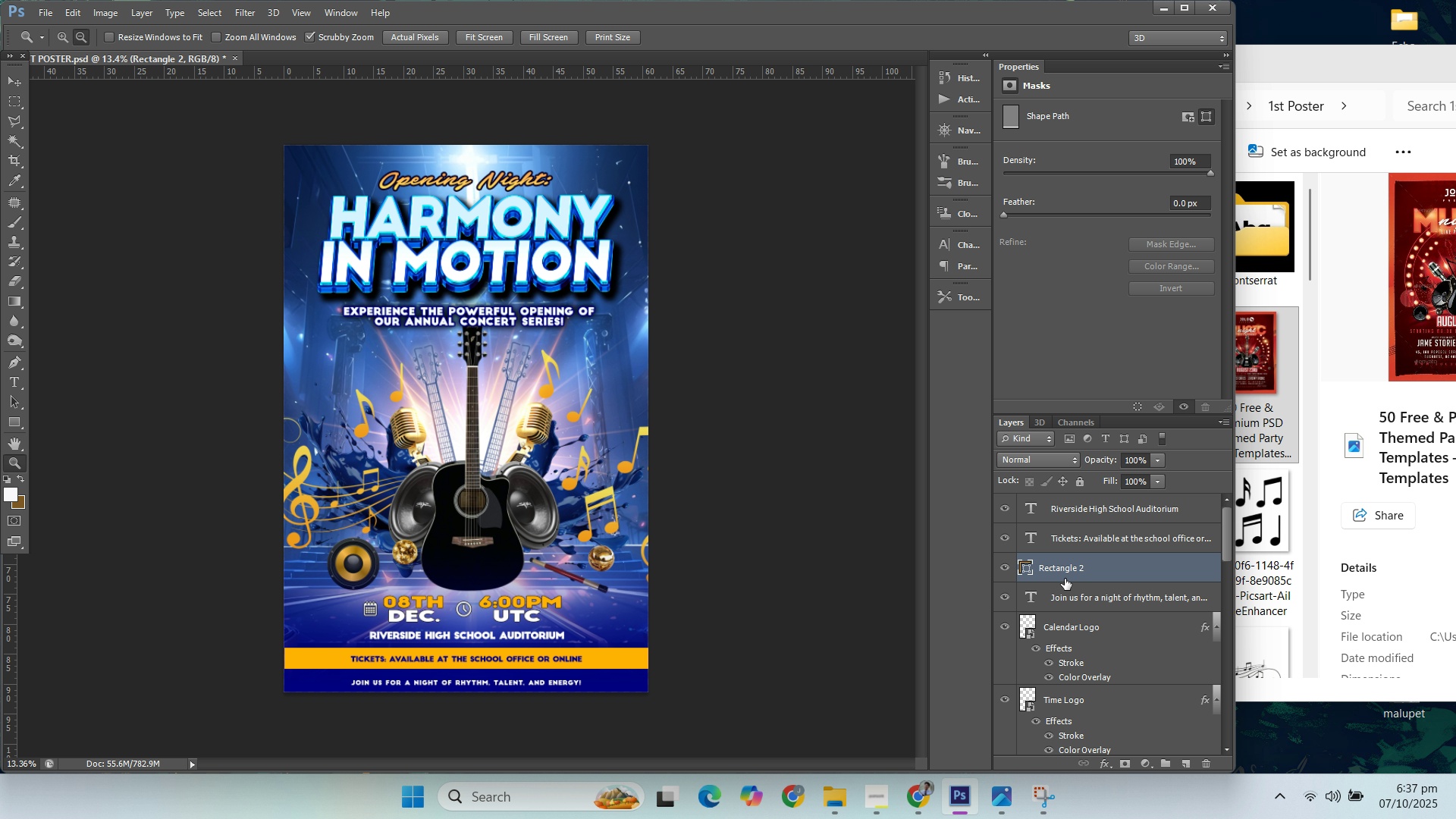 
double_click([1062, 571])
 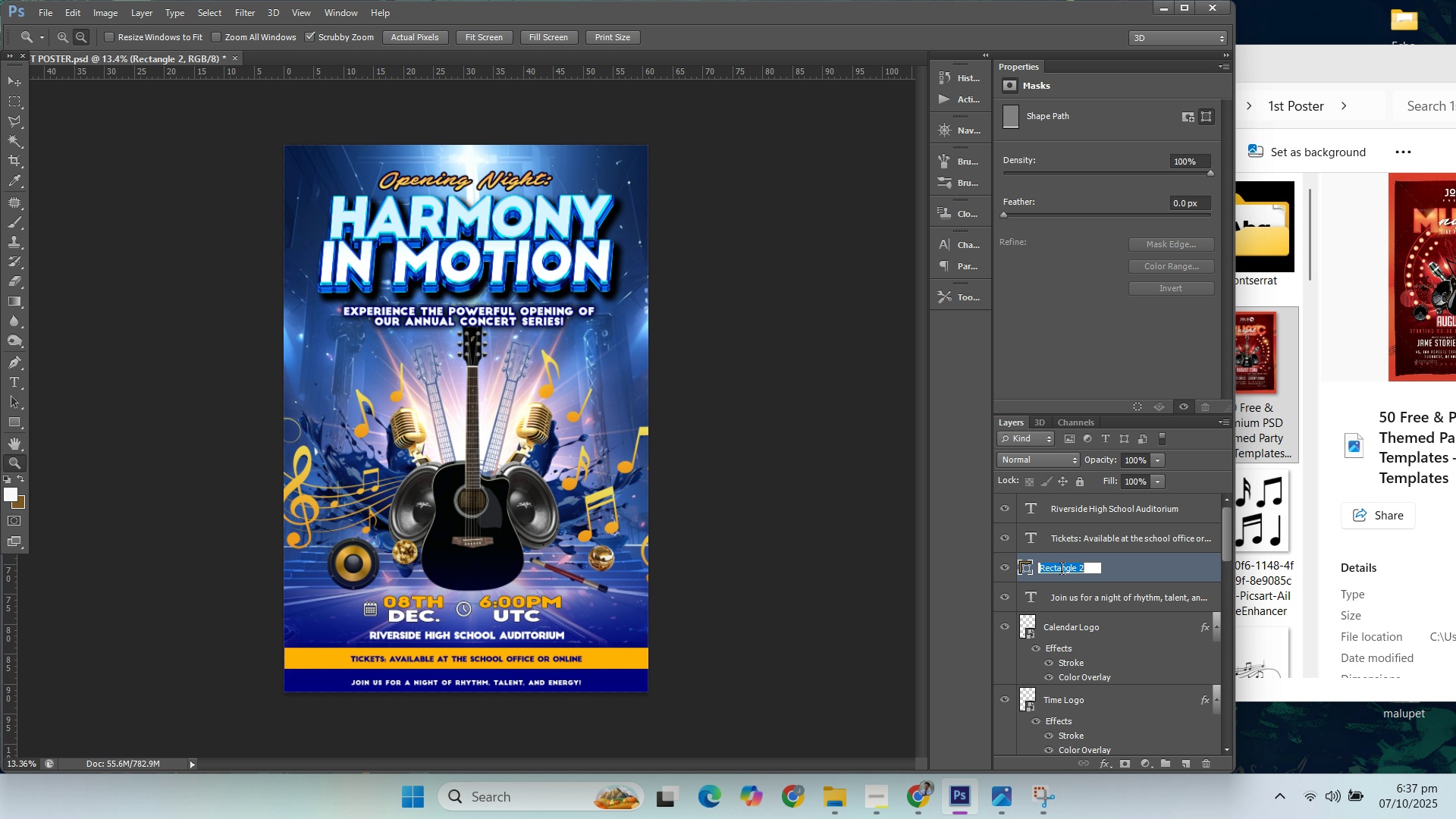 
wait(5.4)
 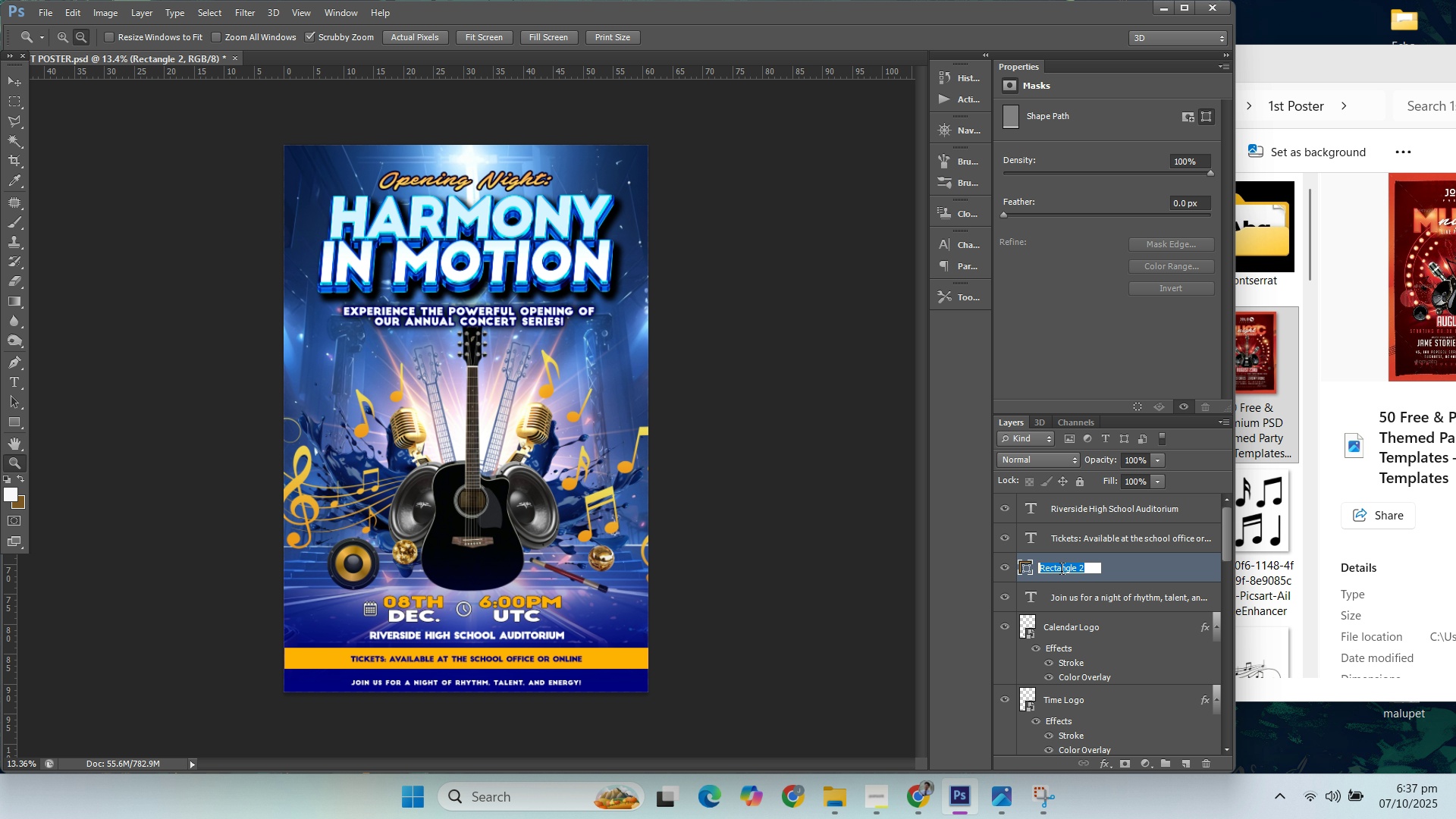 
type(Text Box 1)
 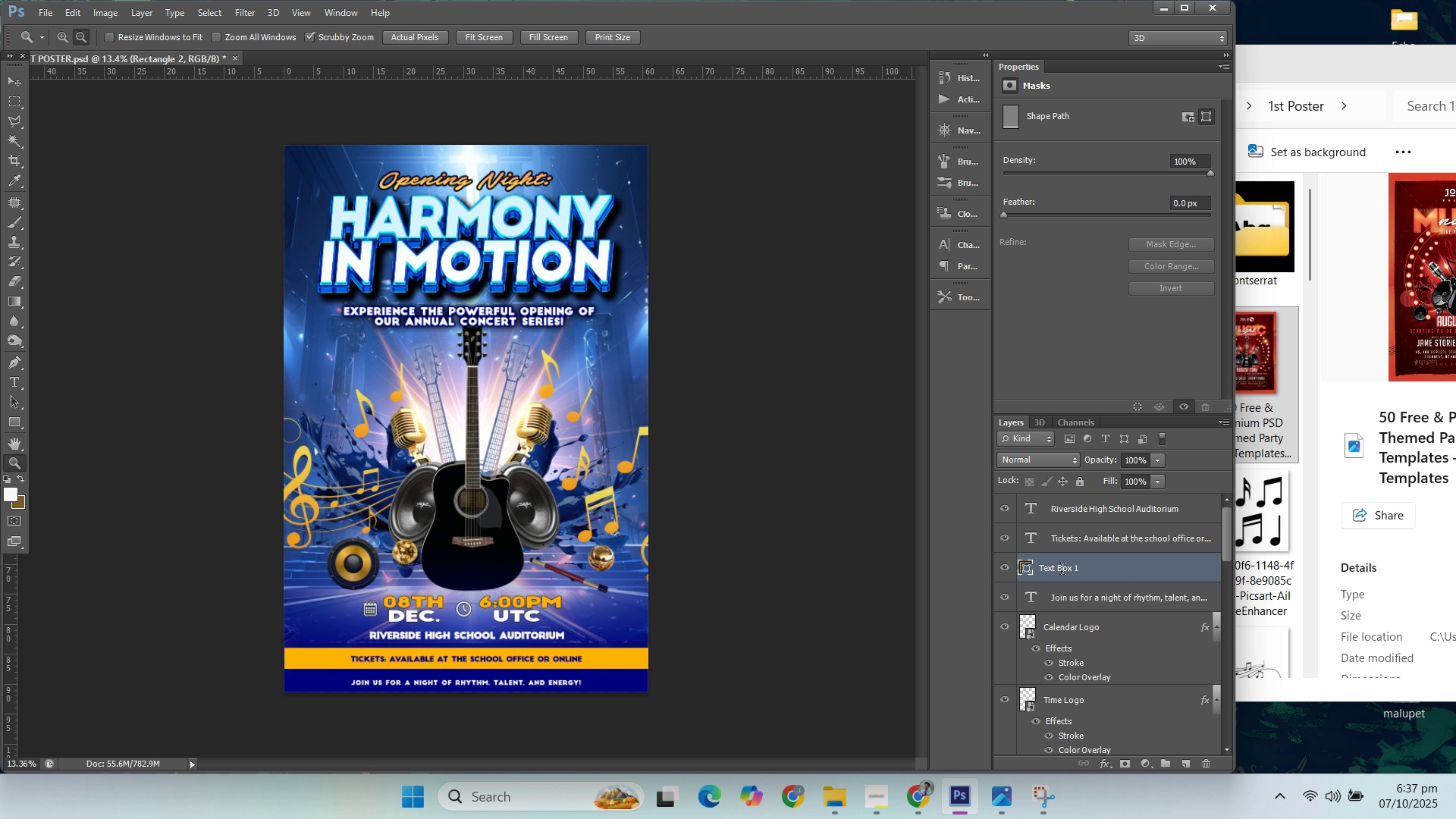 
key(Enter)
 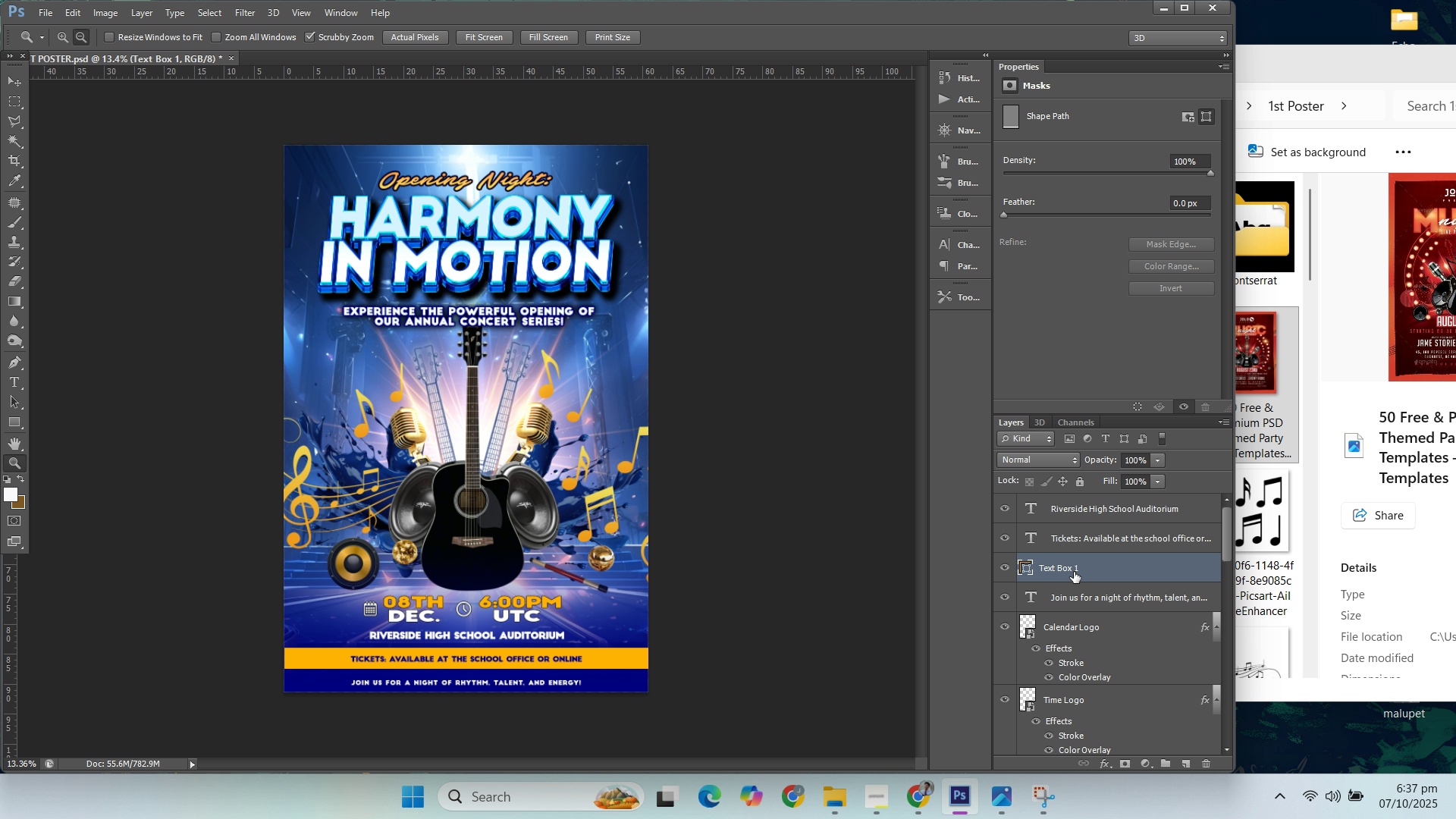 
scroll: coordinate [1109, 687], scroll_direction: down, amount: 13.0
 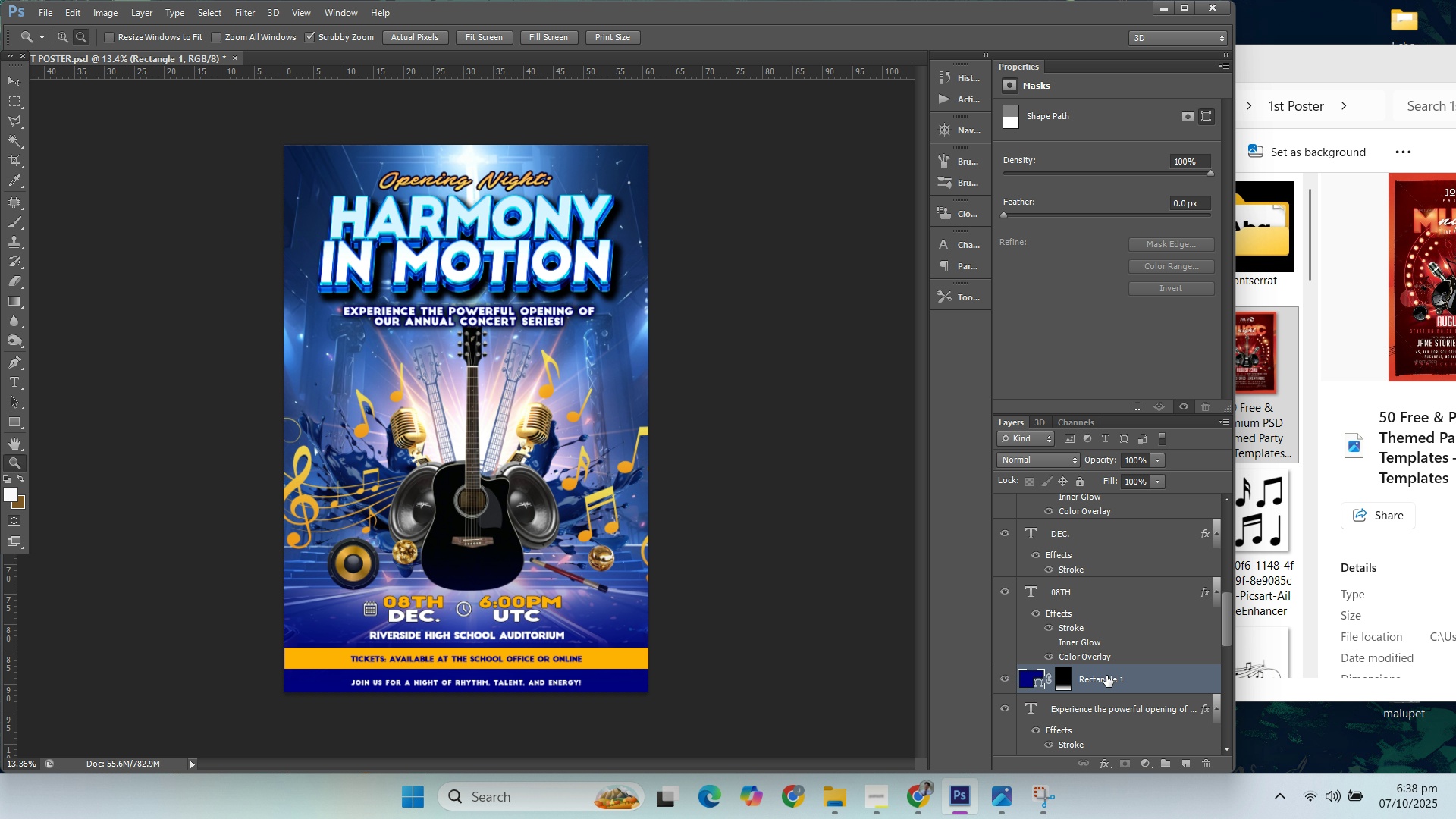 
double_click([1108, 676])
 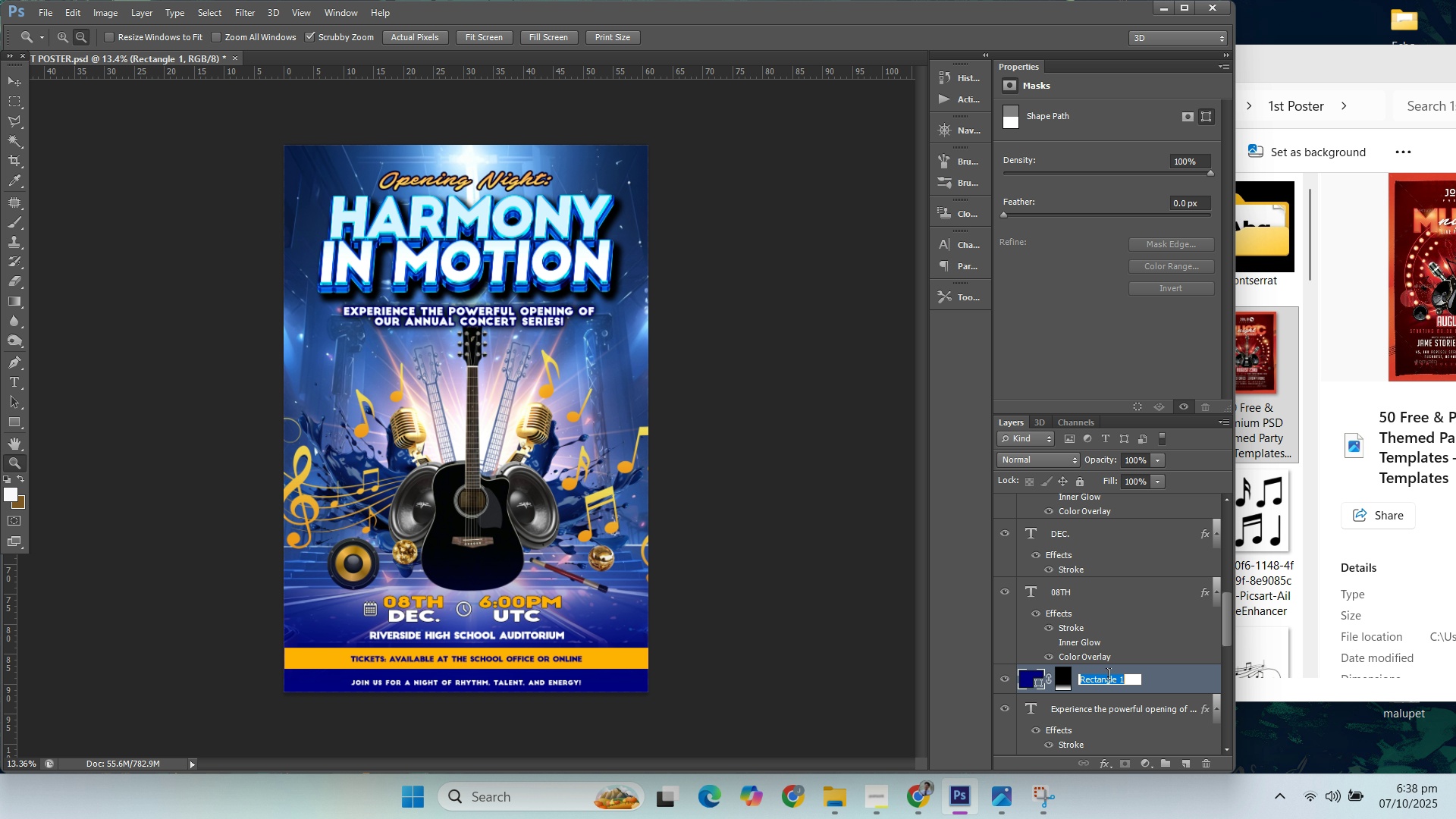 
triple_click([1108, 676])
 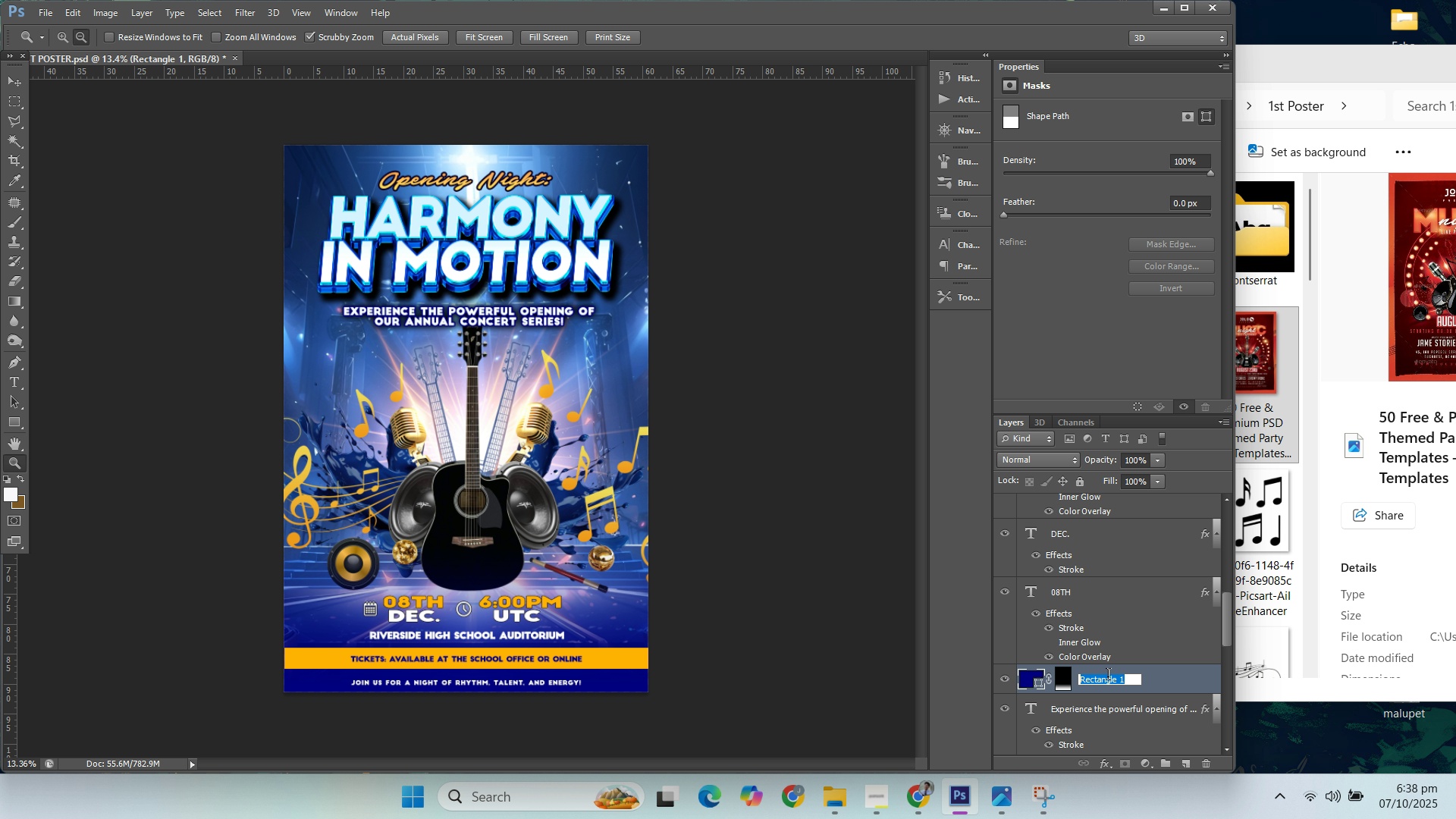 
type(Gradient BG)
 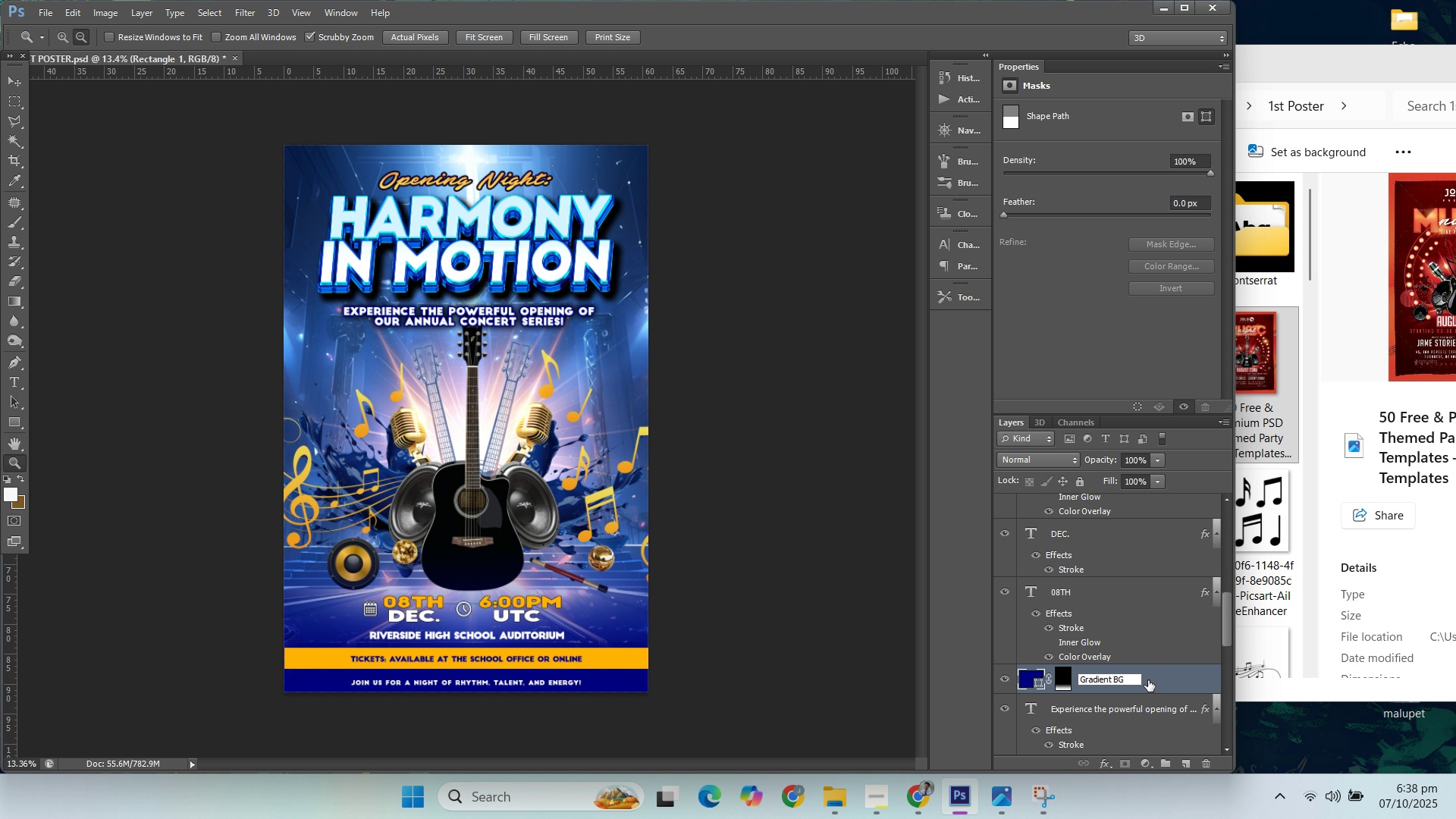 
key(Enter)
 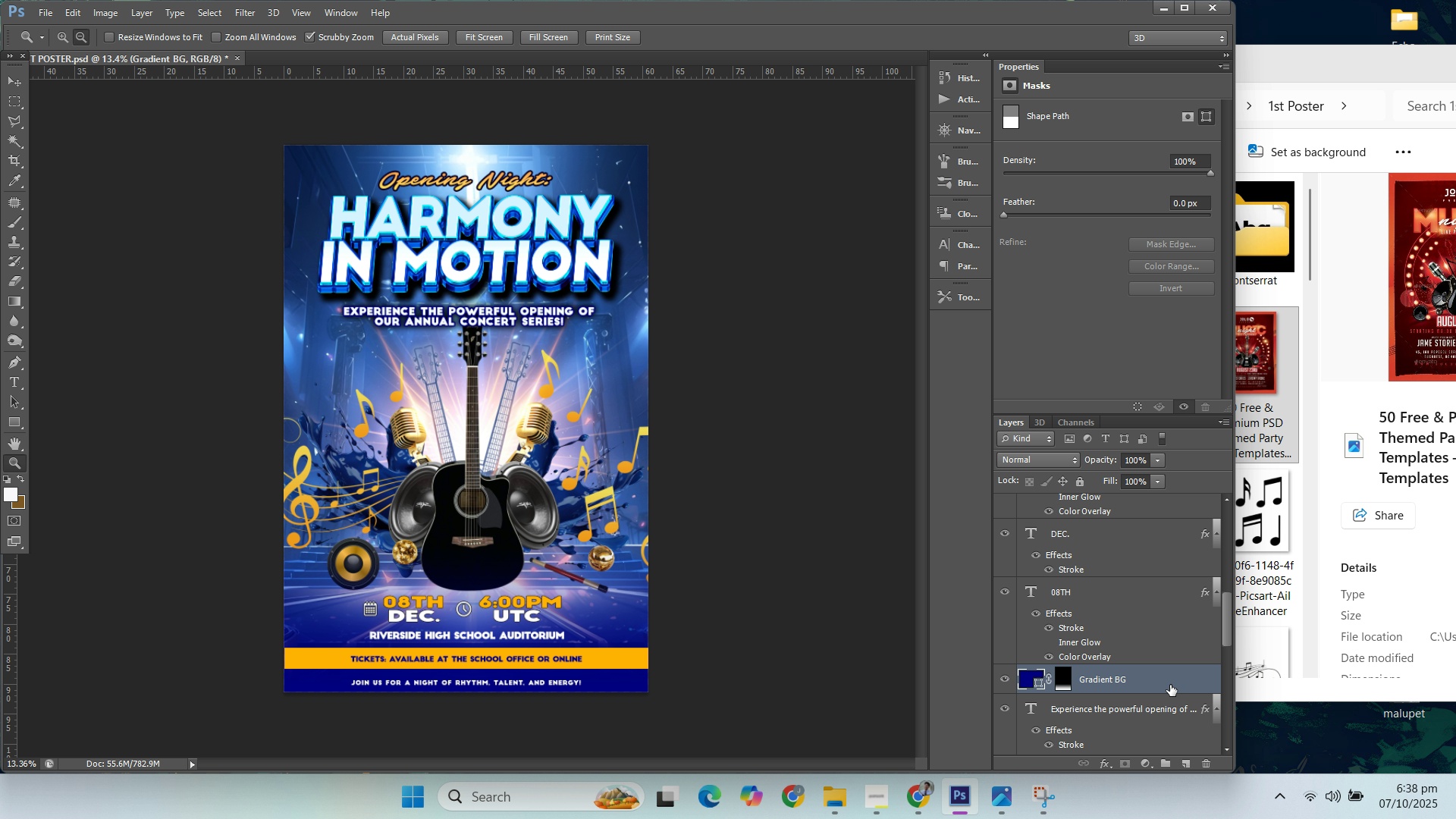 
scroll: coordinate [1130, 676], scroll_direction: down, amount: 7.0
 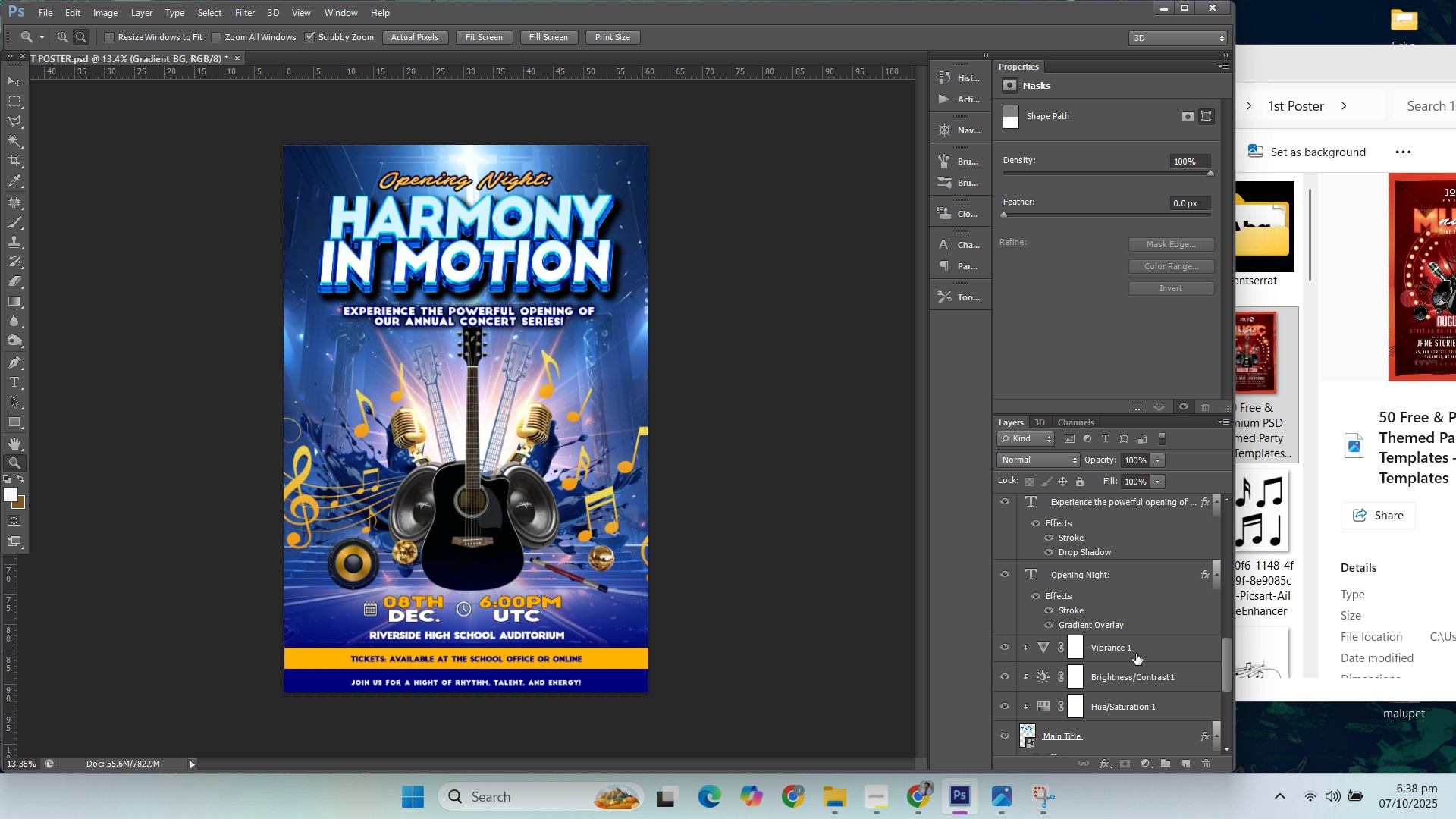 
scroll: coordinate [1143, 623], scroll_direction: up, amount: 3.0
 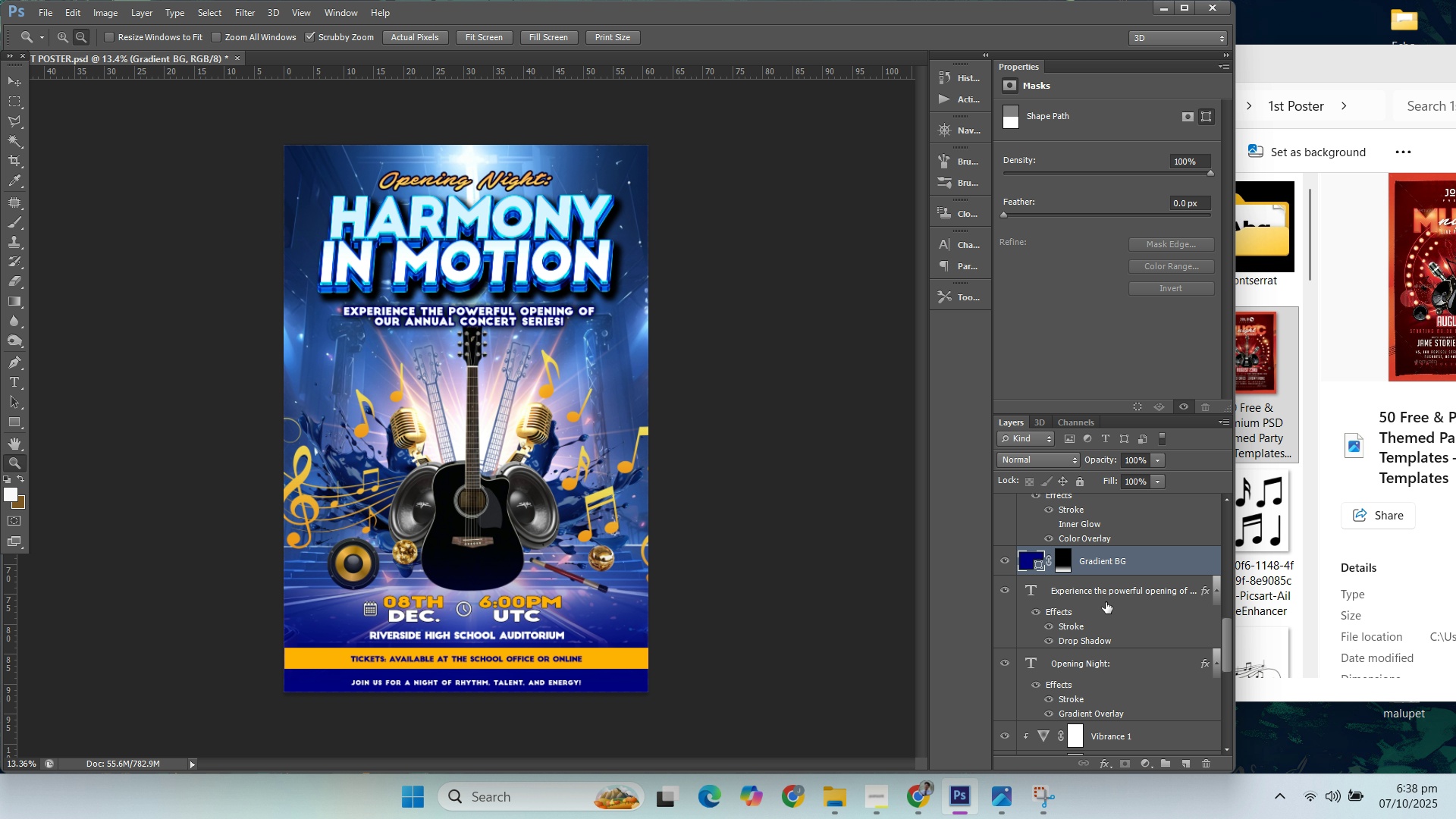 
left_click([1106, 602])
 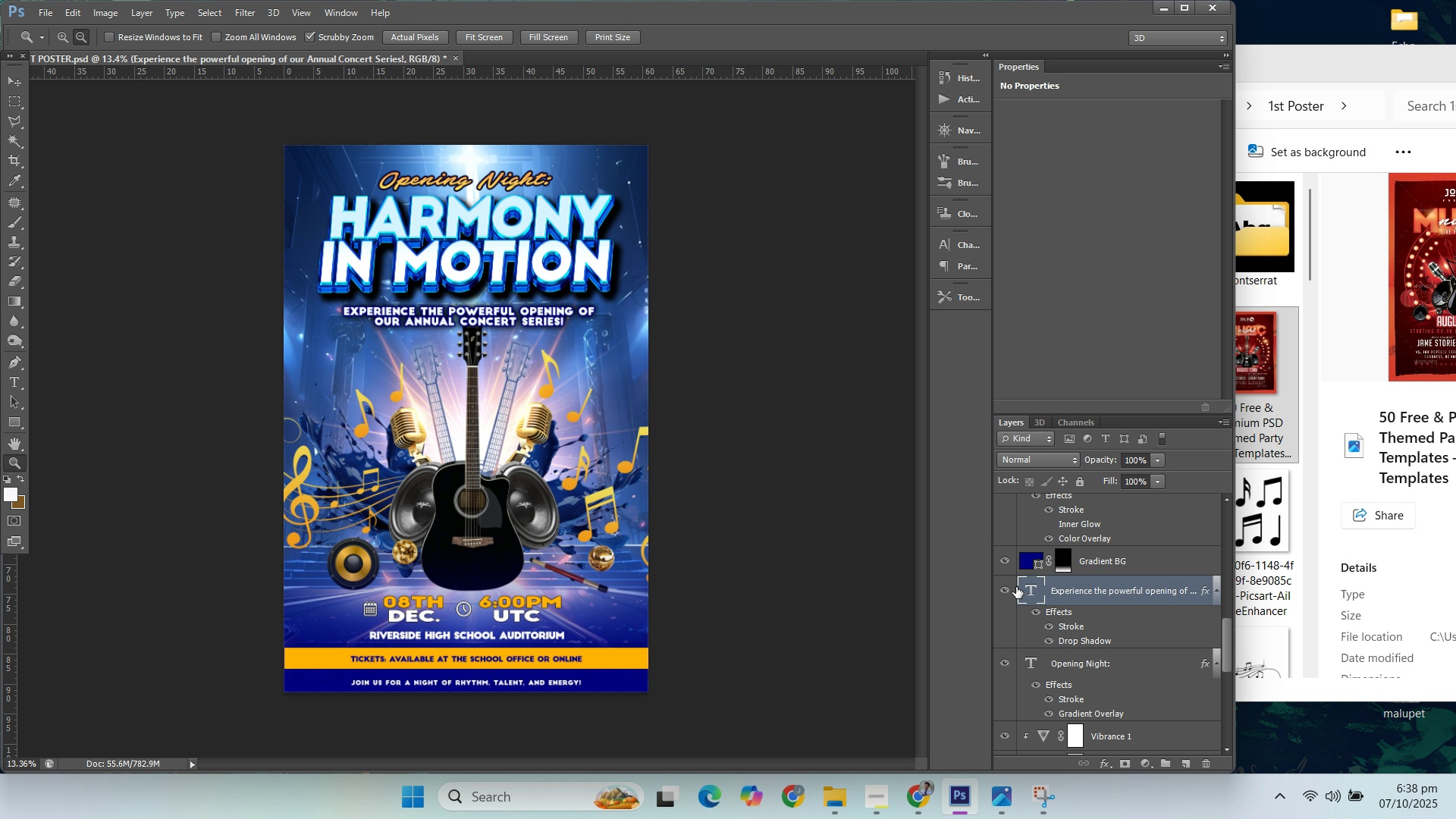 
scroll: coordinate [1136, 637], scroll_direction: down, amount: 5.0
 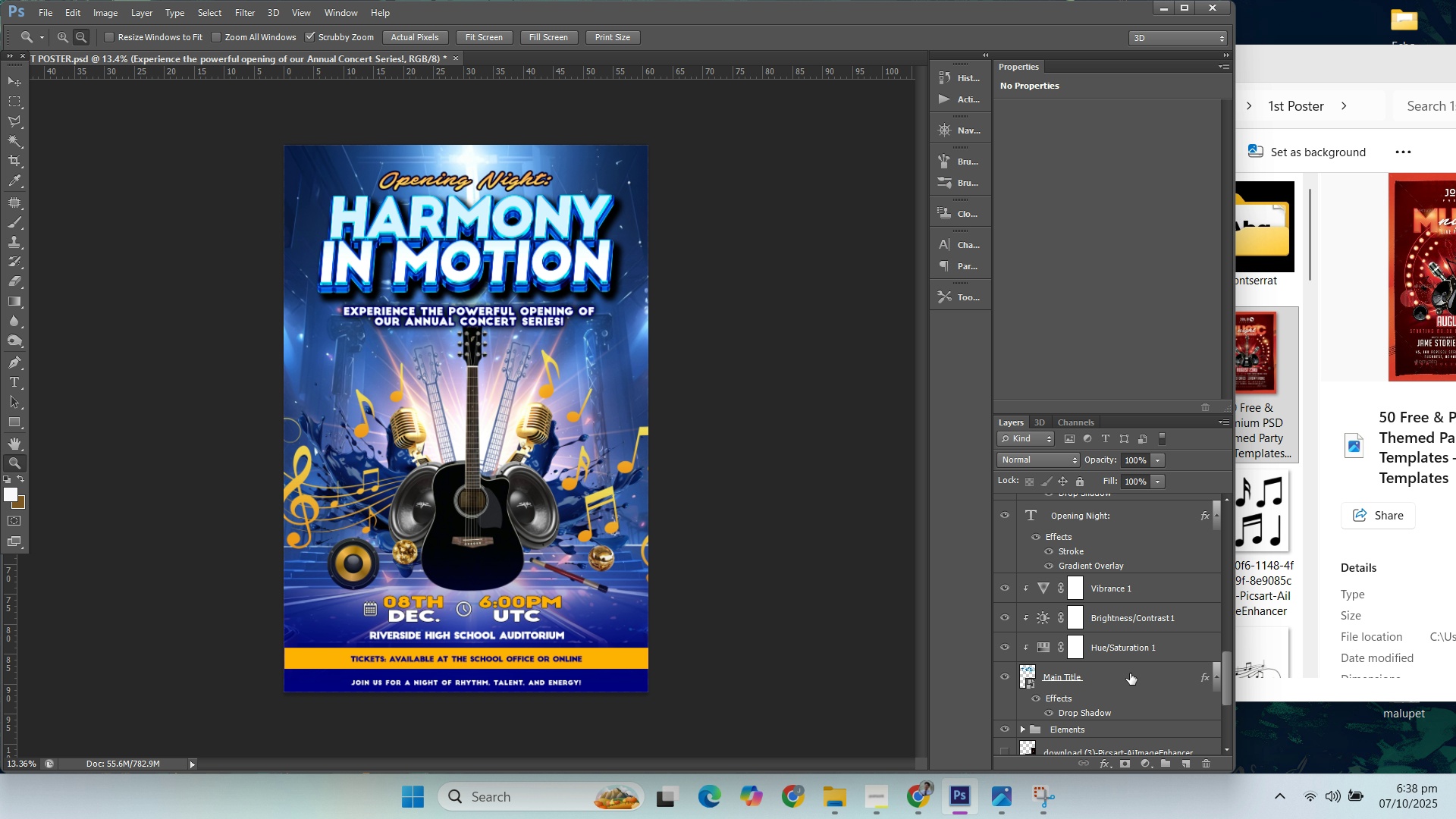 
left_click([1130, 679])
 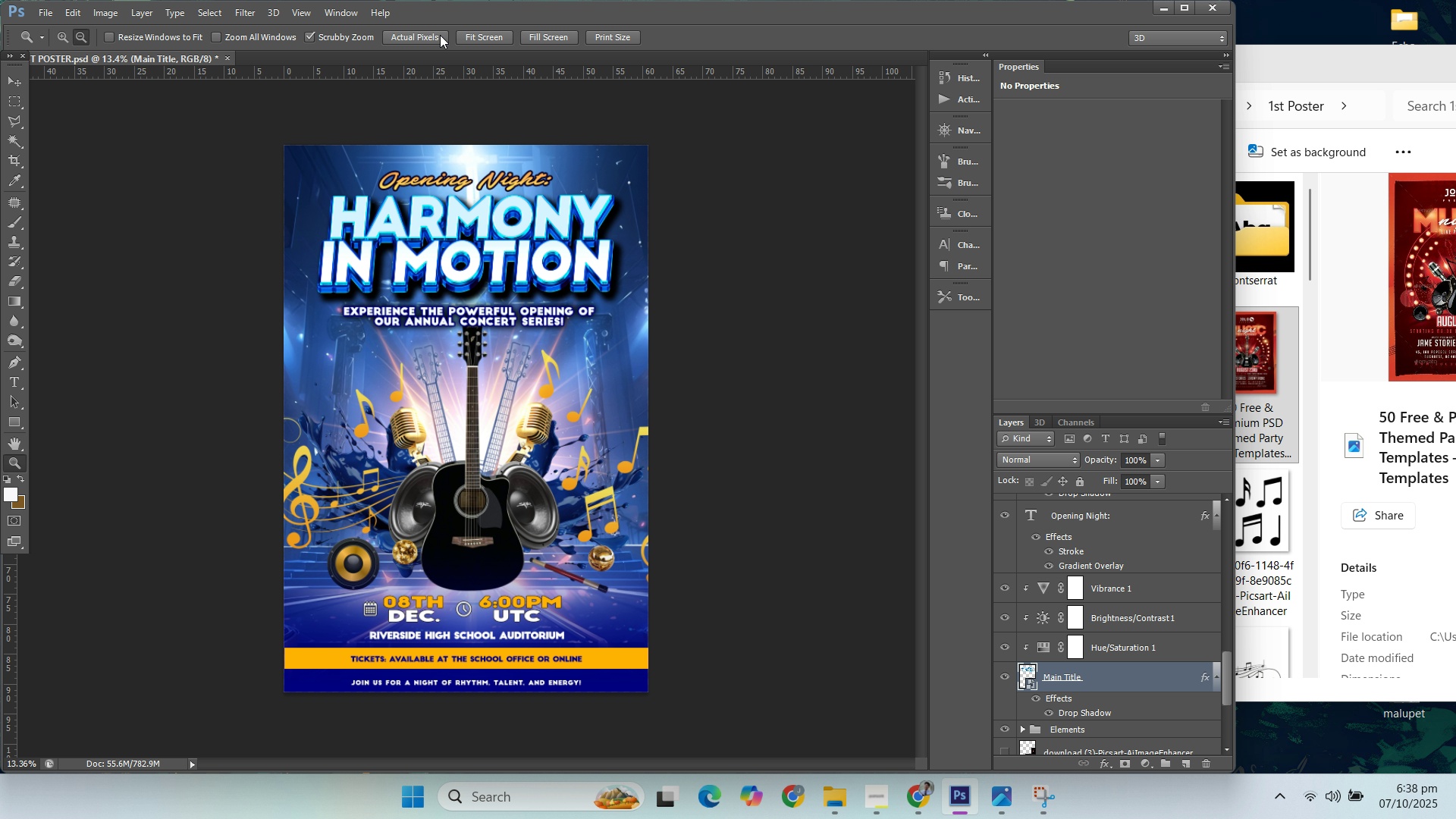 
wait(8.81)
 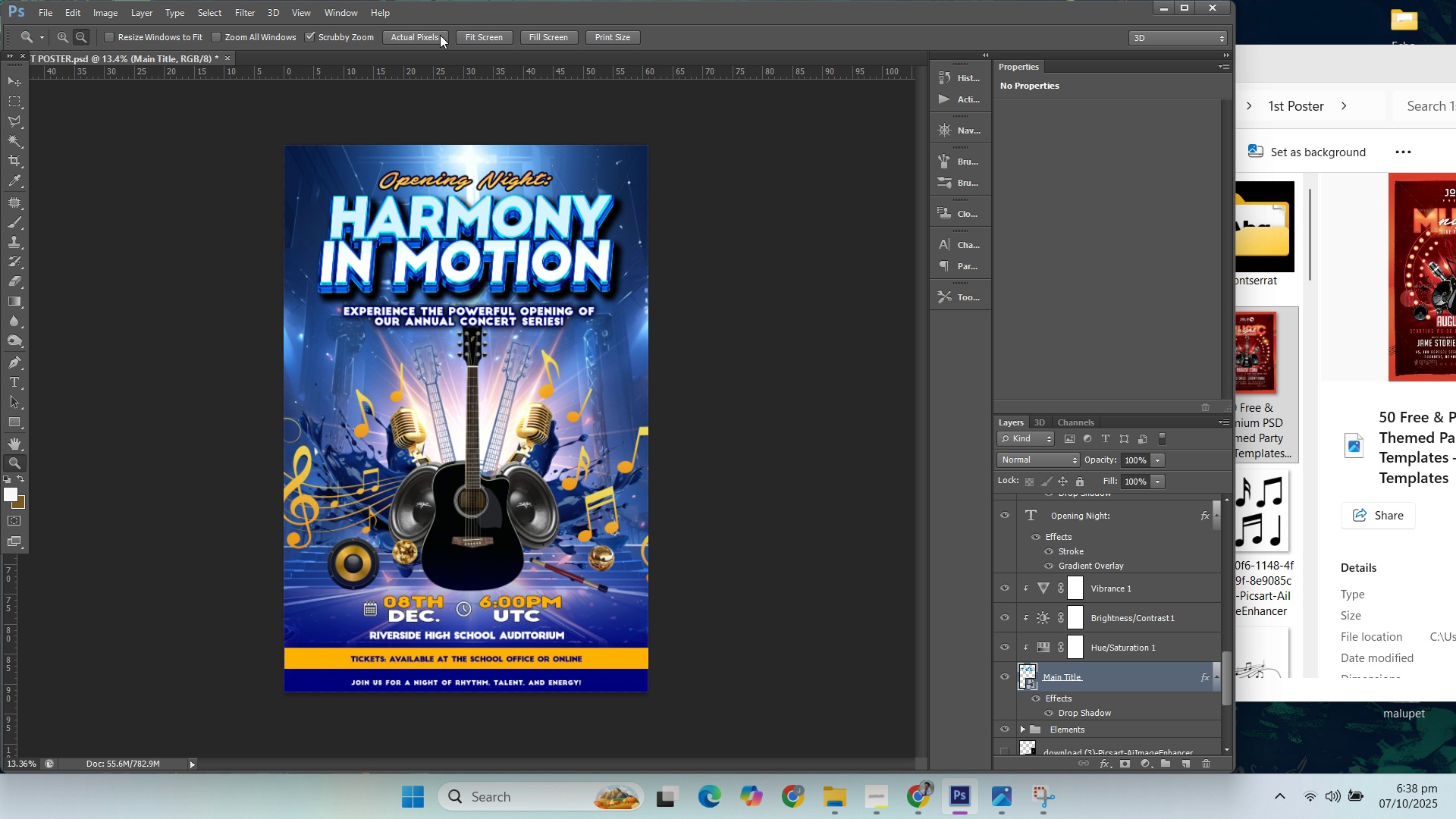 
left_click([1250, 358])
 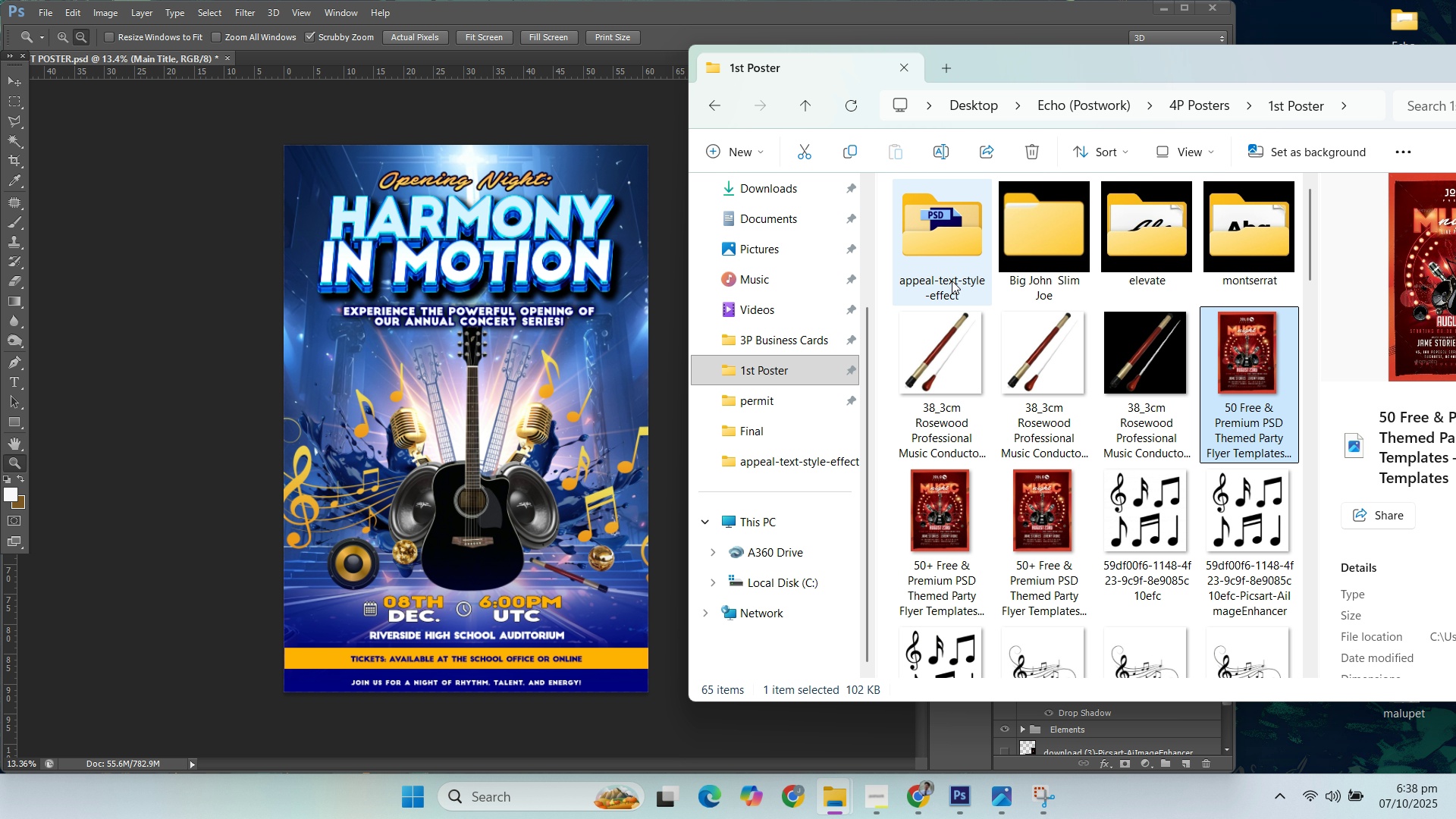 
left_click([952, 277])
 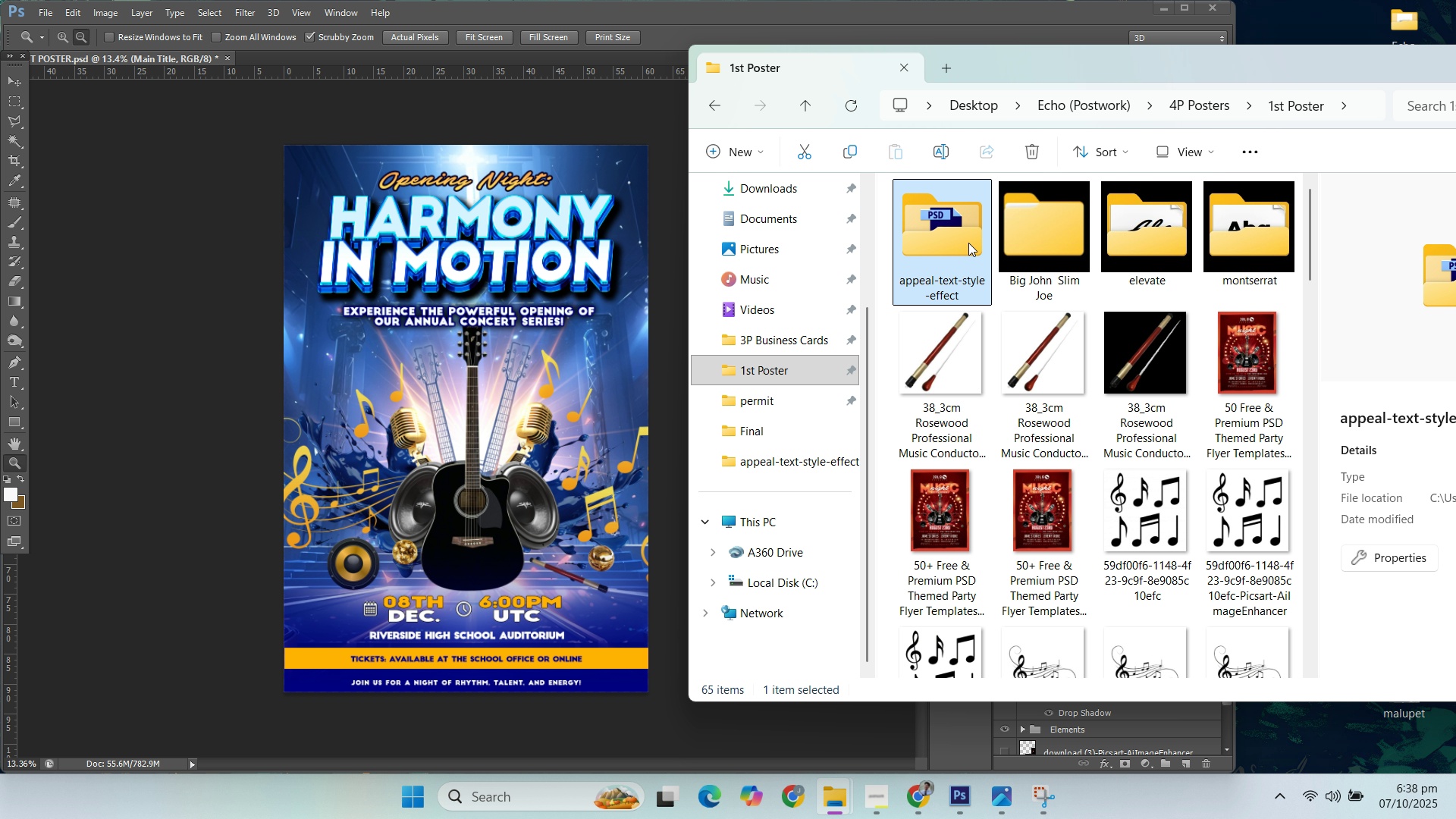 
double_click([968, 243])
 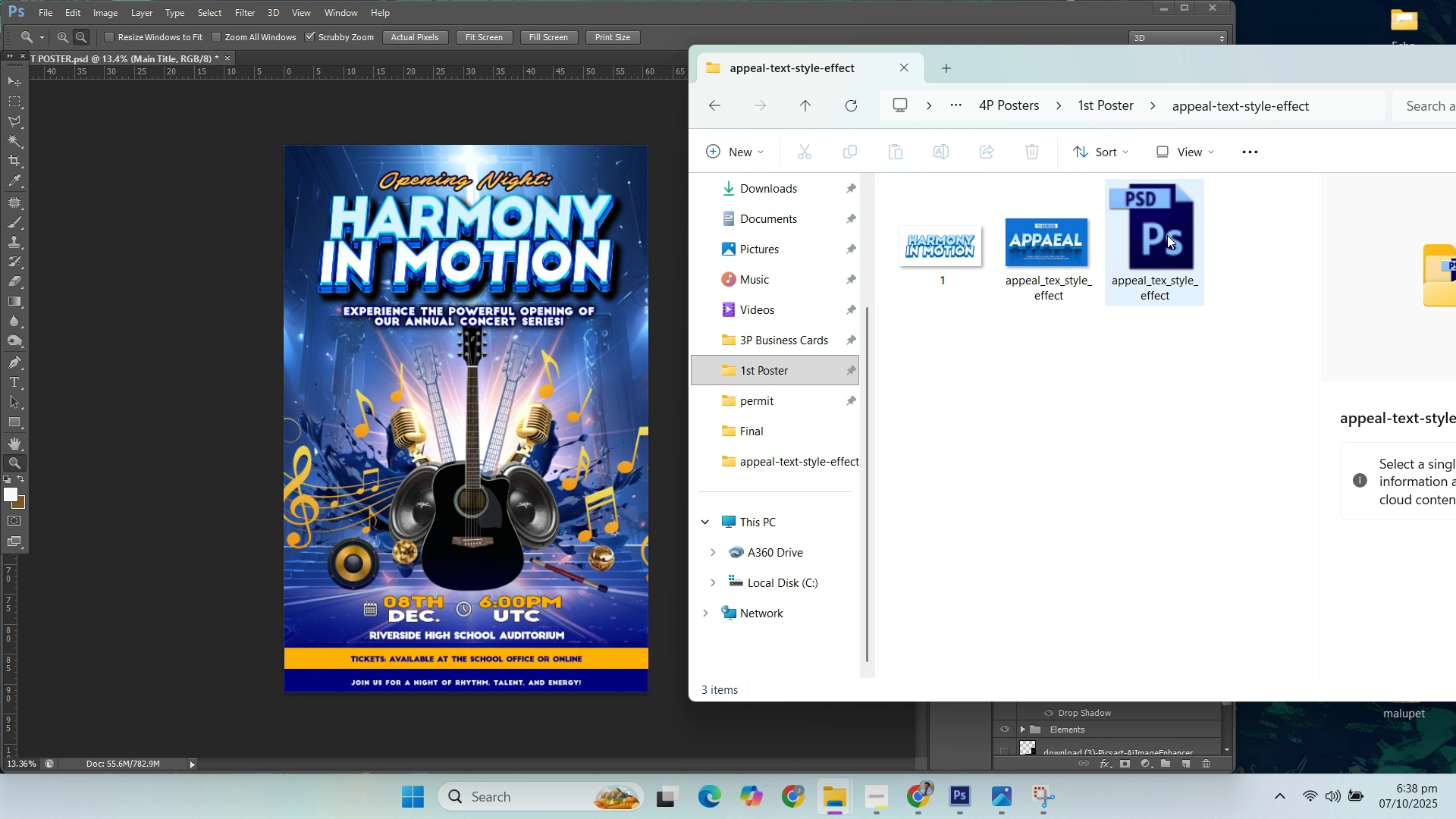 
double_click([1169, 234])
 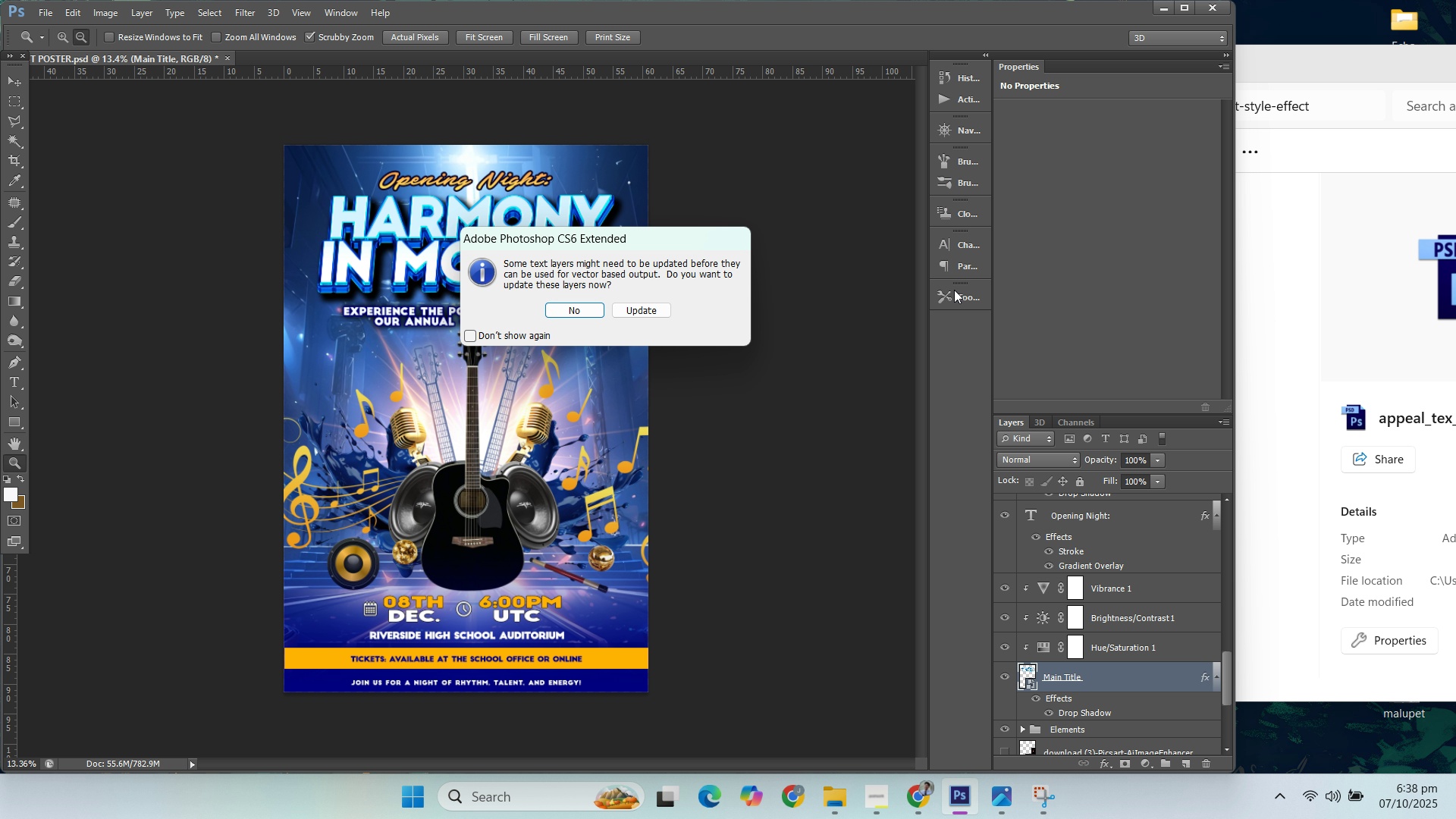 
wait(5.25)
 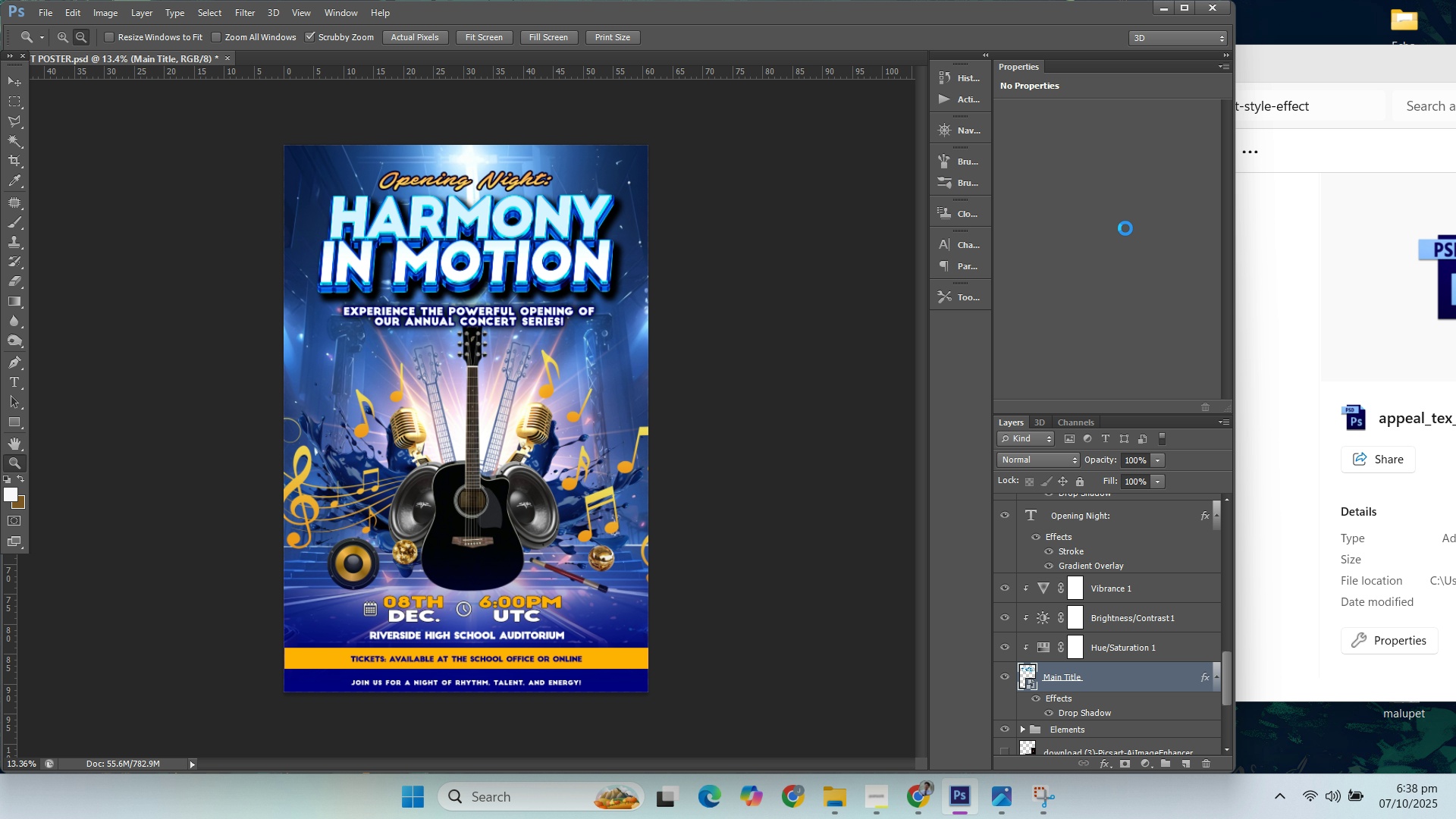 
left_click([586, 308])
 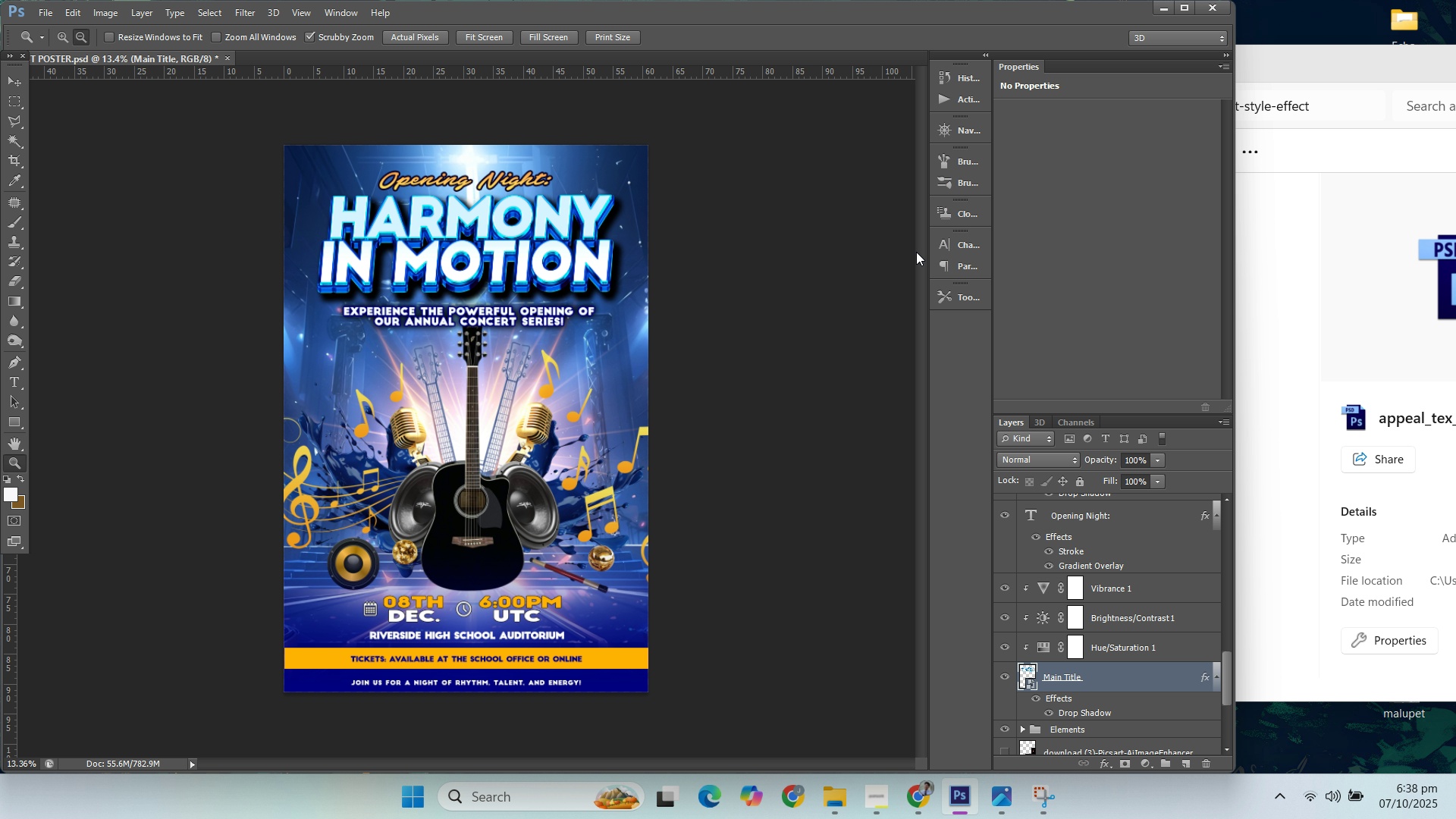 
left_click([1278, 301])
 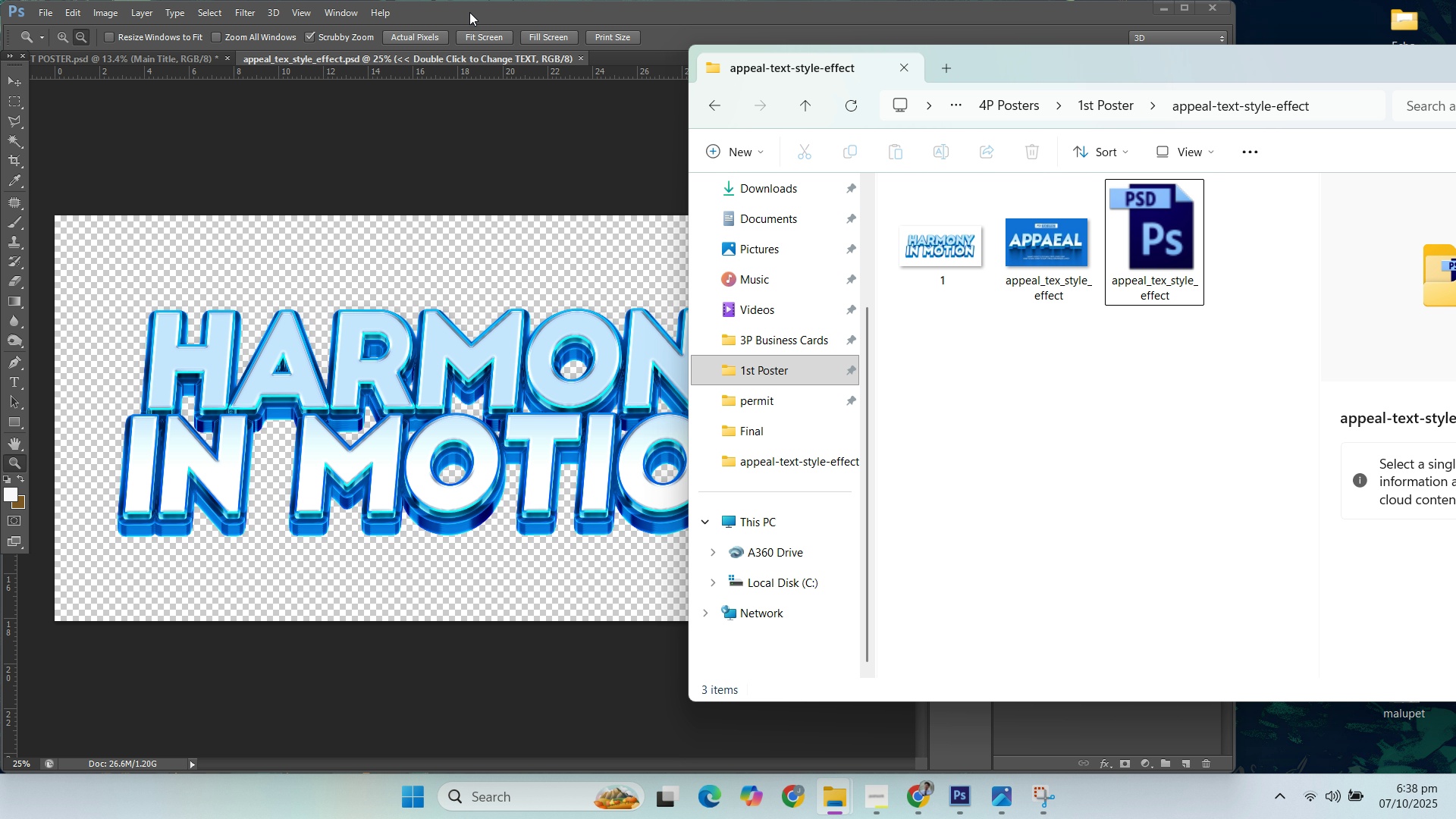 
left_click([475, 12])
 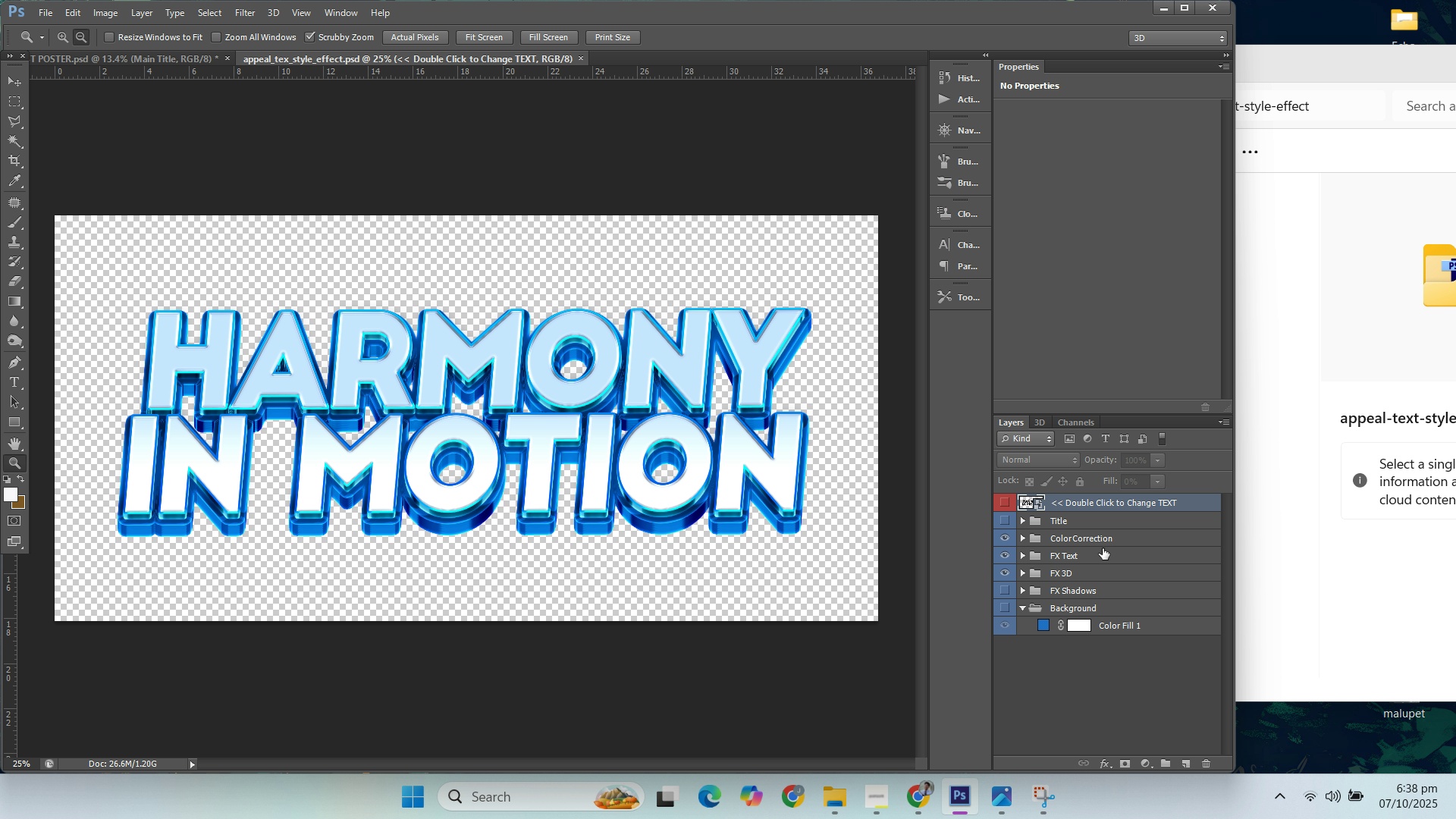 
left_click([1090, 544])
 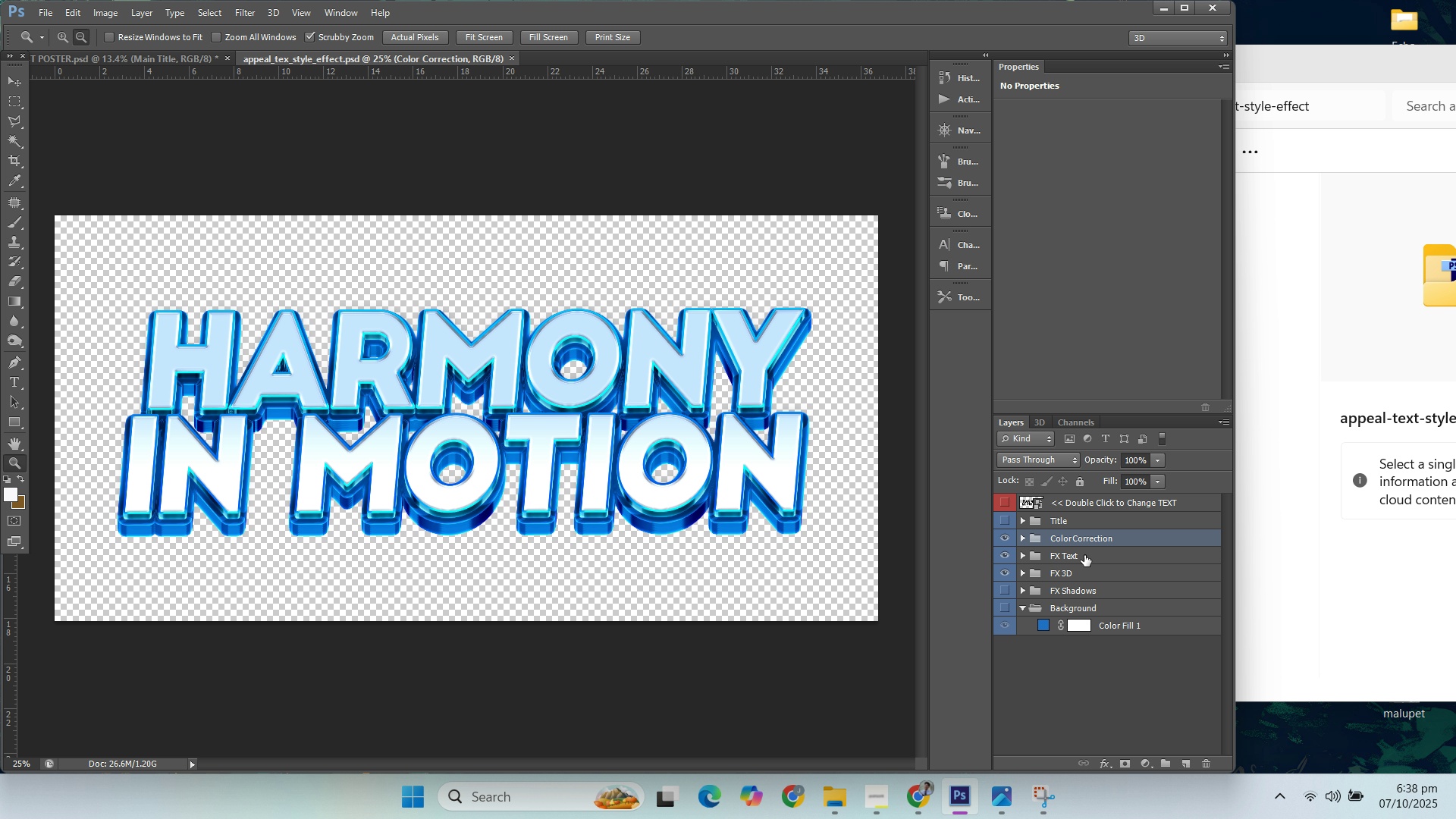 
hold_key(key=ControlLeft, duration=1.01)
left_click([1083, 560])
 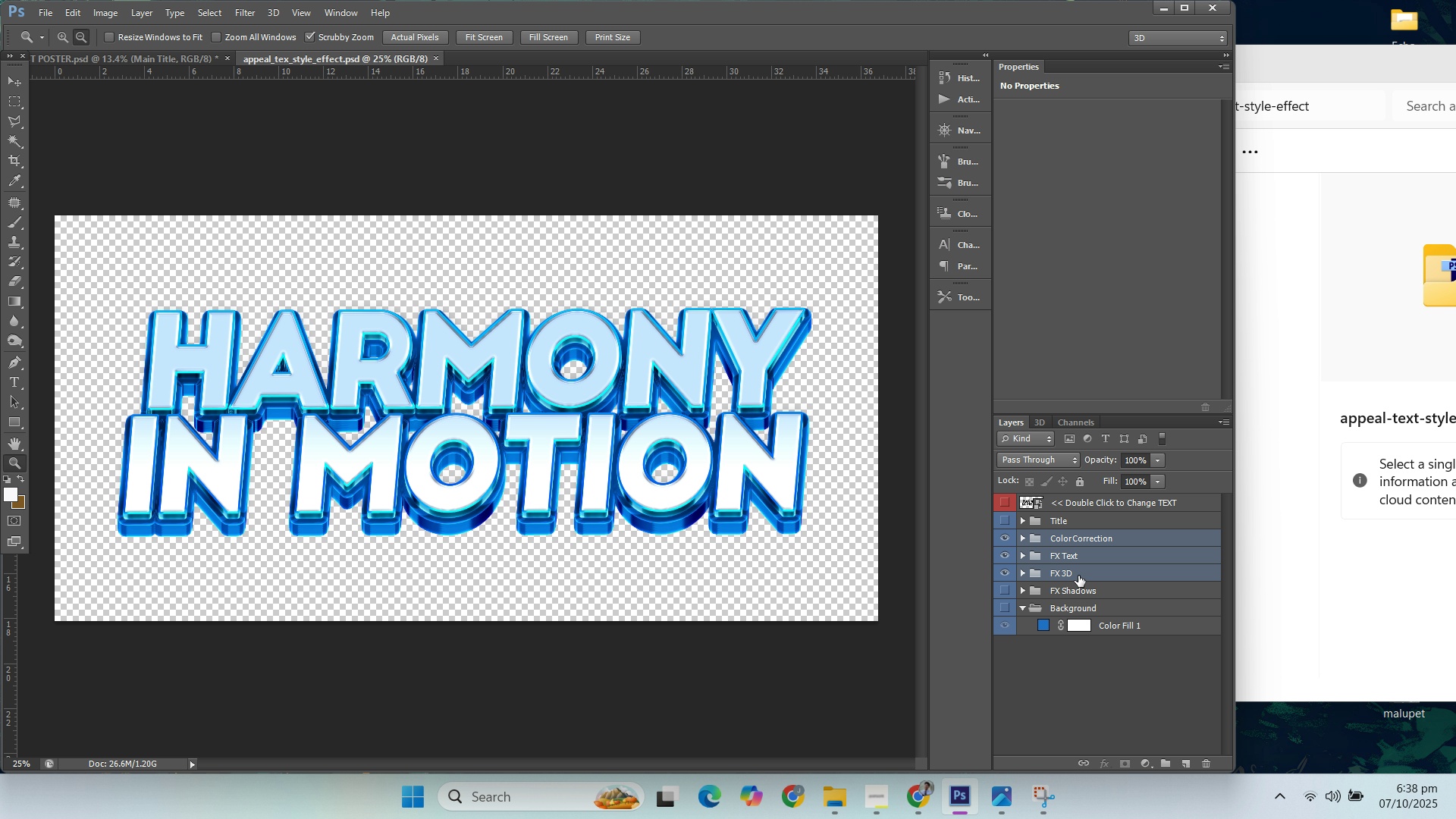 
double_click([1078, 576])
 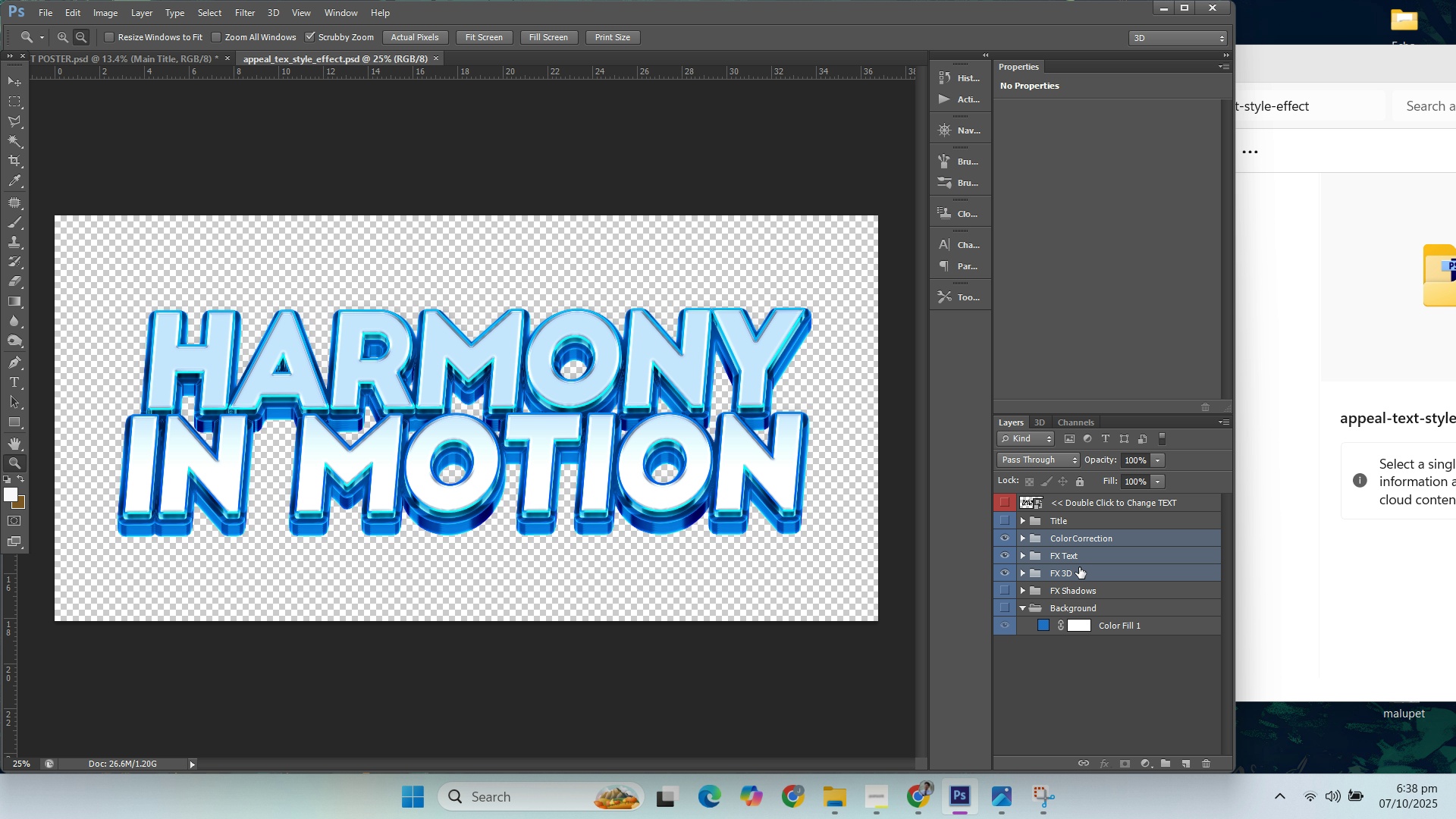 
hold_key(key=ControlLeft, duration=2.07)
left_click([1088, 512])
 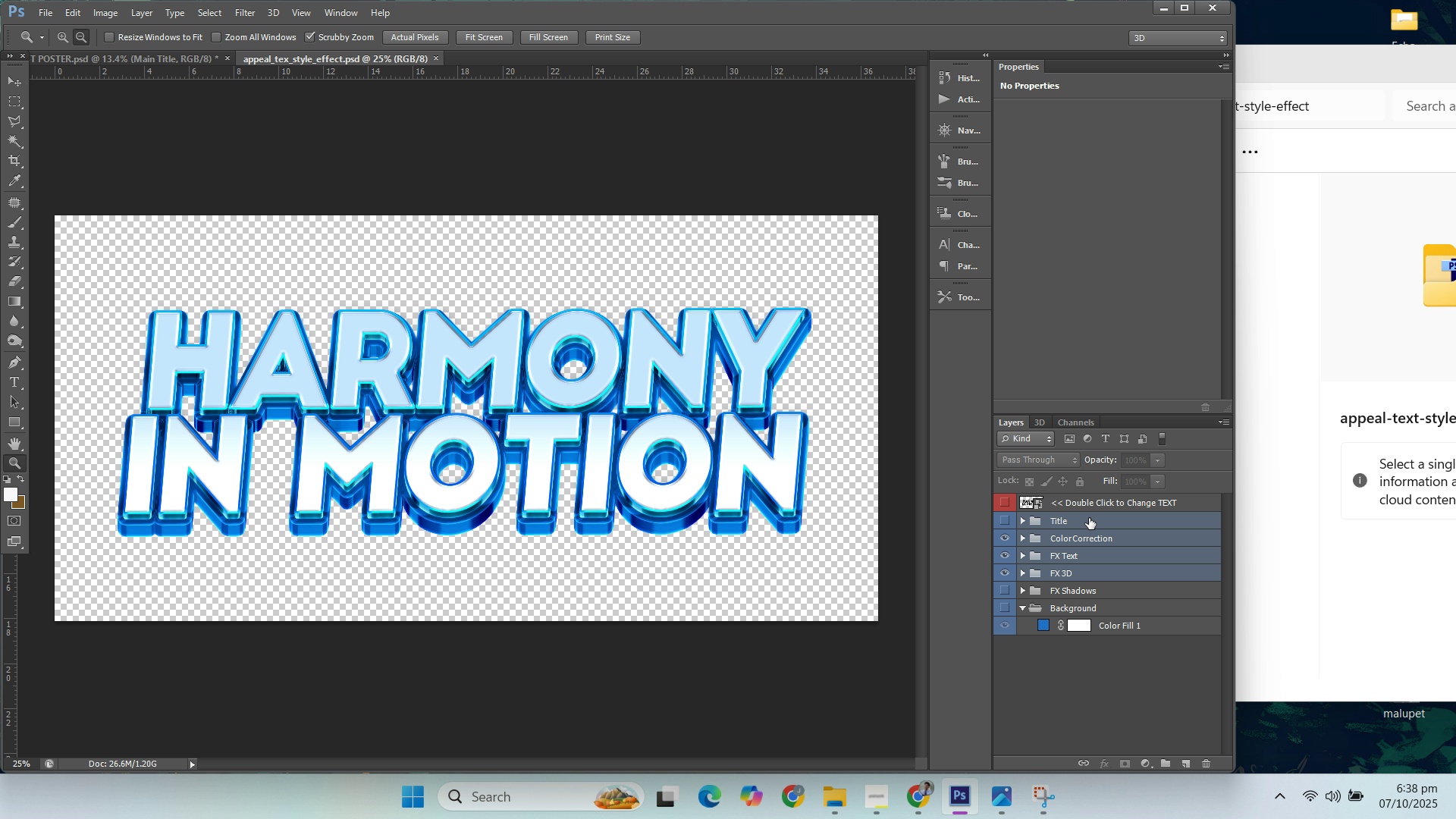 
left_click([1089, 518])
 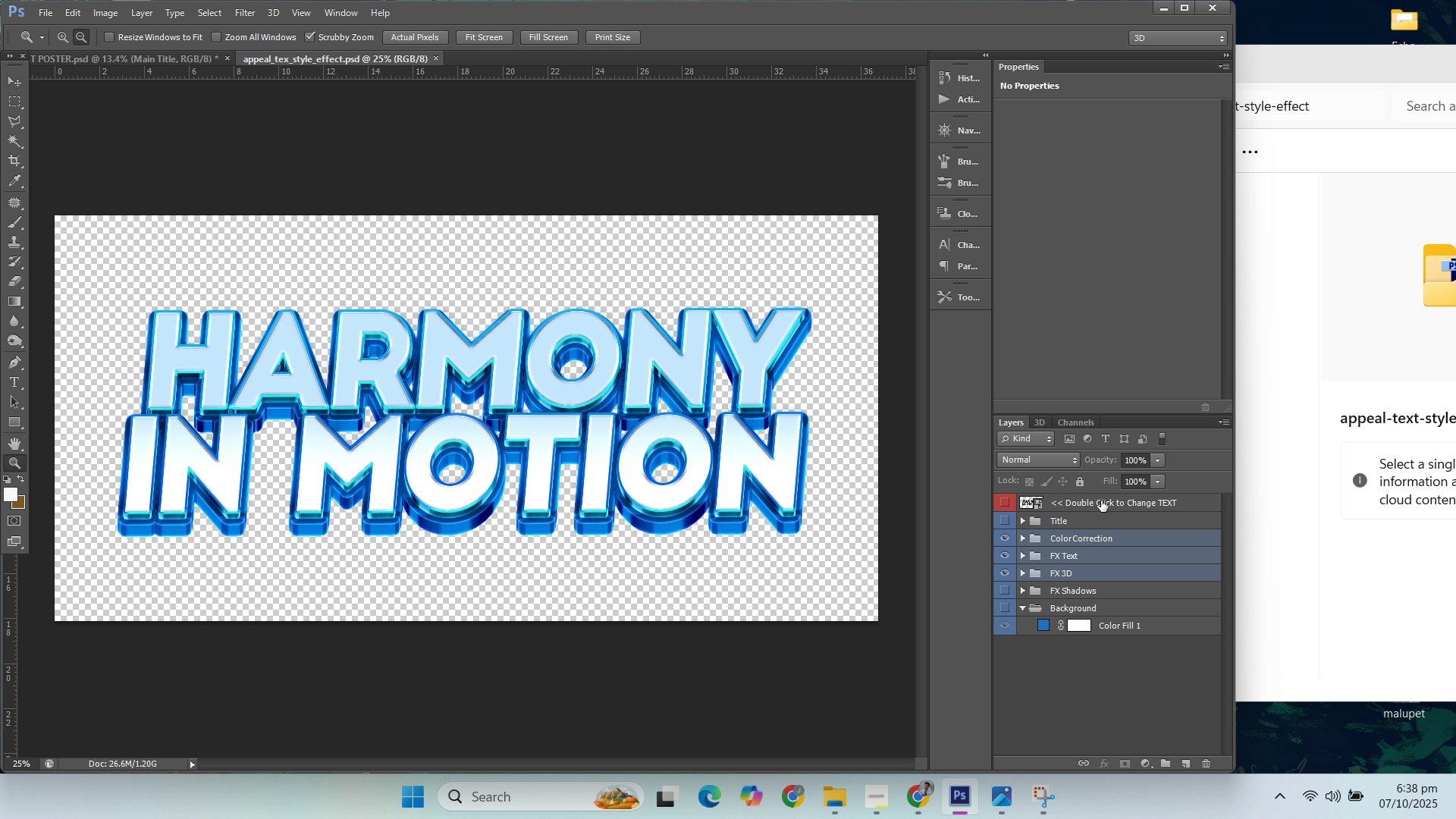 
double_click([1101, 500])
 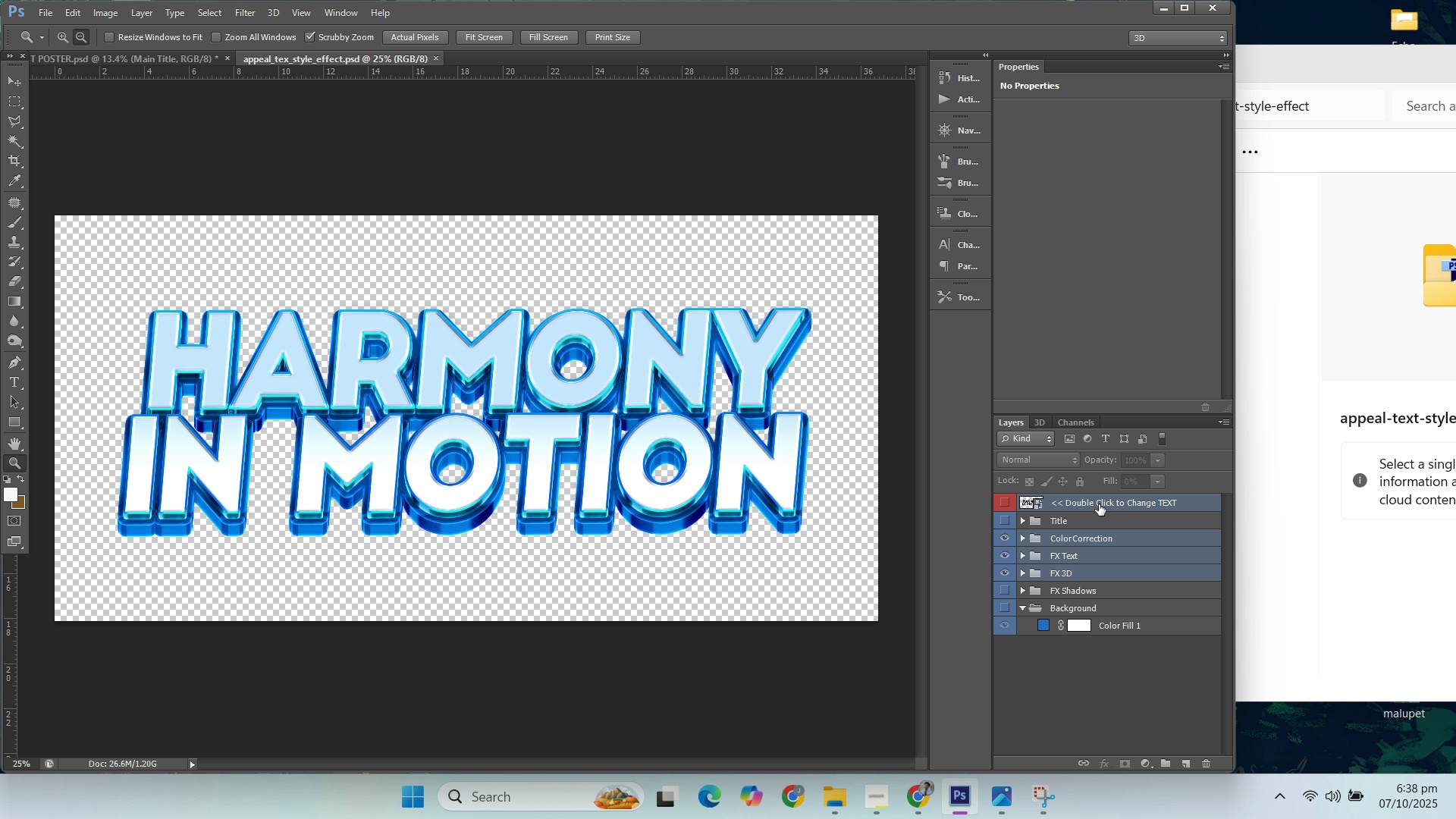 
hold_key(key=ControlLeft, duration=24.99)
left_click_drag(start_coordinate=[304, 58], to_coordinate=[354, 488])
 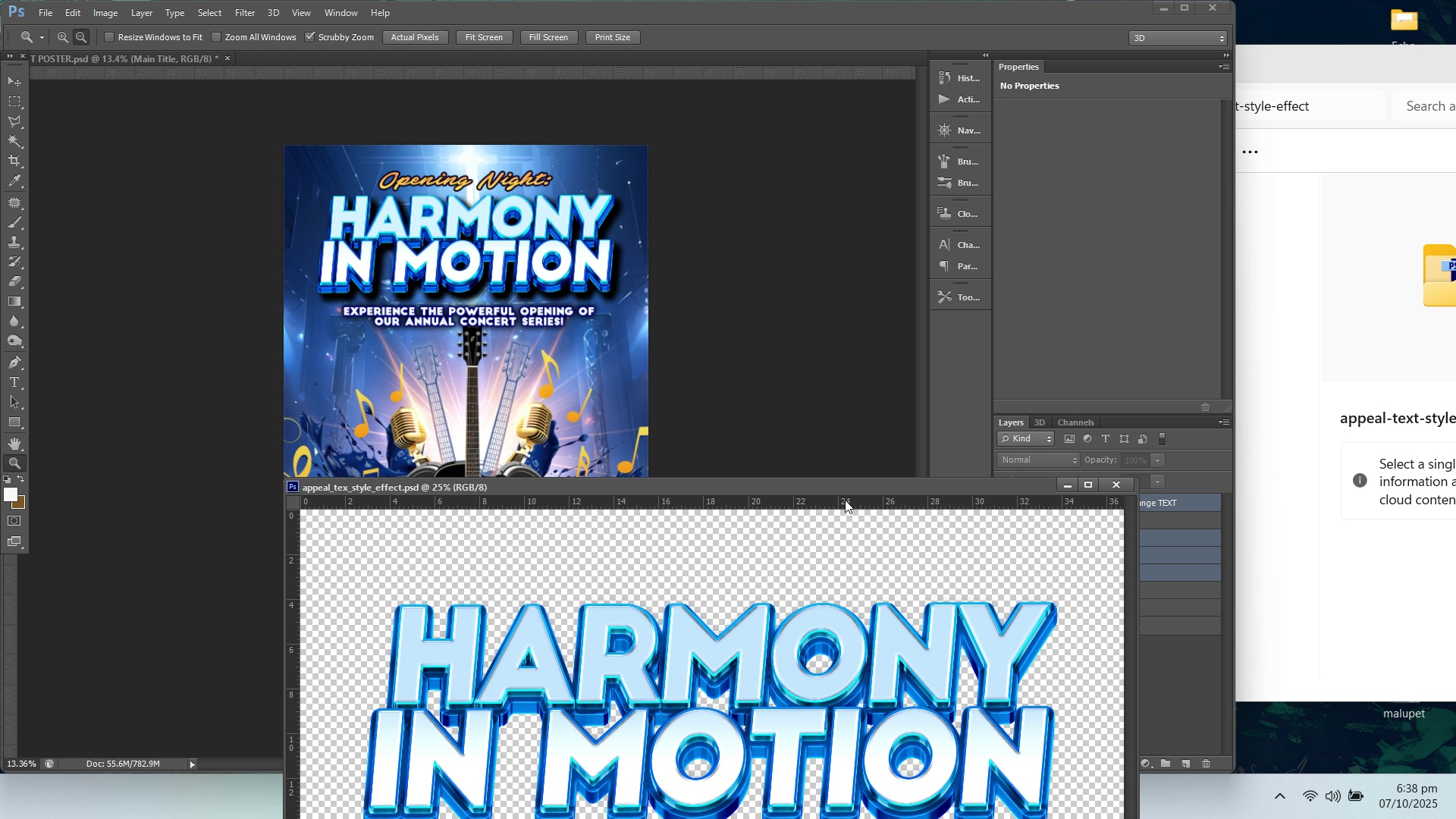 
left_click_drag(start_coordinate=[845, 485], to_coordinate=[706, 612])
 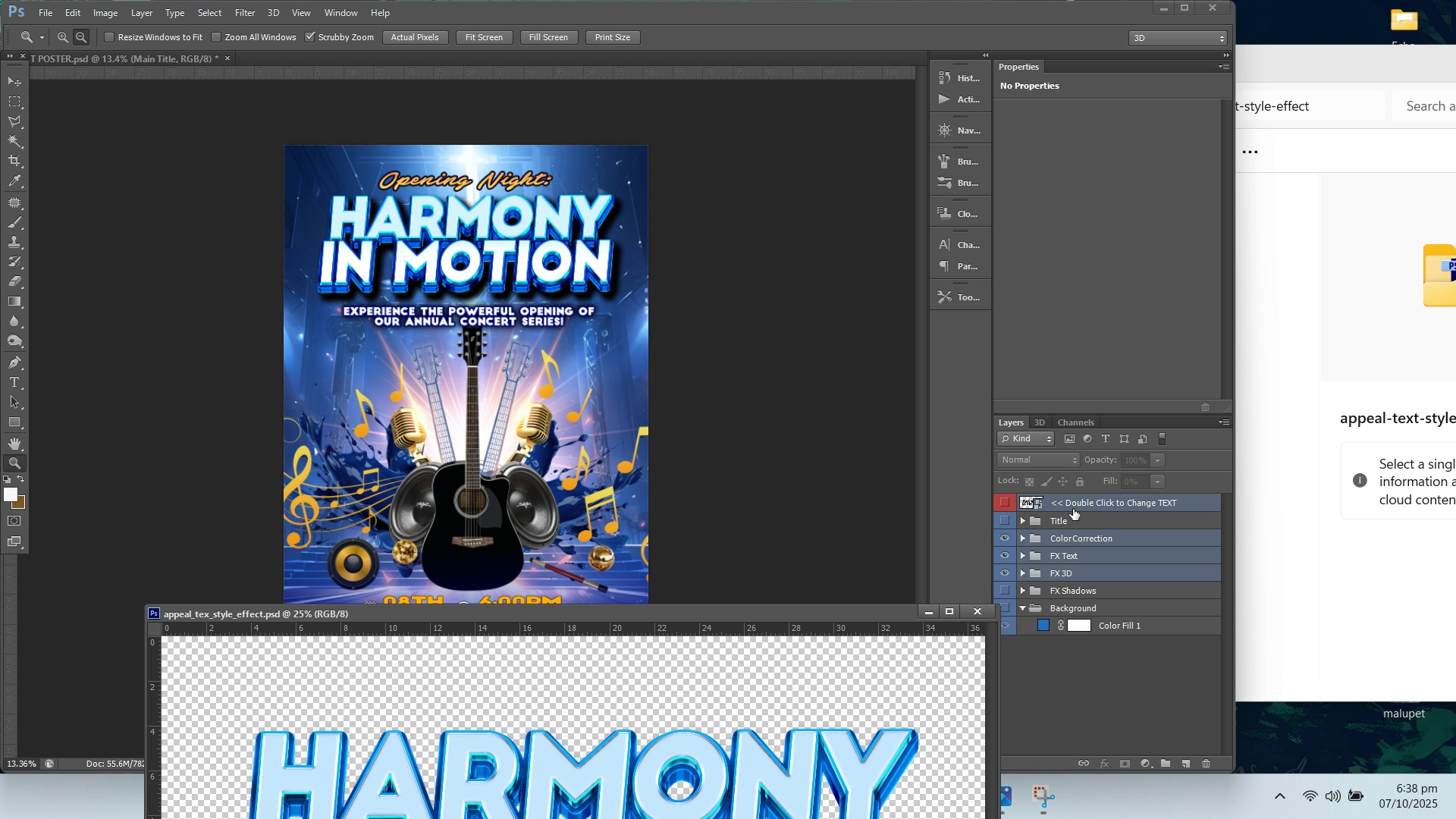 
left_click_drag(start_coordinate=[1077, 507], to_coordinate=[502, 235])
 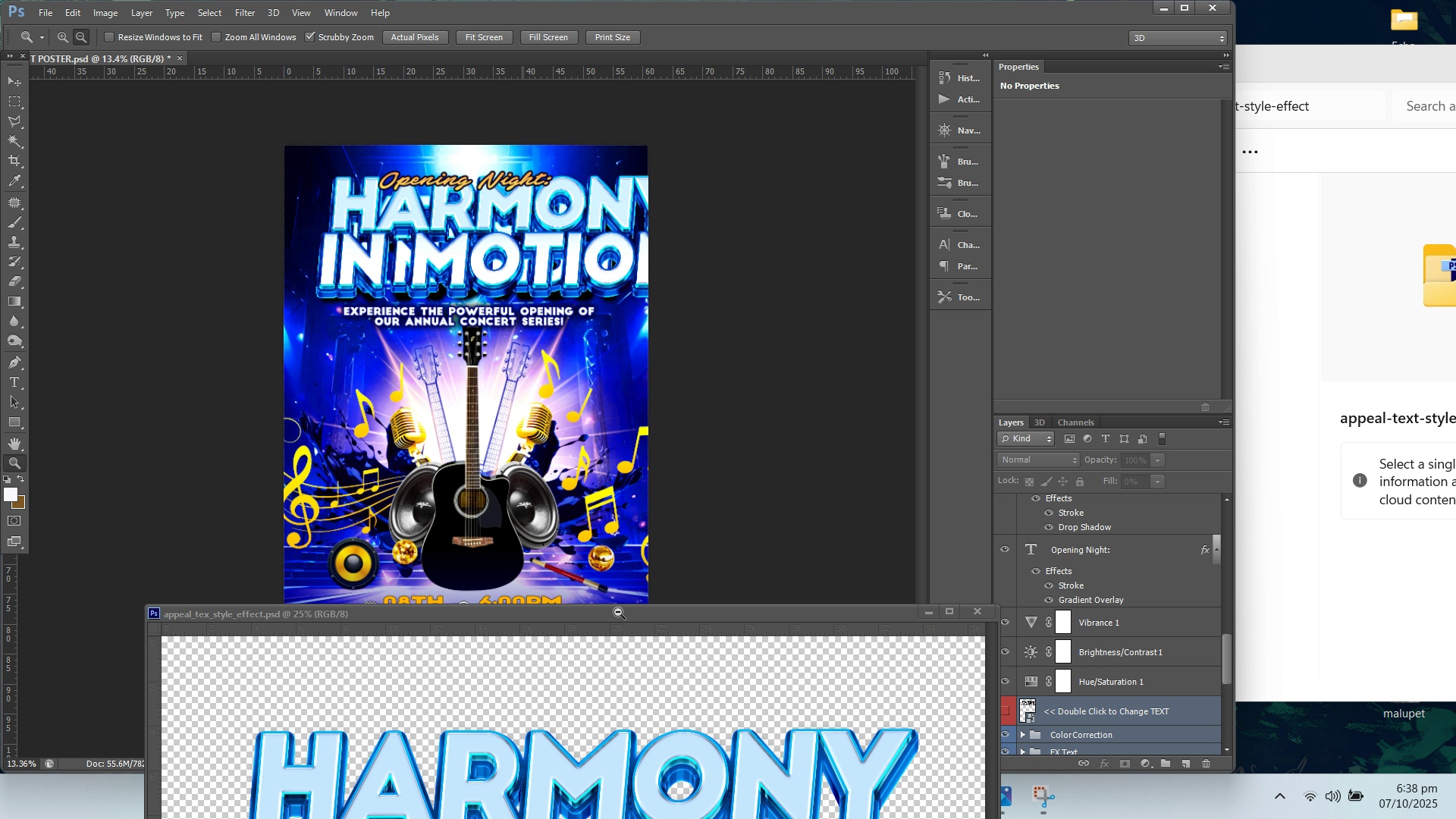 
left_click([589, 616])
 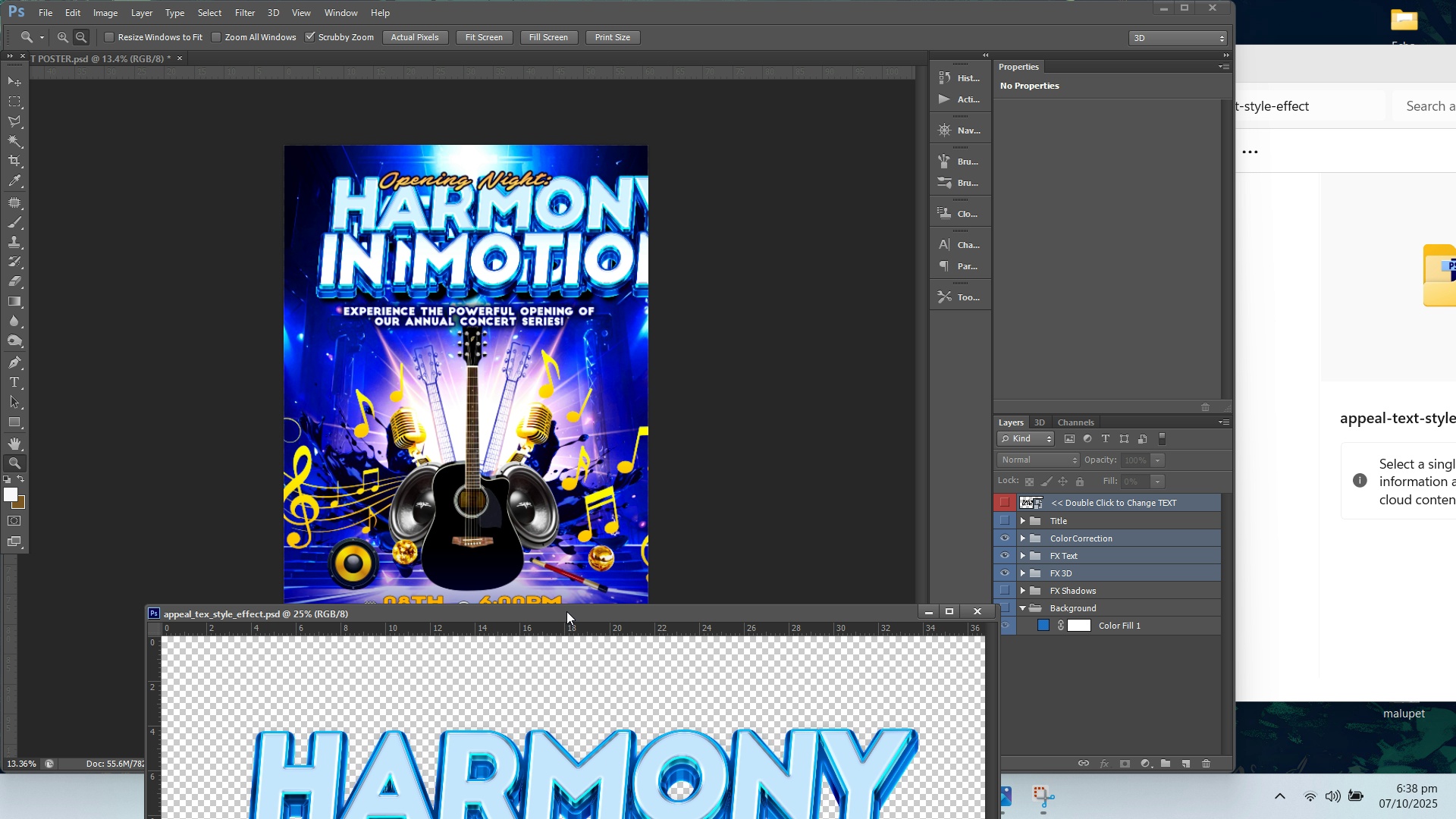 
left_click_drag(start_coordinate=[567, 612], to_coordinate=[629, 57])
 